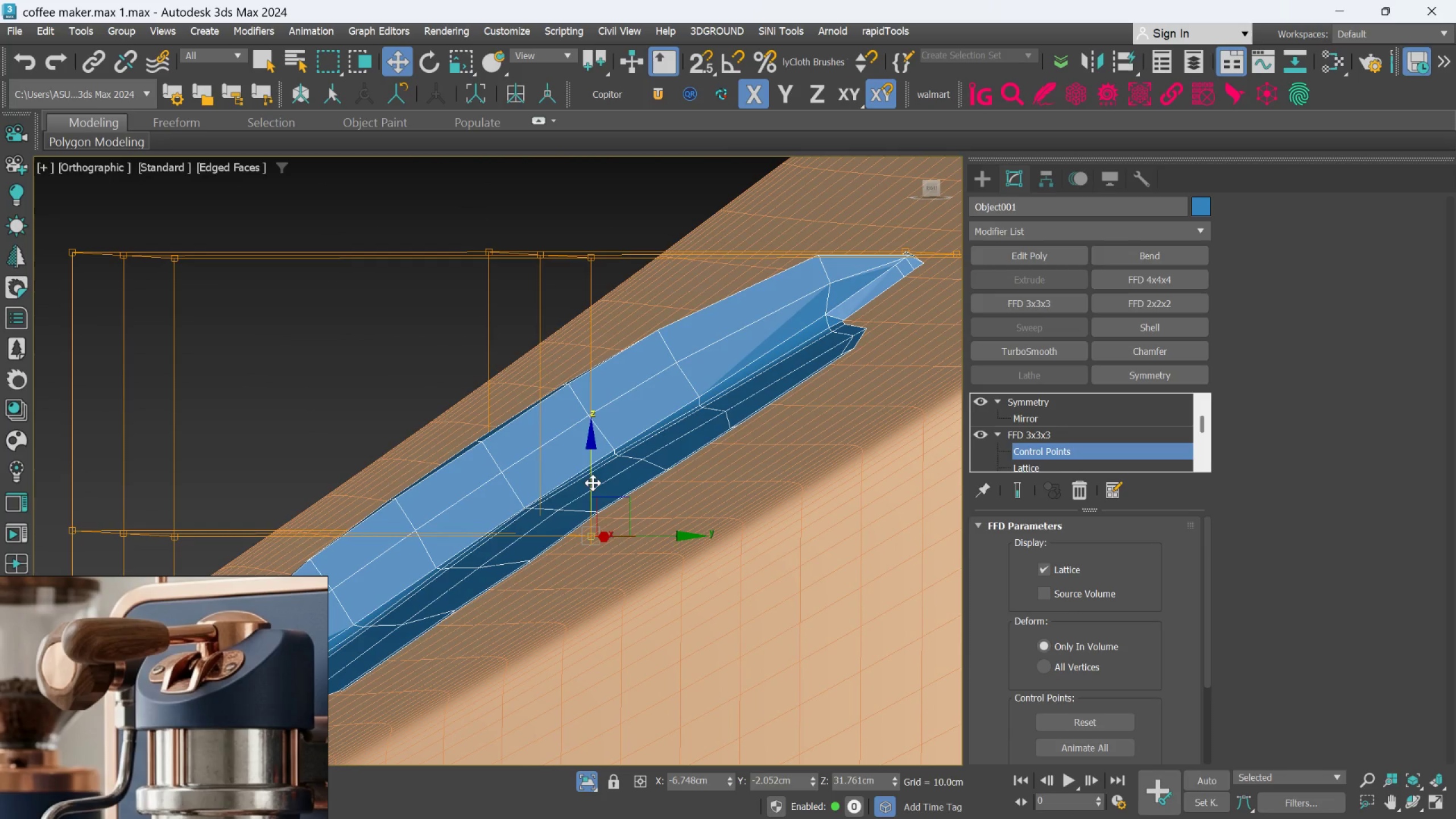 
left_click_drag(start_coordinate=[593, 483], to_coordinate=[604, 518])
 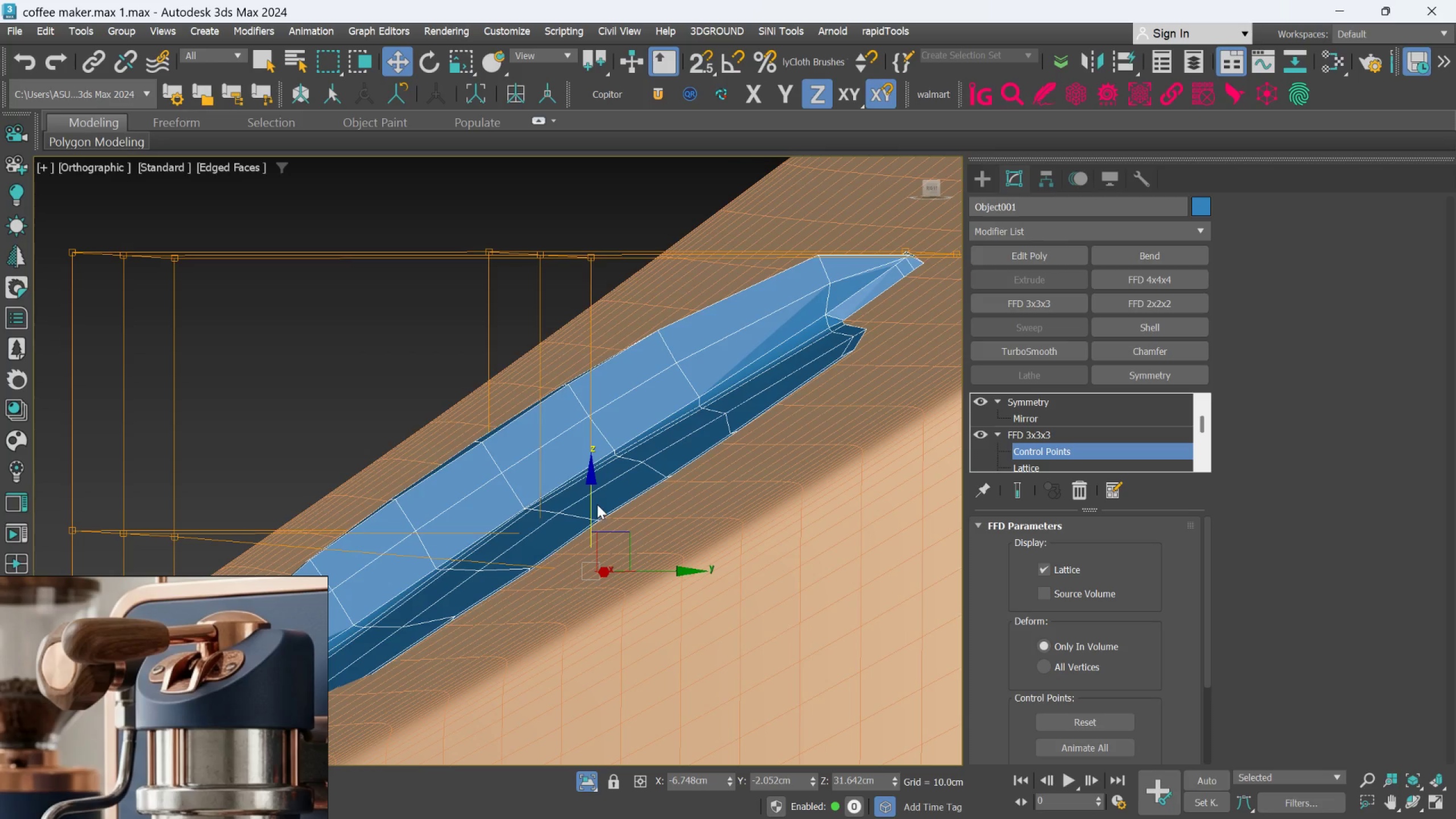 
hold_key(key=AltLeft, duration=1.5)
 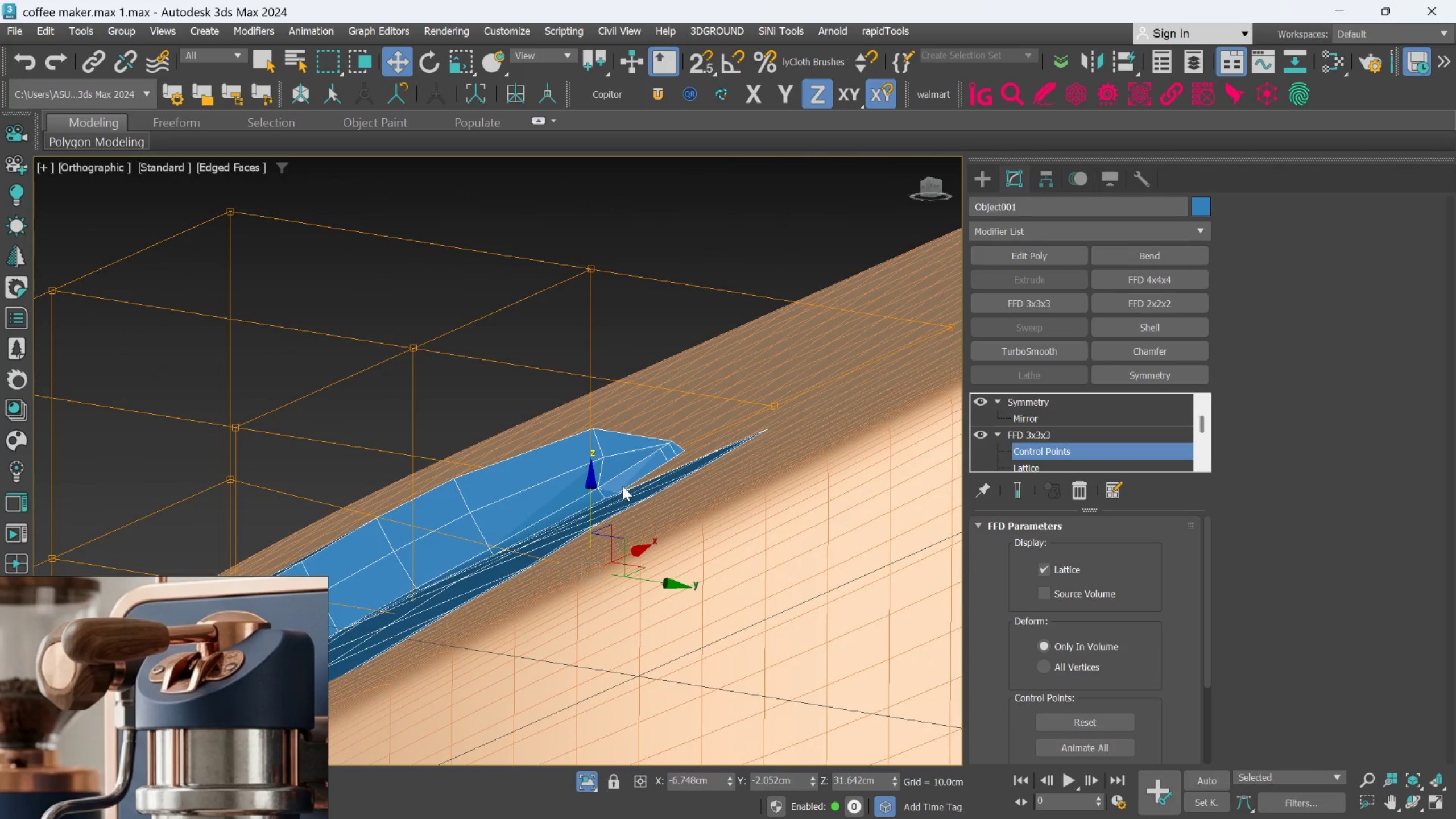 
key(Alt+AltLeft)
 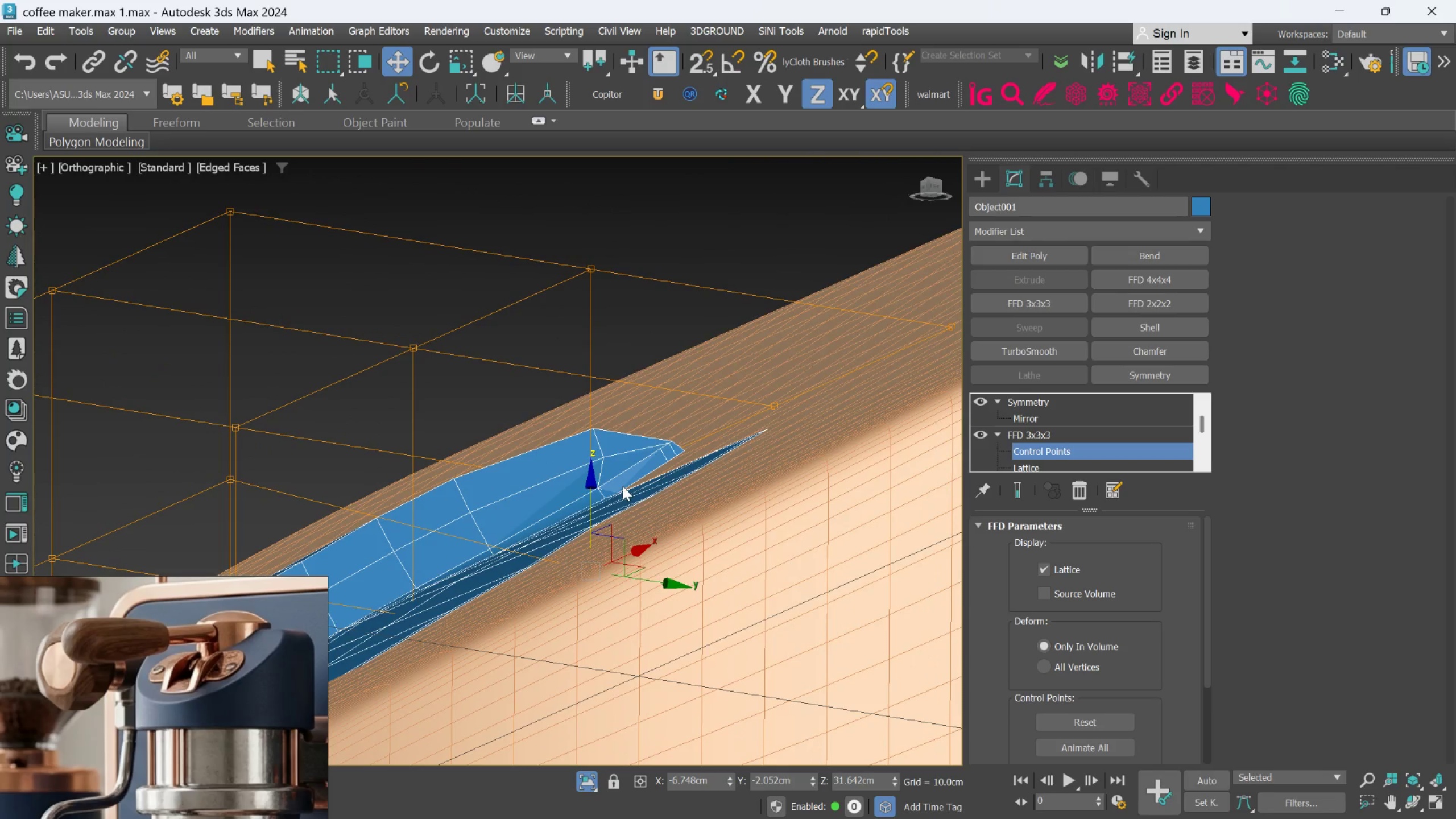 
key(Alt+AltLeft)
 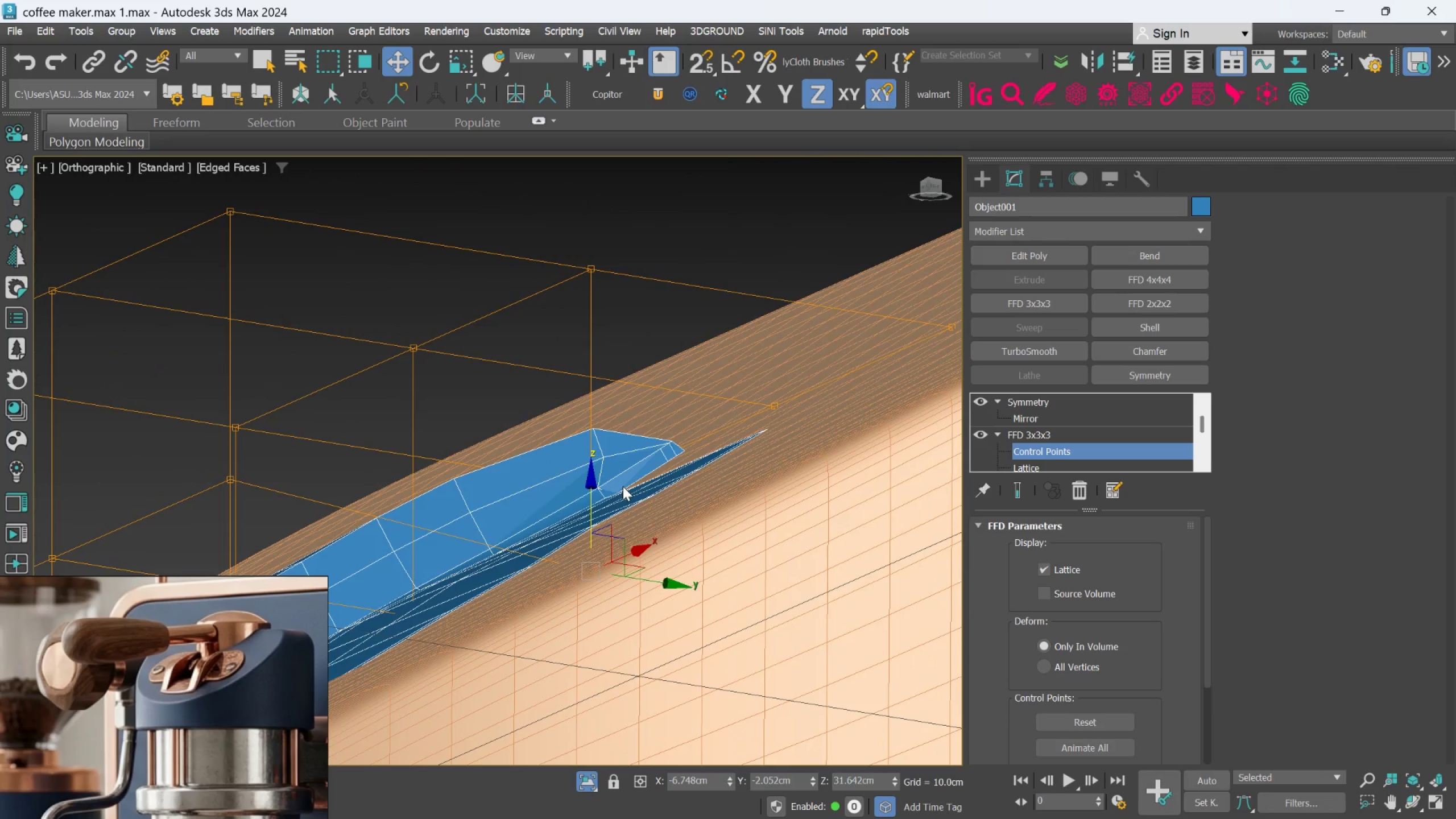 
key(Alt+AltLeft)
 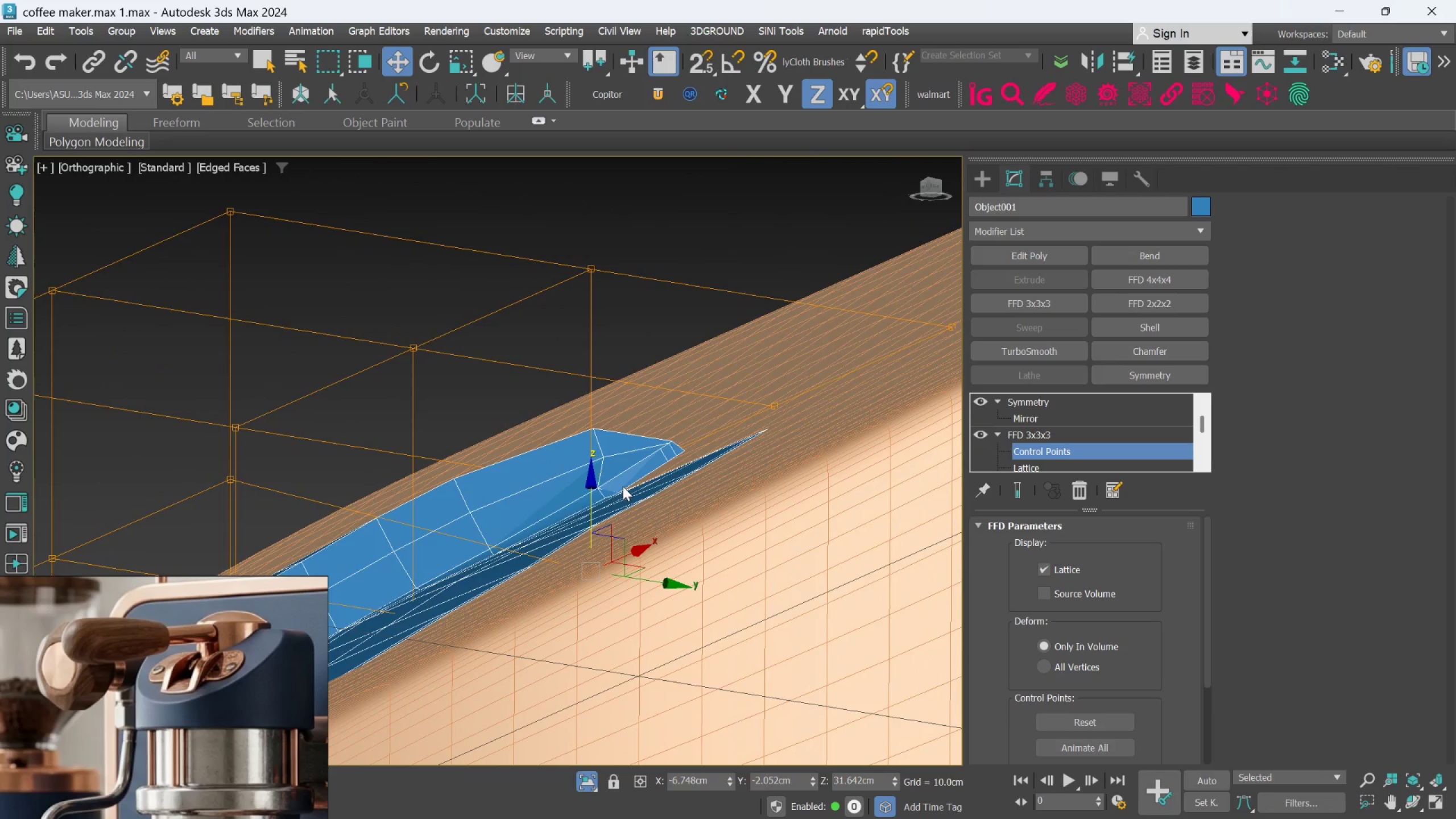 
key(Alt+AltLeft)
 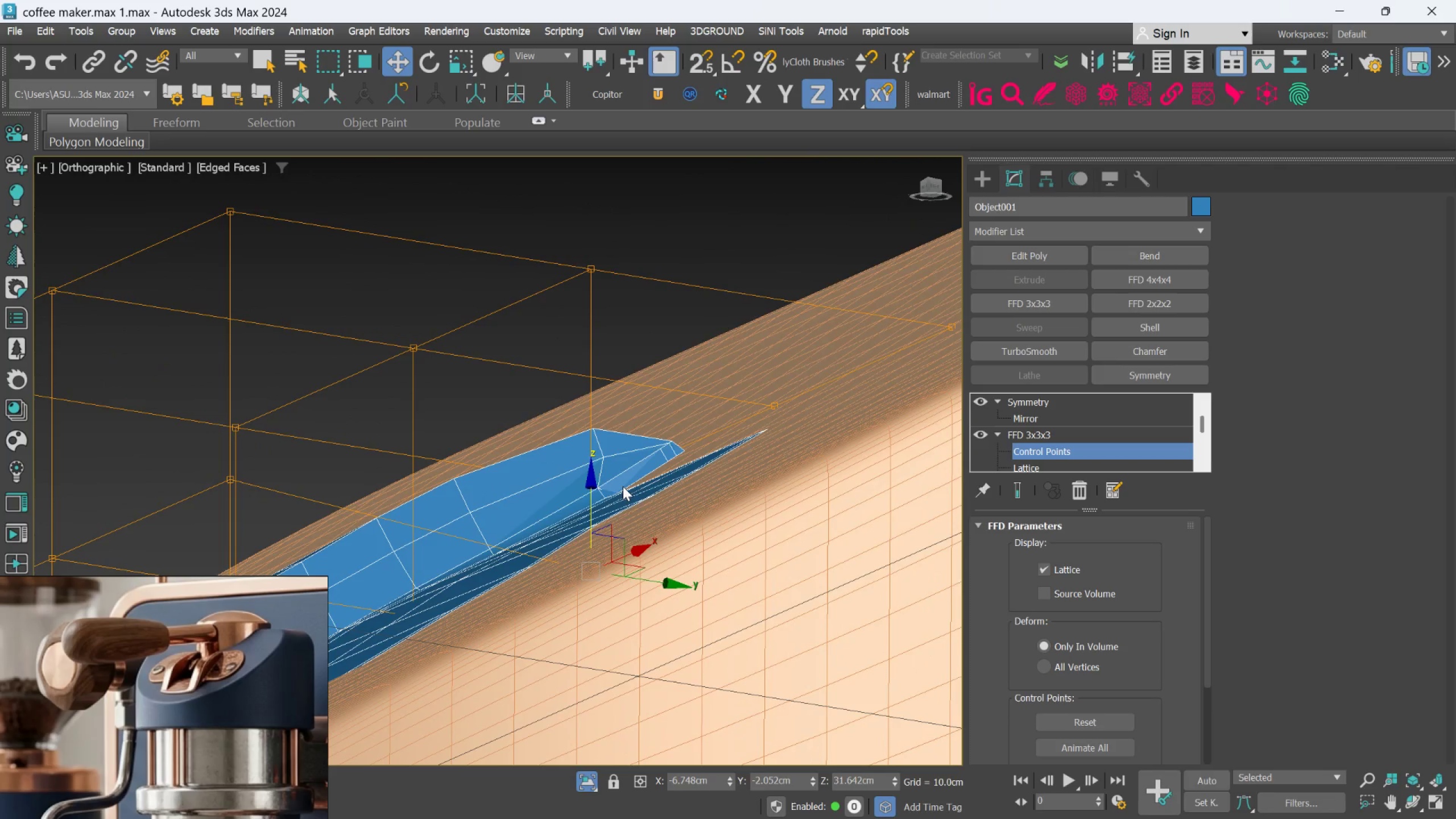 
key(Alt+AltLeft)
 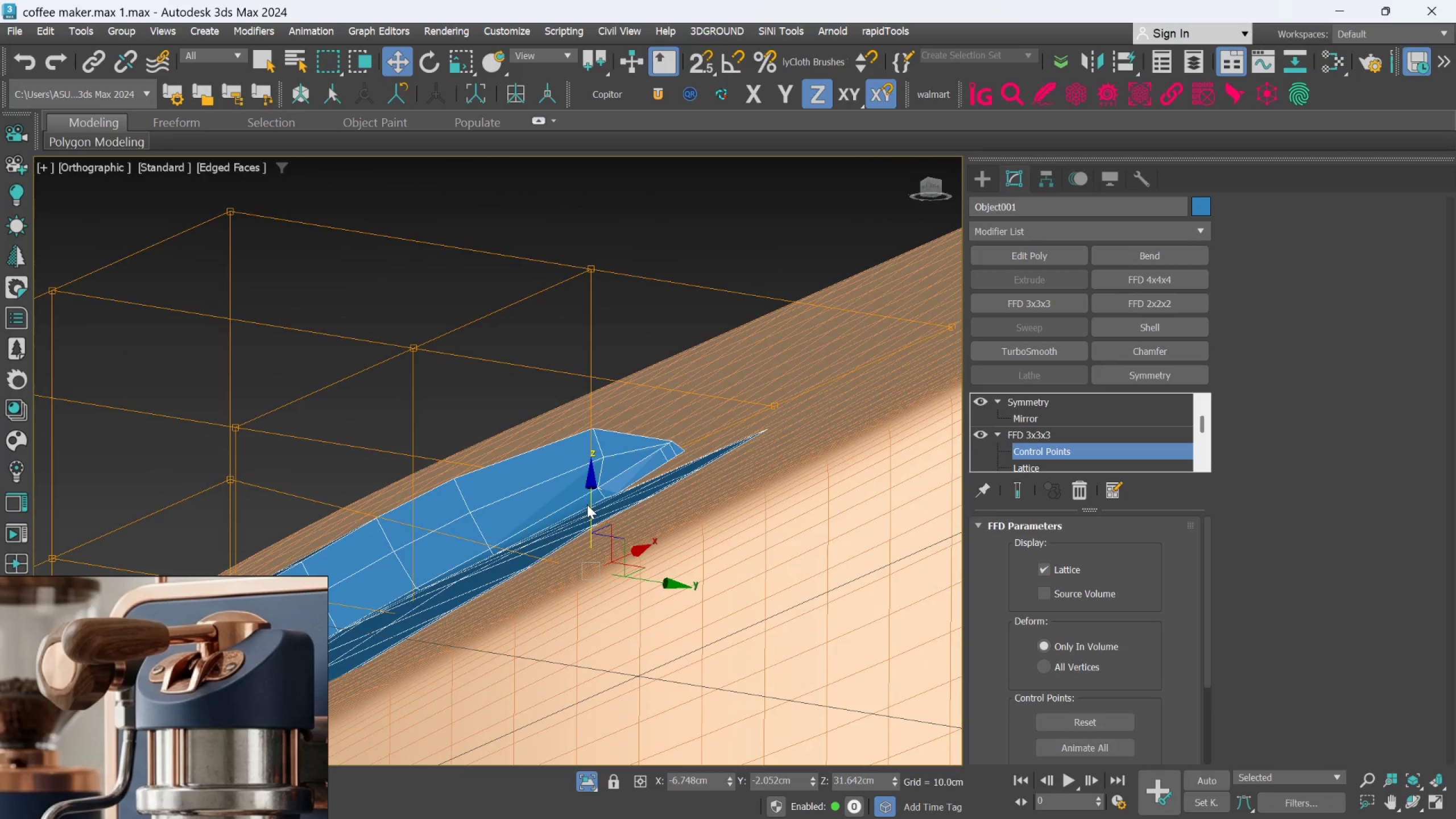 
left_click([587, 504])
 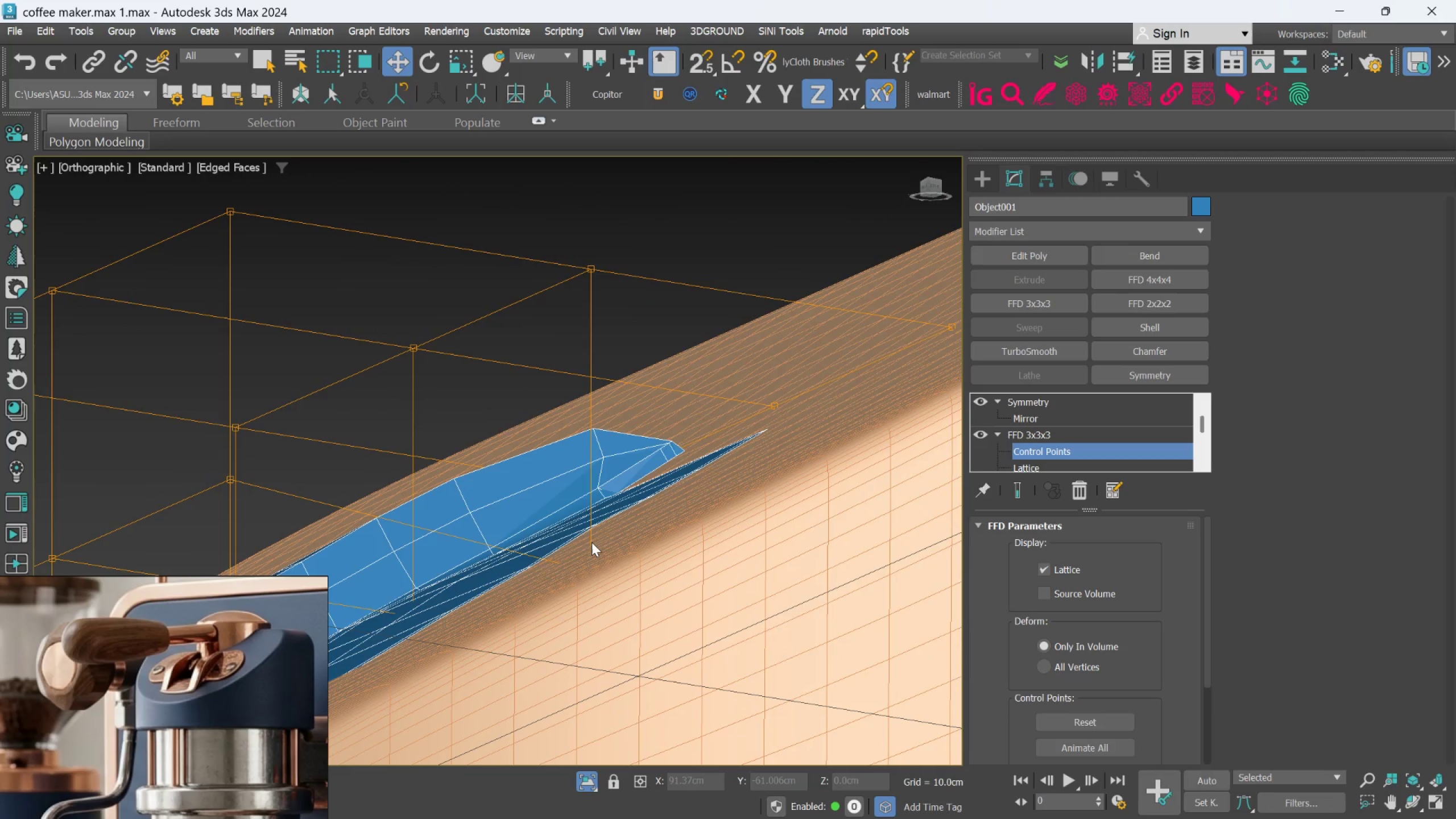 
key(Control+Z)
 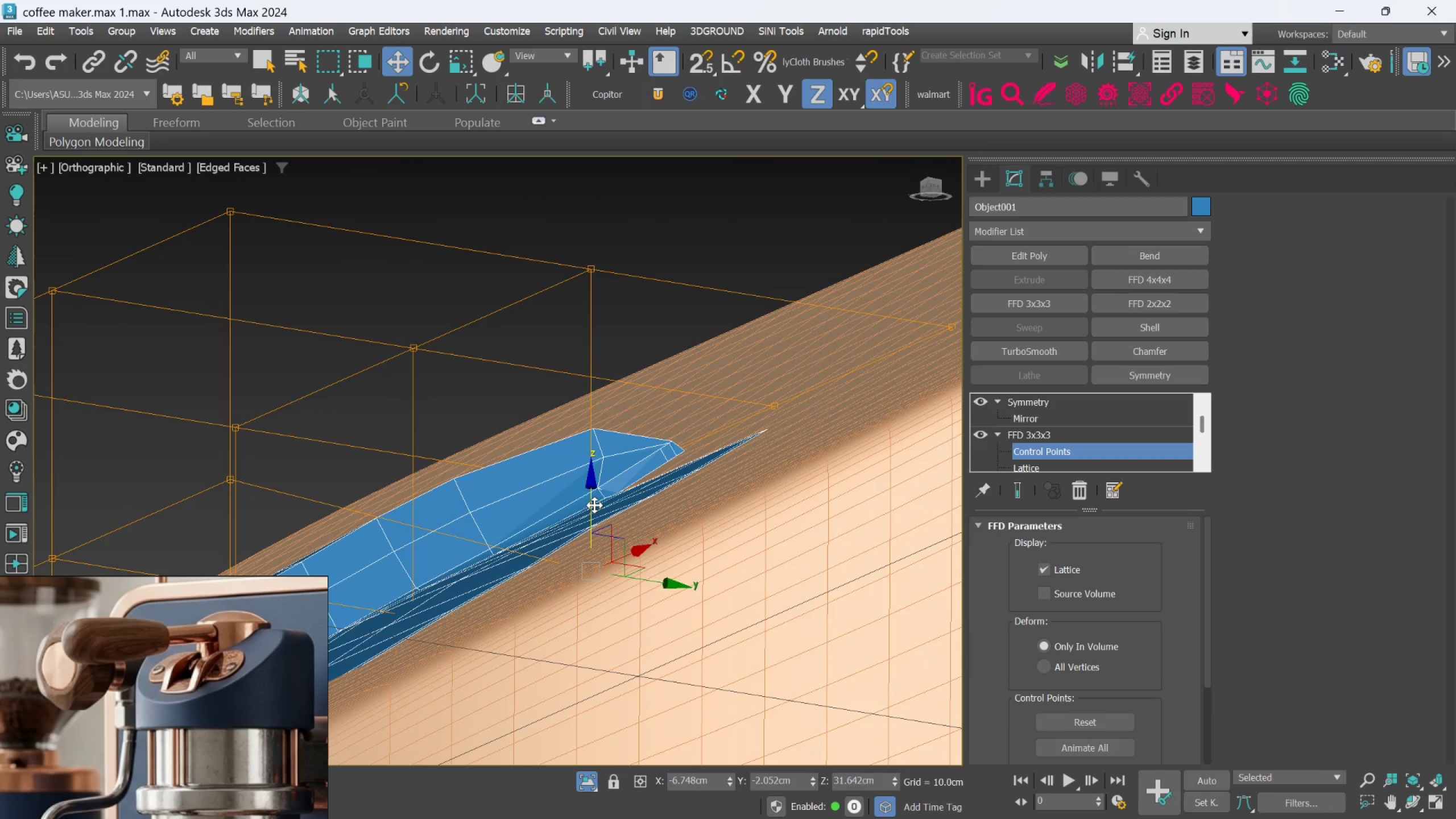 
left_click_drag(start_coordinate=[594, 504], to_coordinate=[606, 548])
 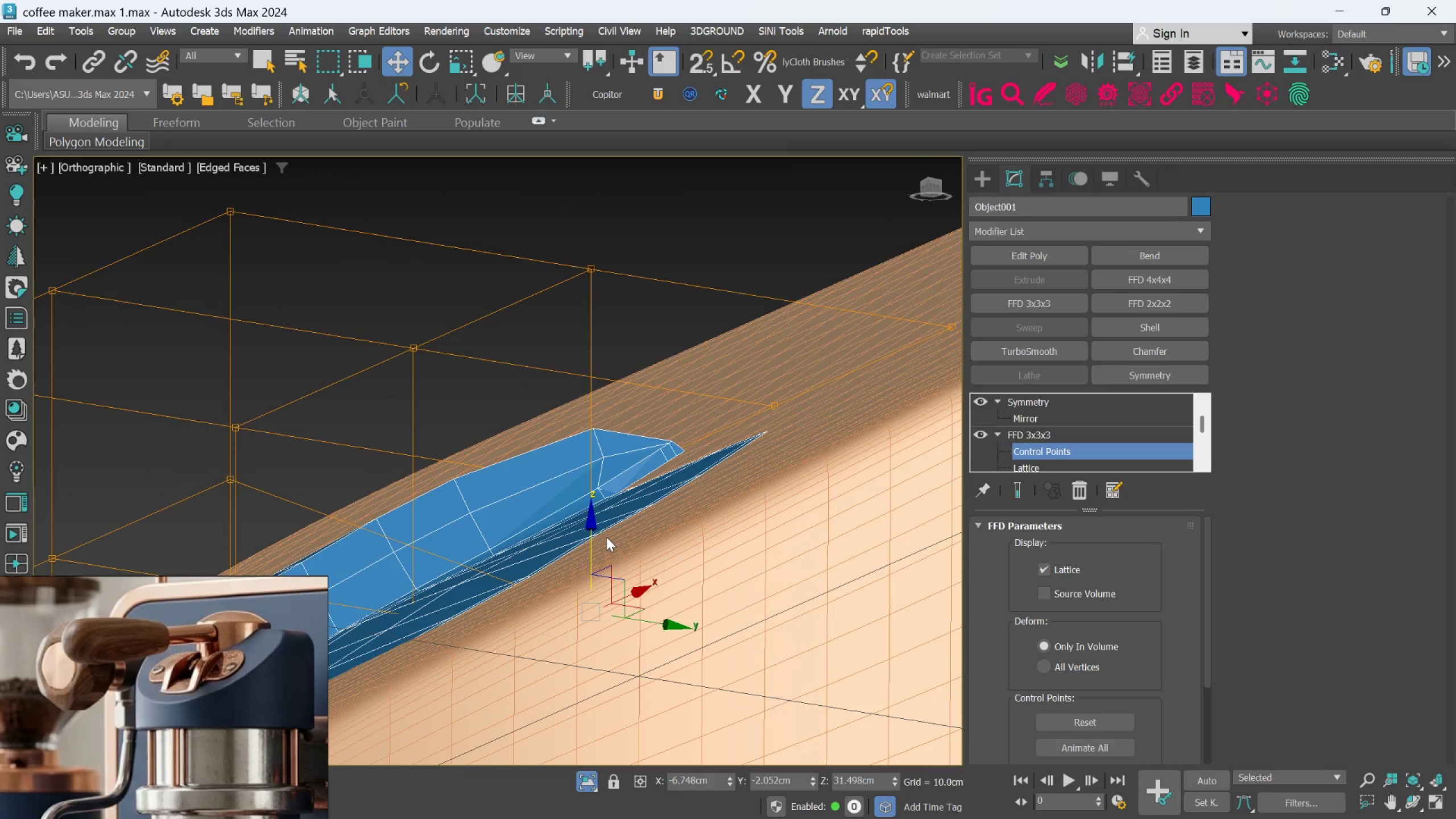 
hold_key(key=AltLeft, duration=1.52)
 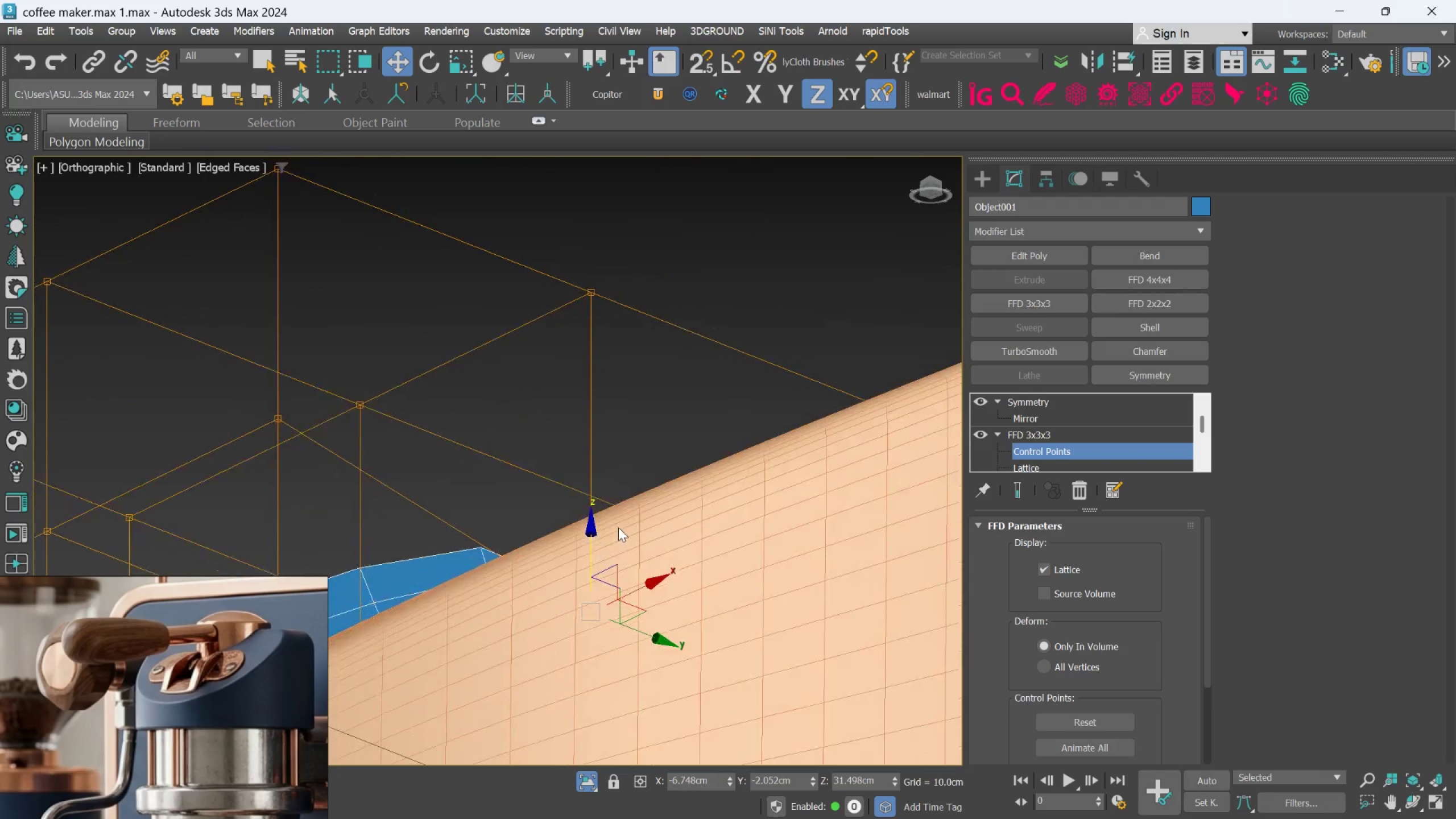 
hold_key(key=AltLeft, duration=0.81)
 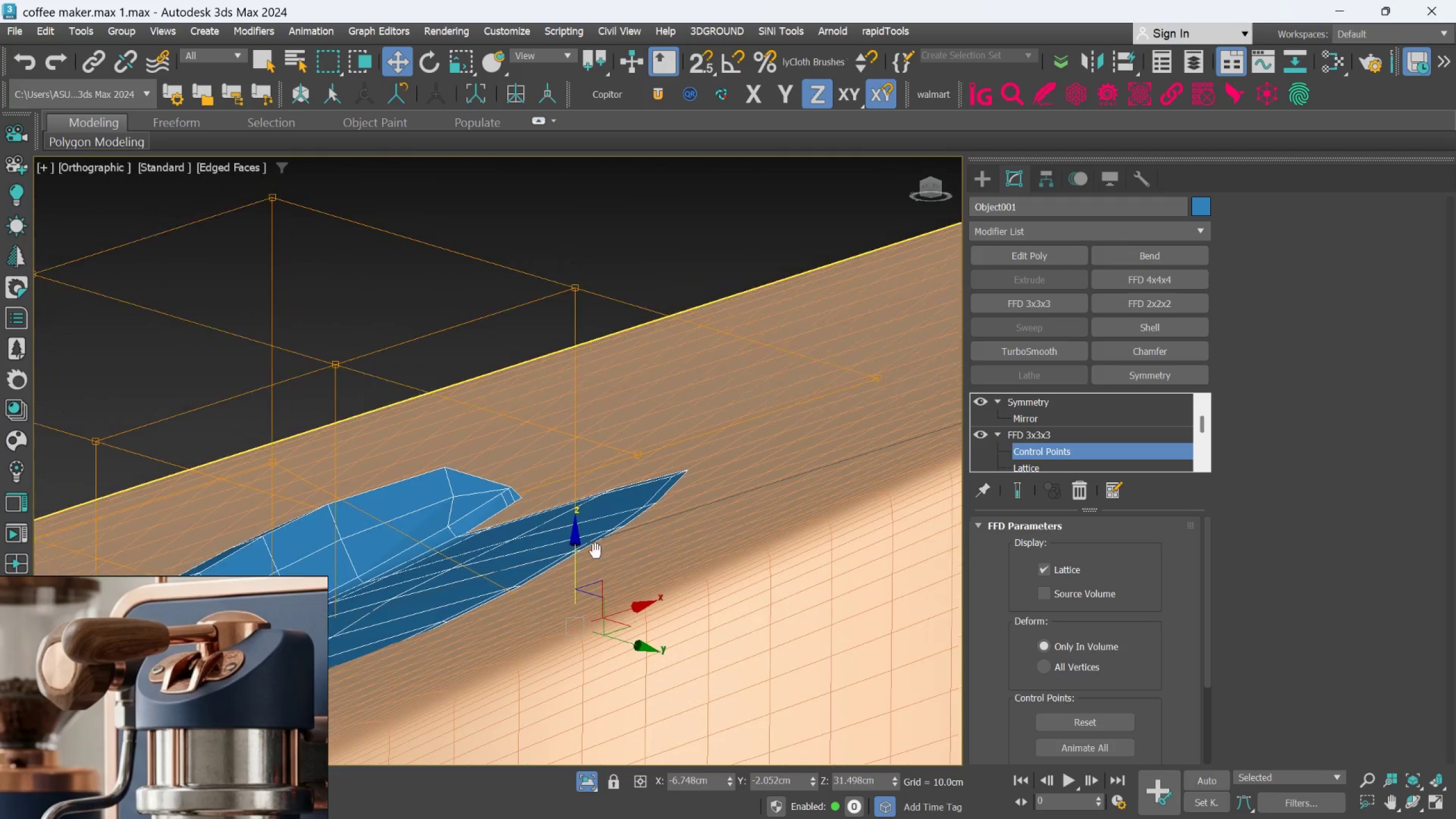 
hold_key(key=AltLeft, duration=0.38)
 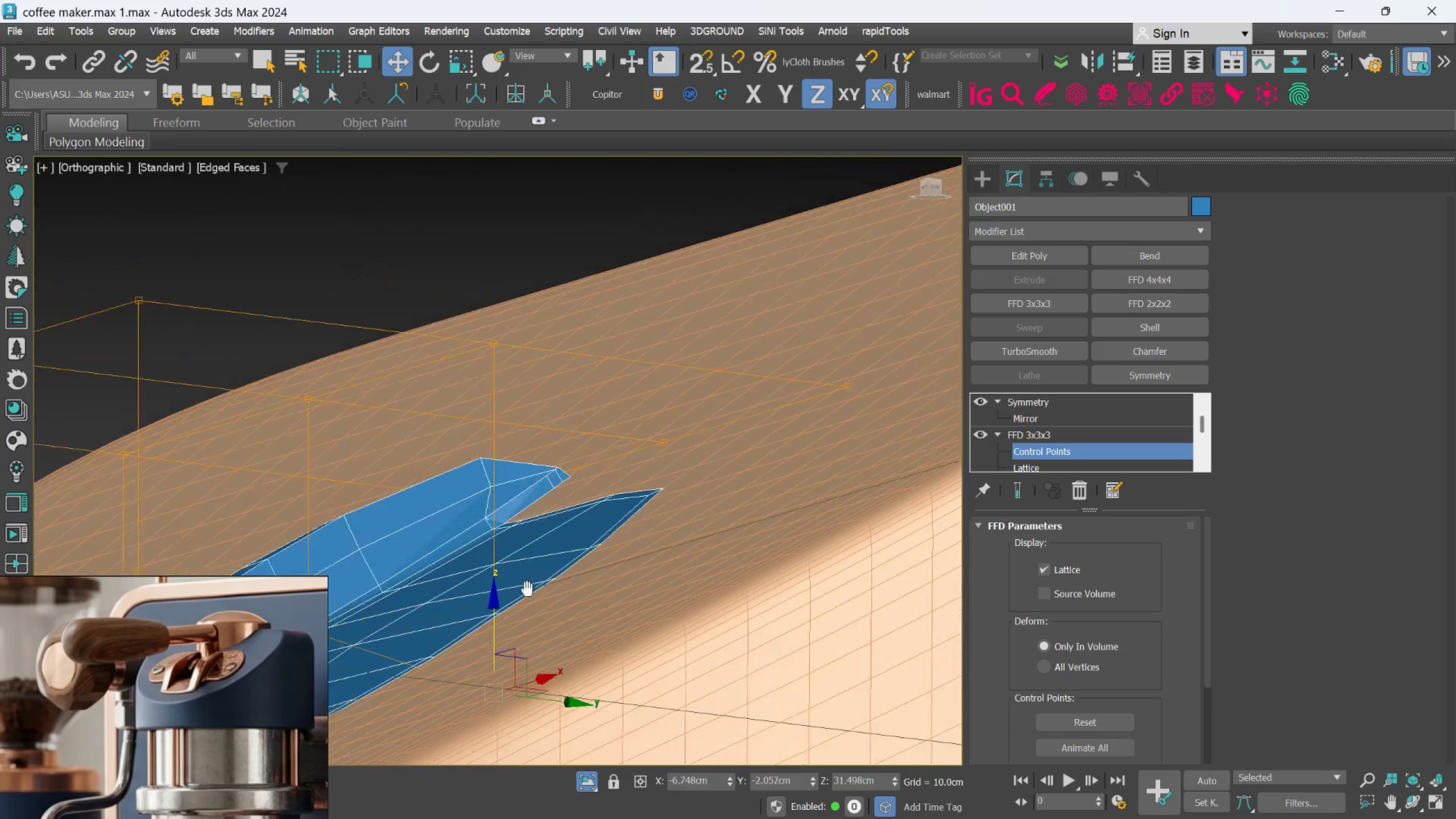 
hold_key(key=AltLeft, duration=0.75)
 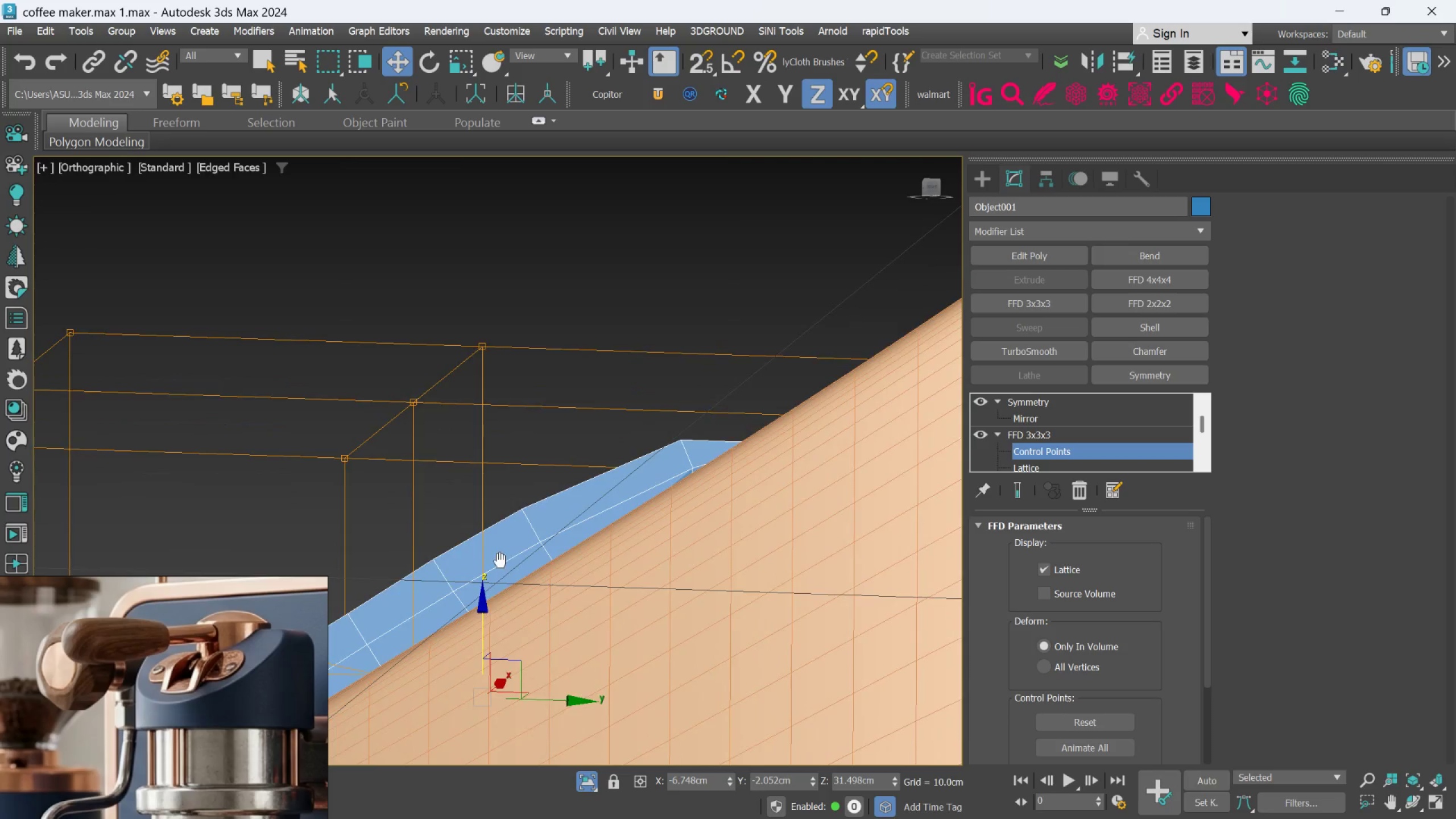 
hold_key(key=AltLeft, duration=0.5)
 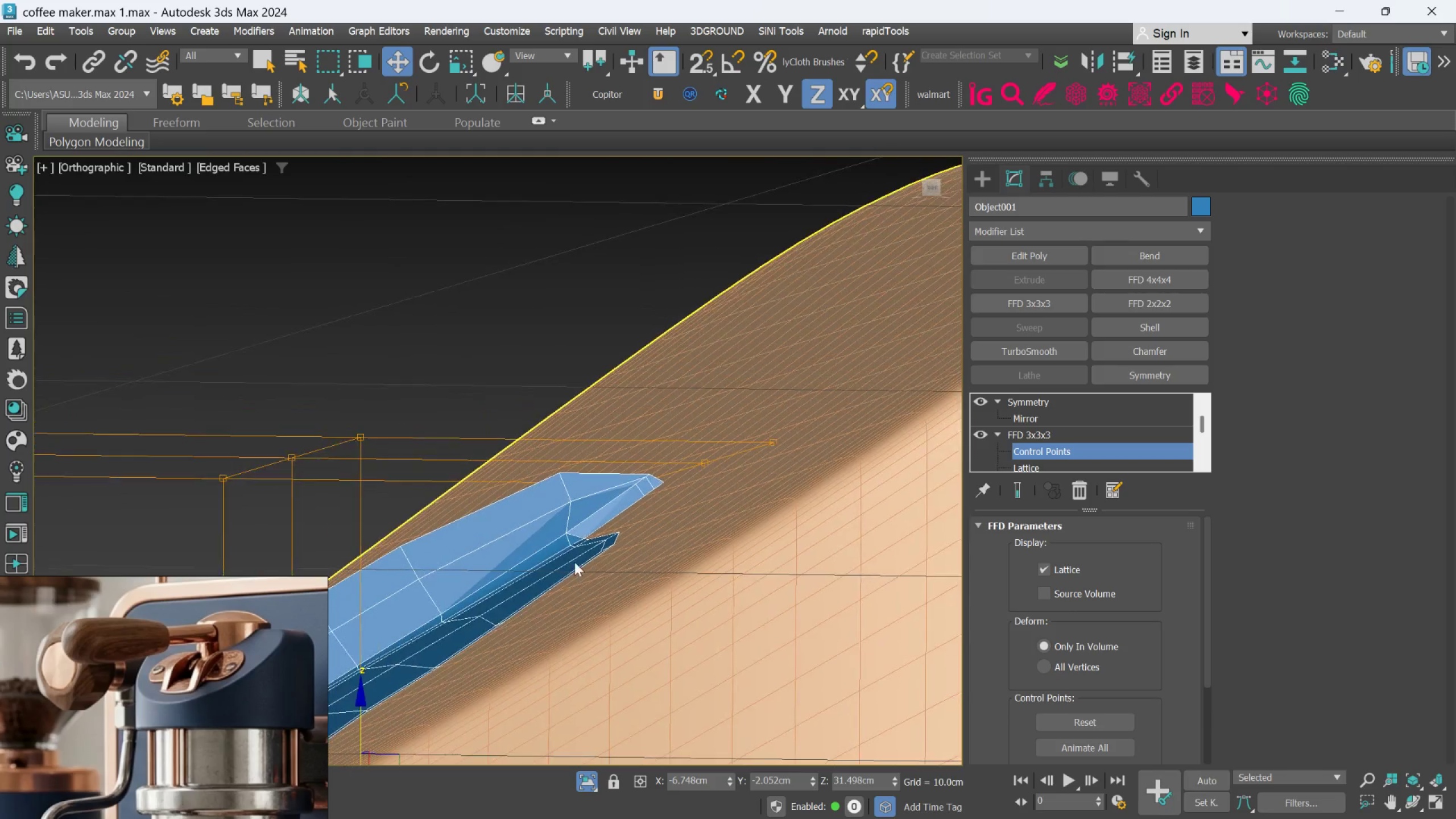 
hold_key(key=AltLeft, duration=5.76)
left_click_drag(start_coordinate=[835, 523], to_coordinate=[770, 405])
 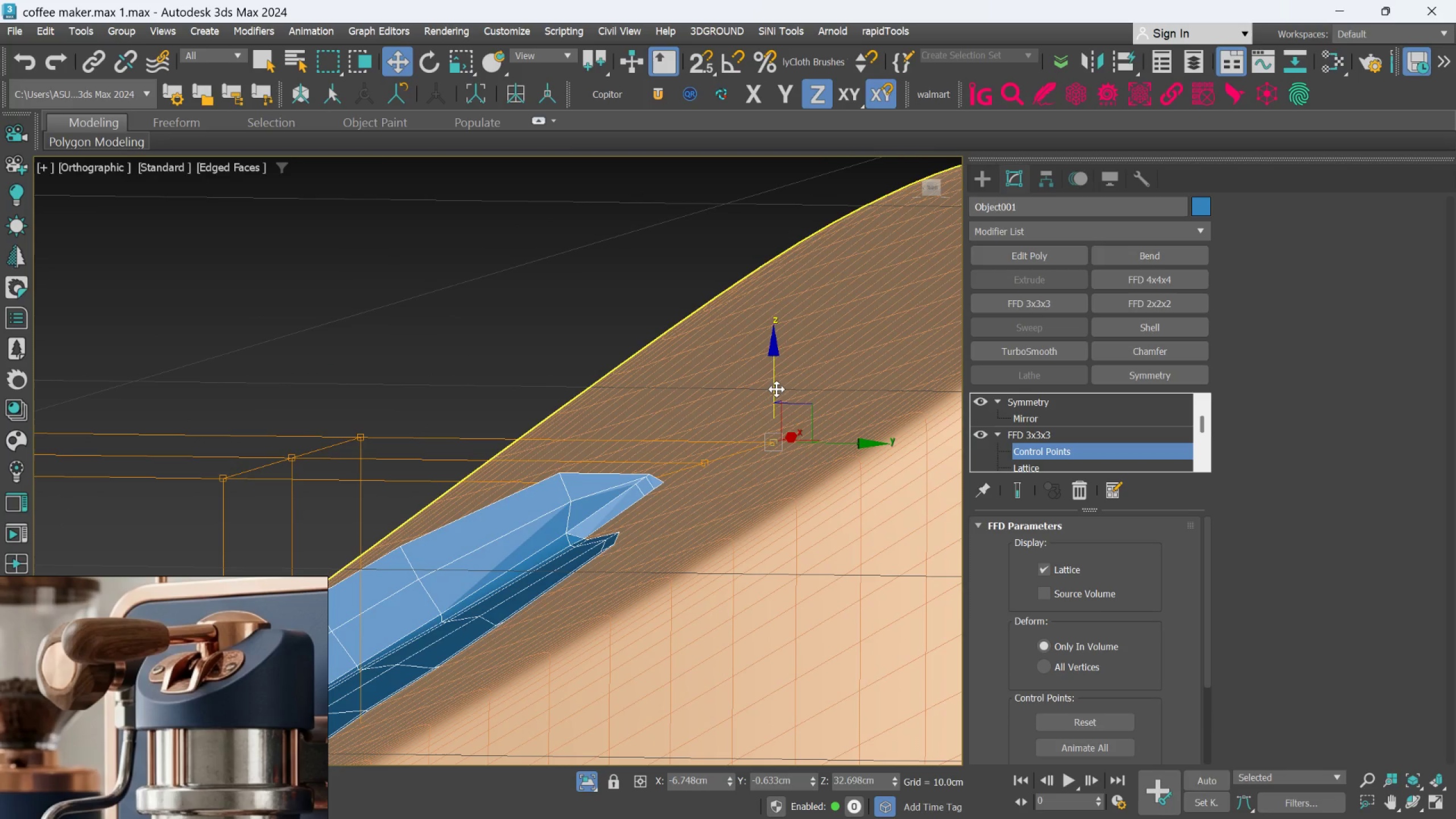 
left_click_drag(start_coordinate=[776, 387], to_coordinate=[786, 386])
 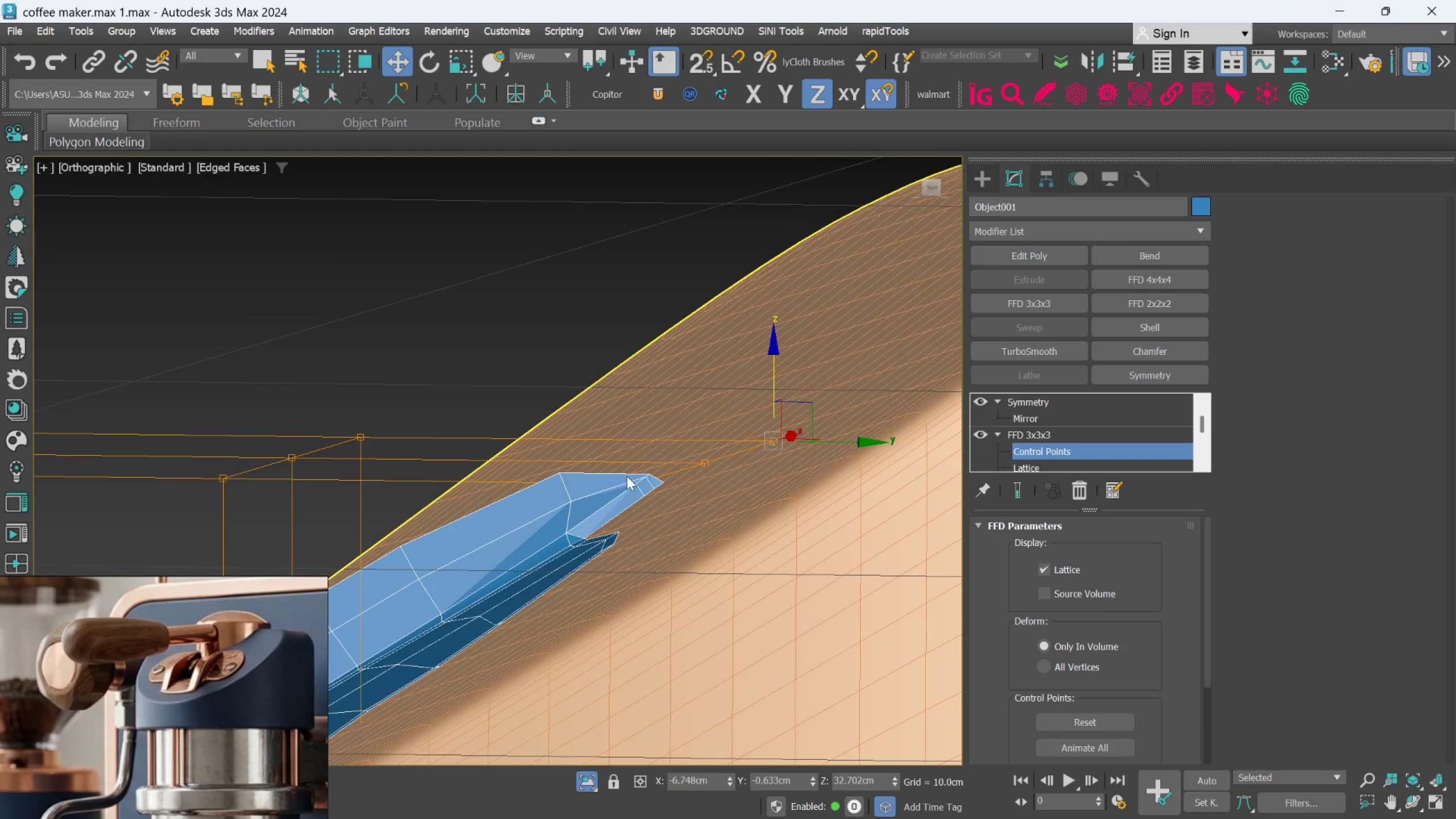 
hold_key(key=AltLeft, duration=1.2)
scroll: coordinate [626, 488], scroll_direction: down, amount: 1.0
 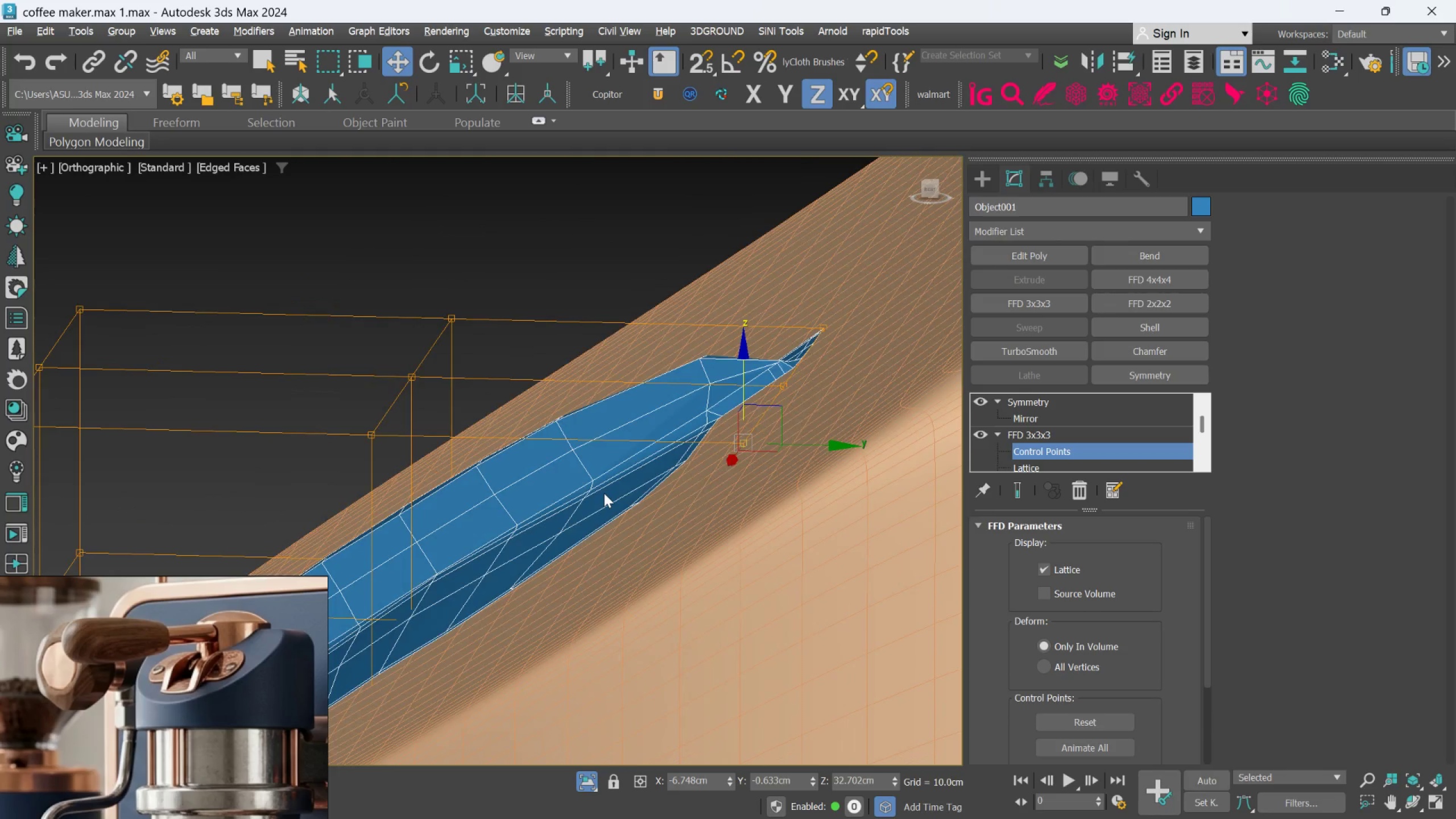 
hold_key(key=AltLeft, duration=1.5)
scroll: coordinate [582, 506], scroll_direction: down, amount: 1.0
 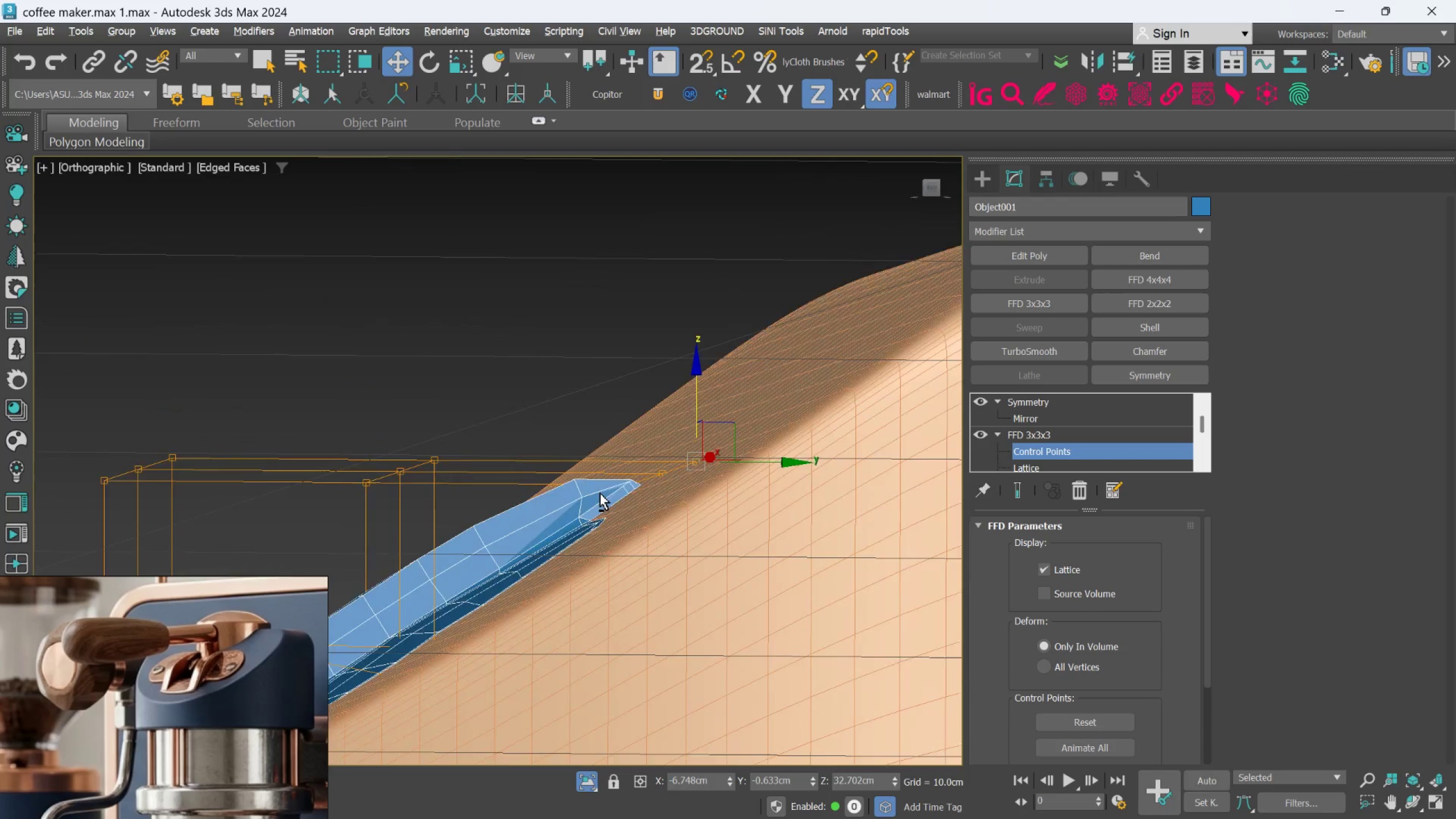 
key(Alt+AltLeft)
 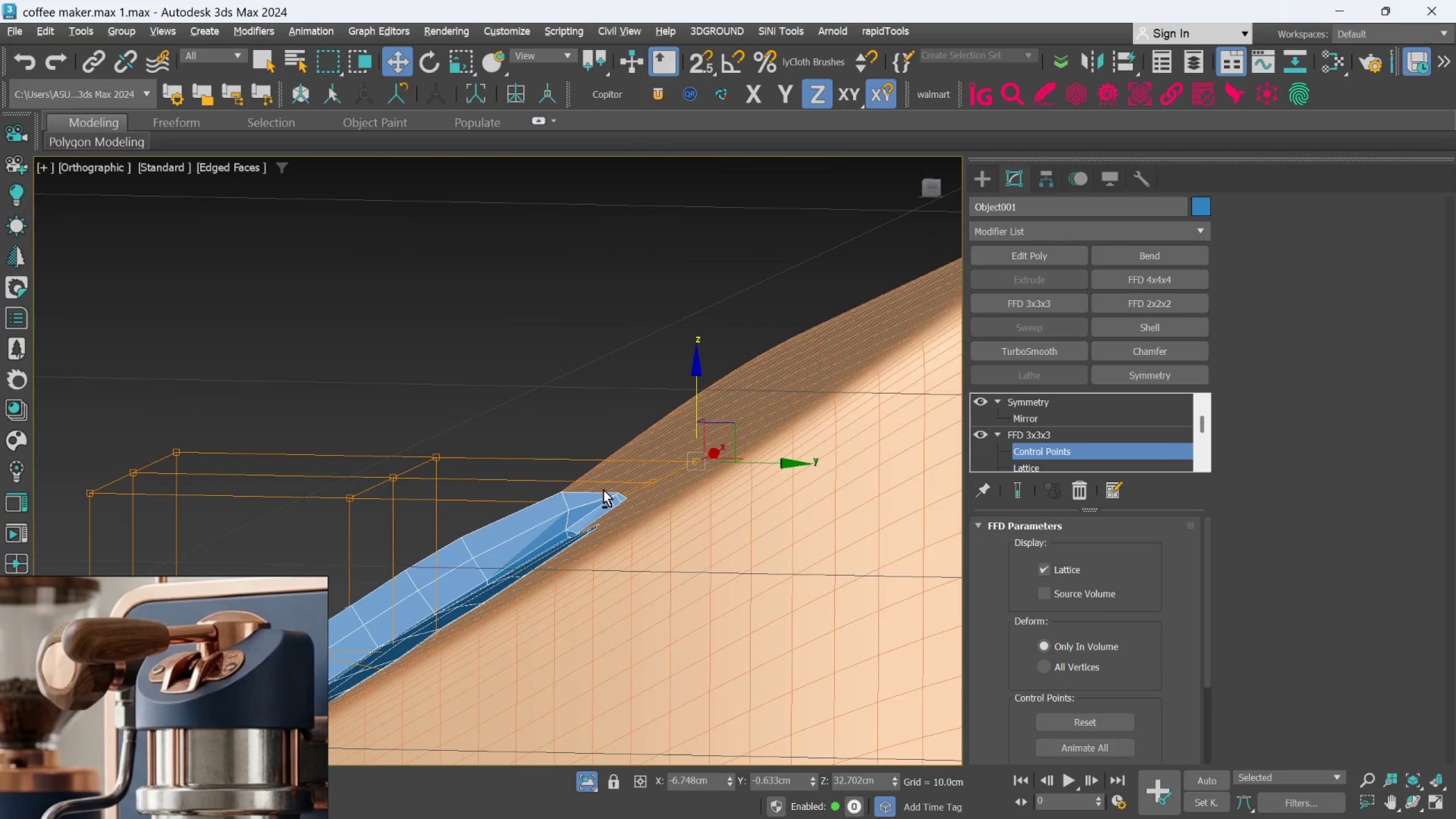 
key(Alt+AltLeft)
 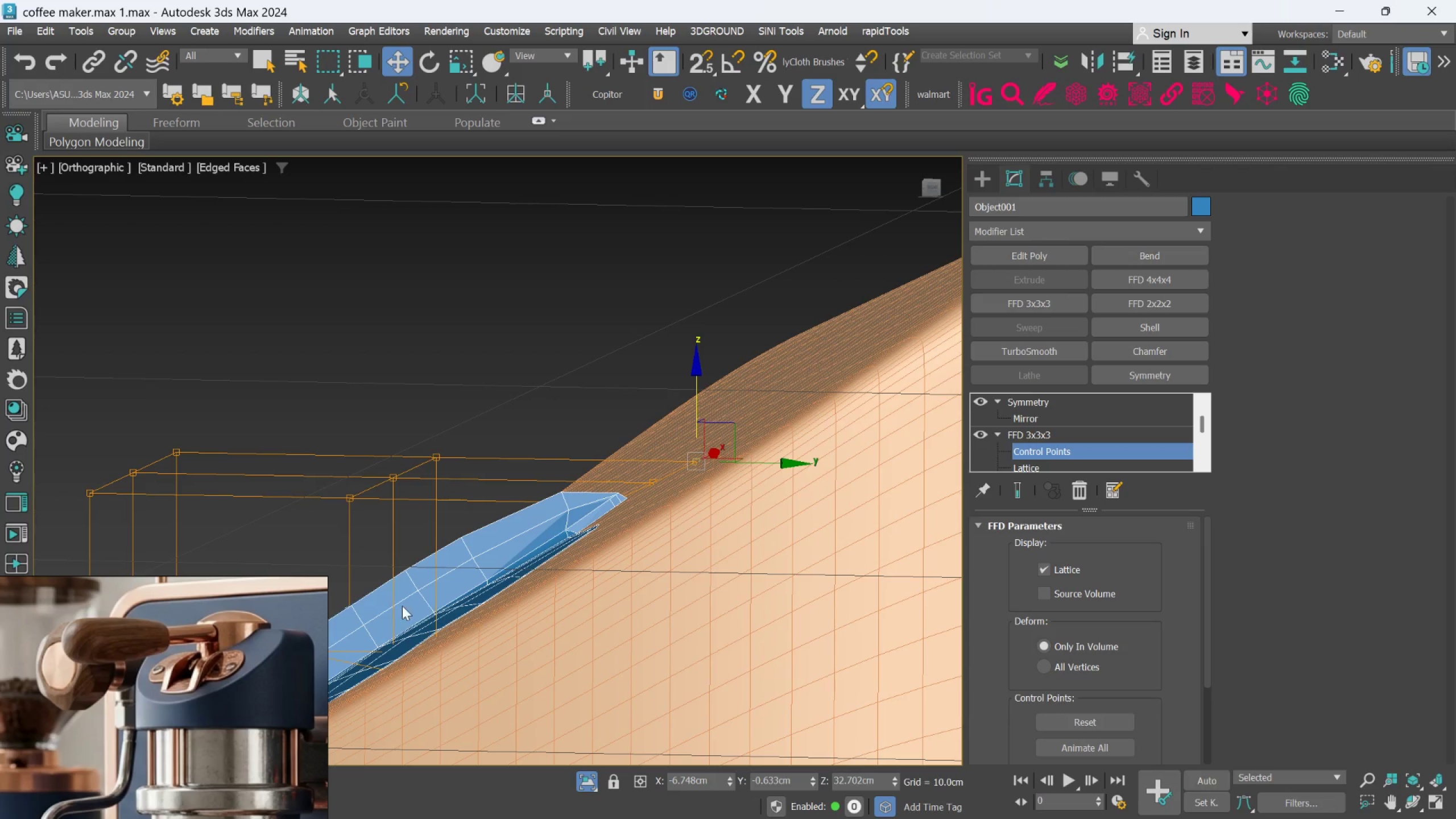 
hold_key(key=AltLeft, duration=0.55)
 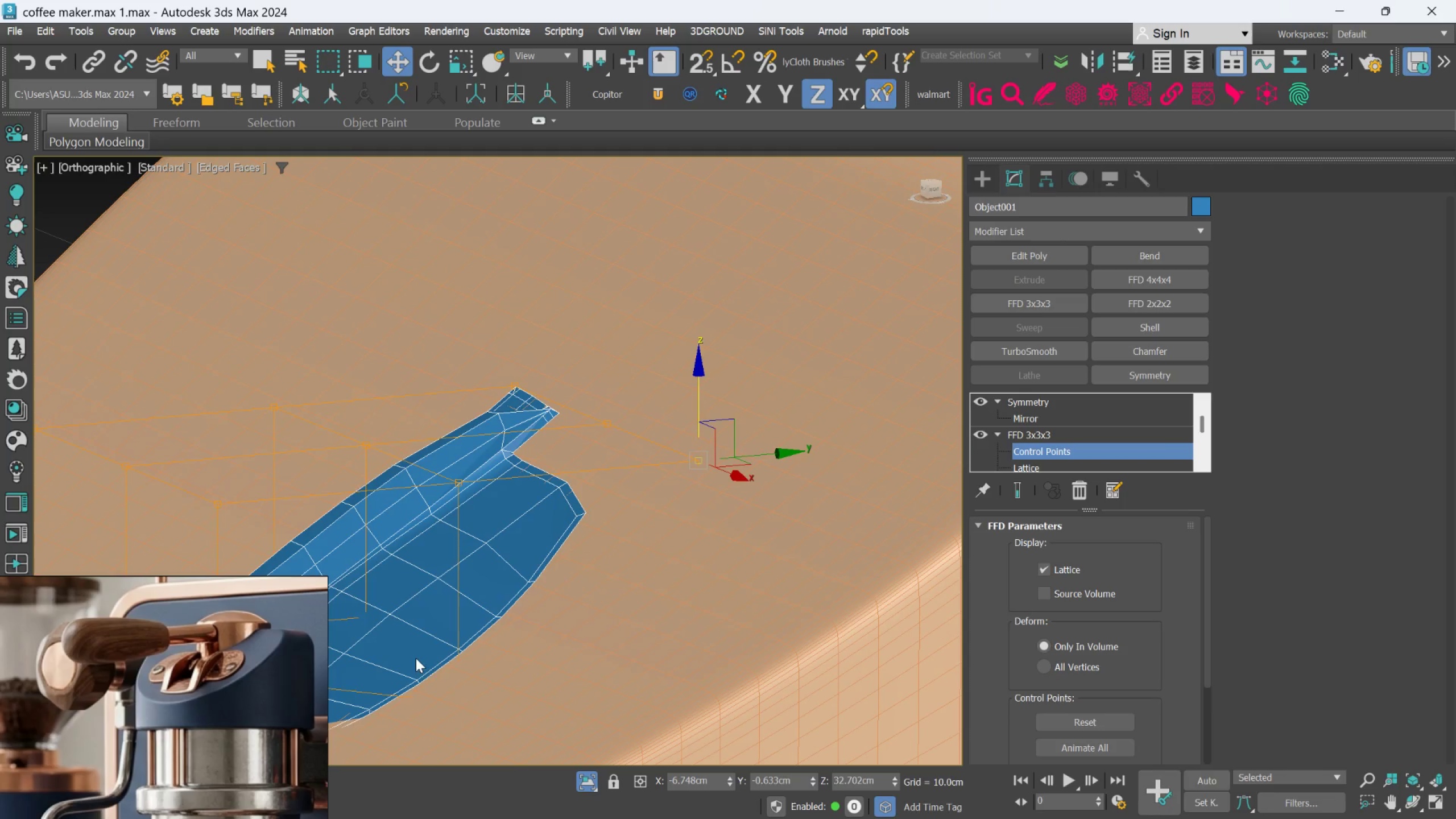 
left_click_drag(start_coordinate=[427, 659], to_coordinate=[346, 566])
 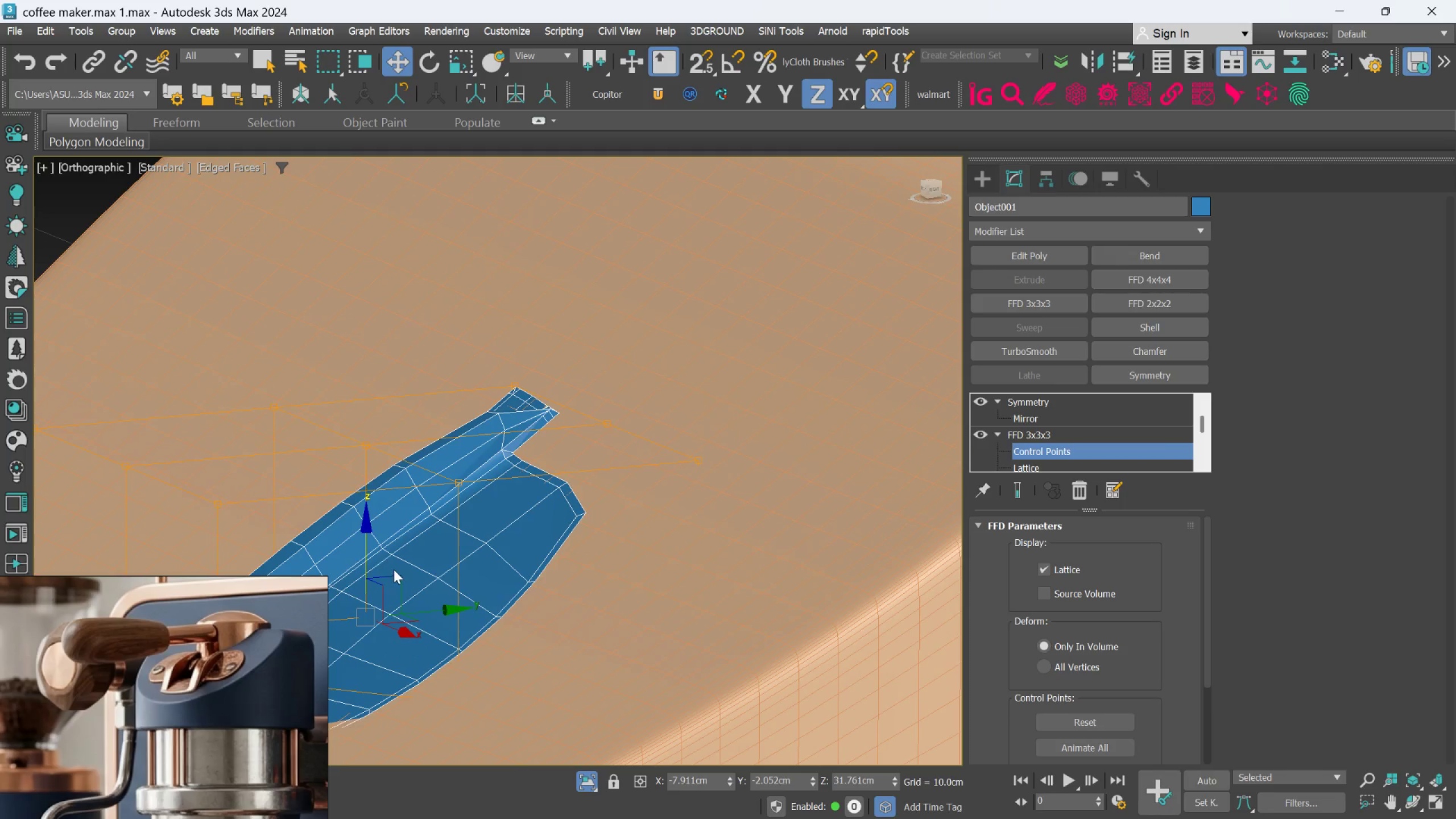 
hold_key(key=AltLeft, duration=0.64)
 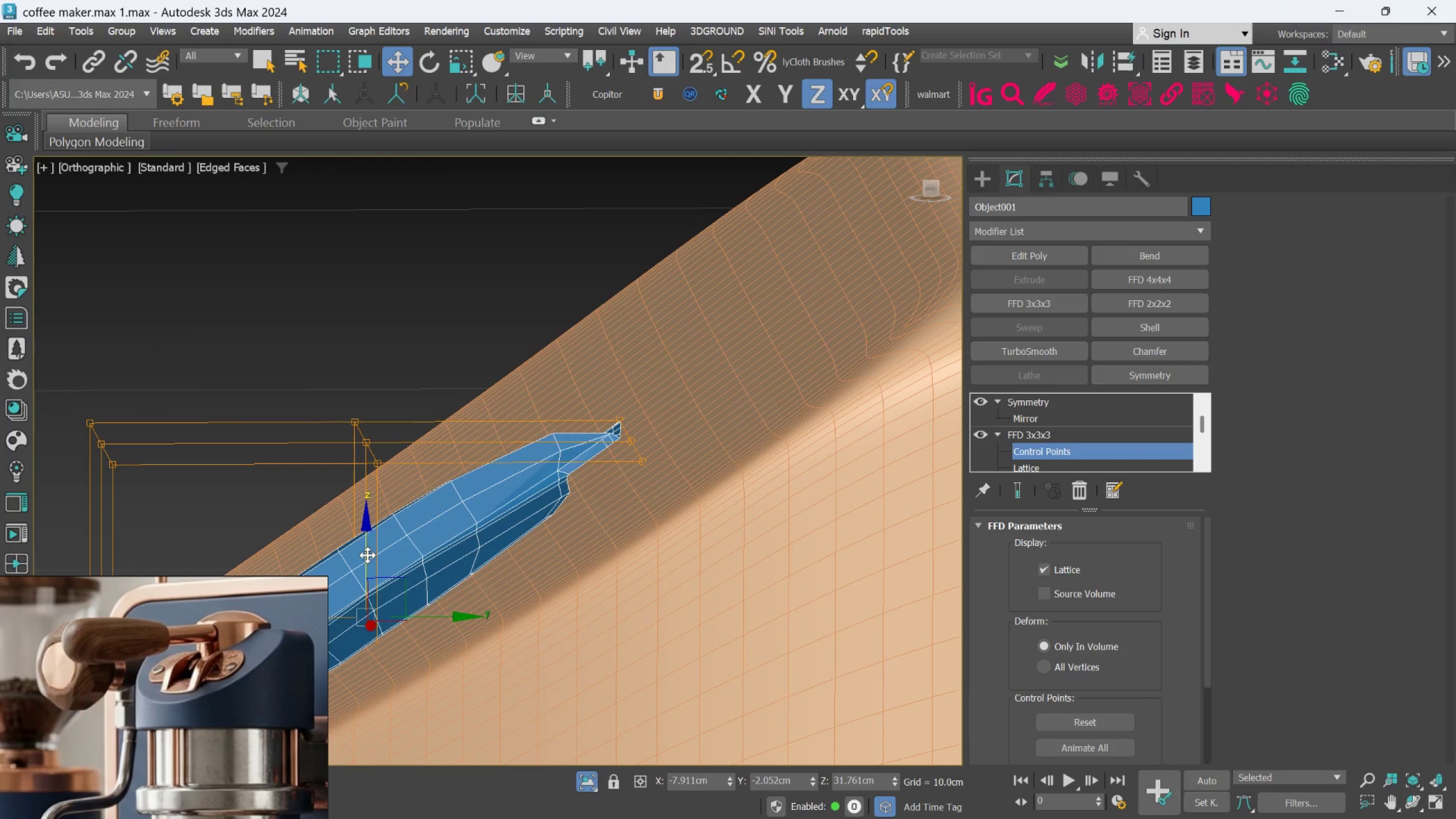 
left_click_drag(start_coordinate=[367, 555], to_coordinate=[383, 606])
 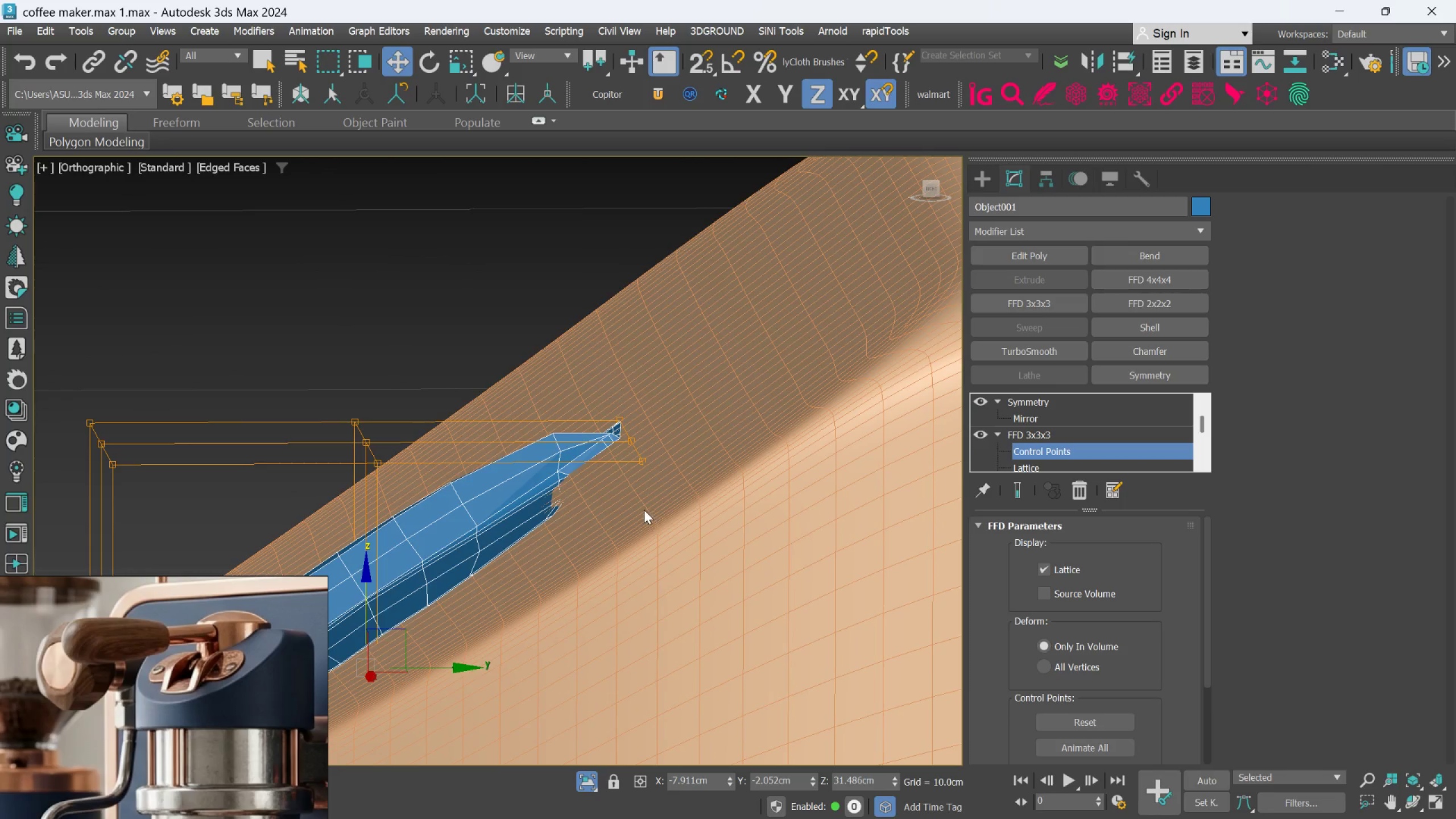 
hold_key(key=AltLeft, duration=0.91)
 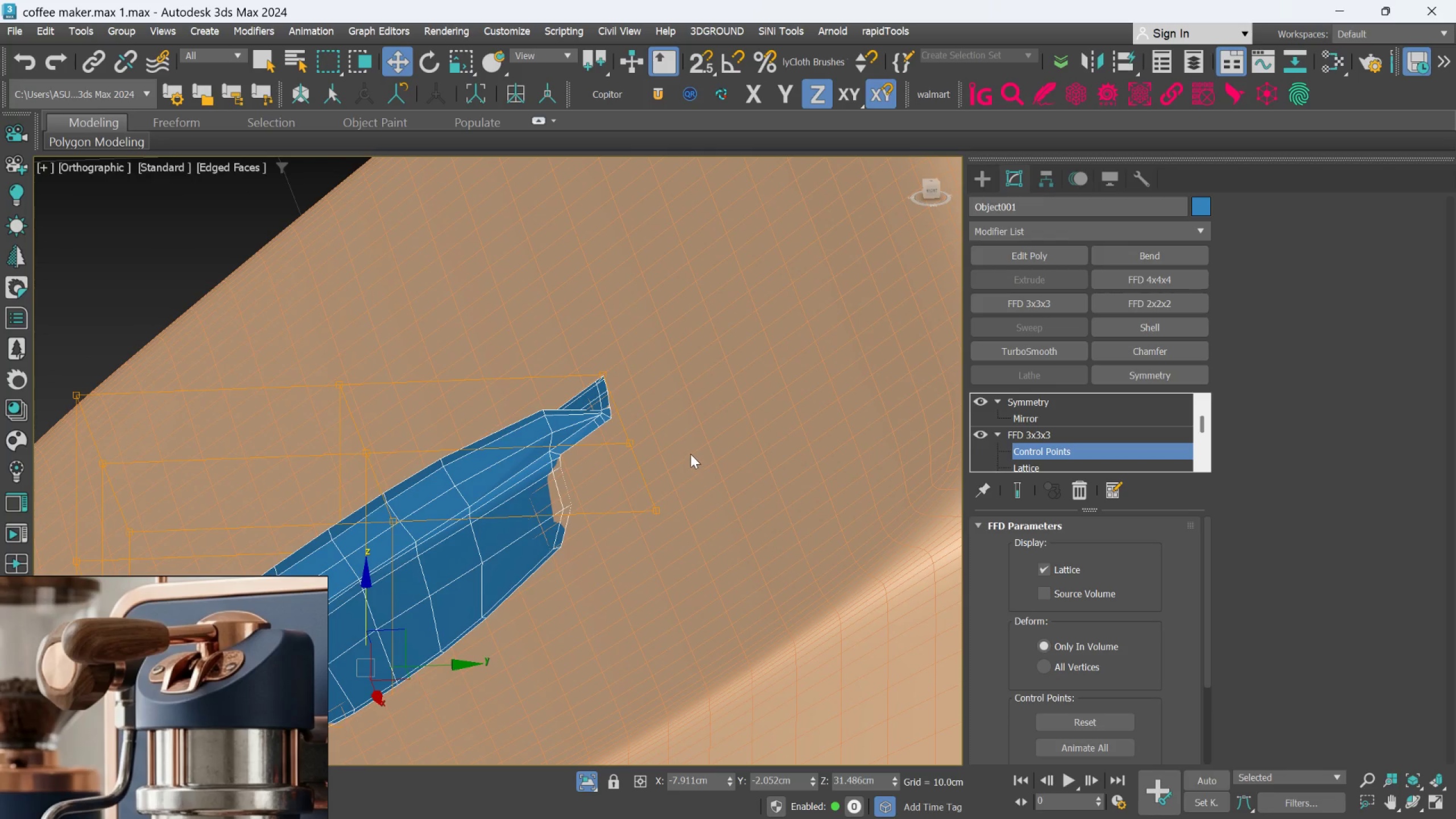 
left_click_drag(start_coordinate=[689, 452], to_coordinate=[596, 421])
 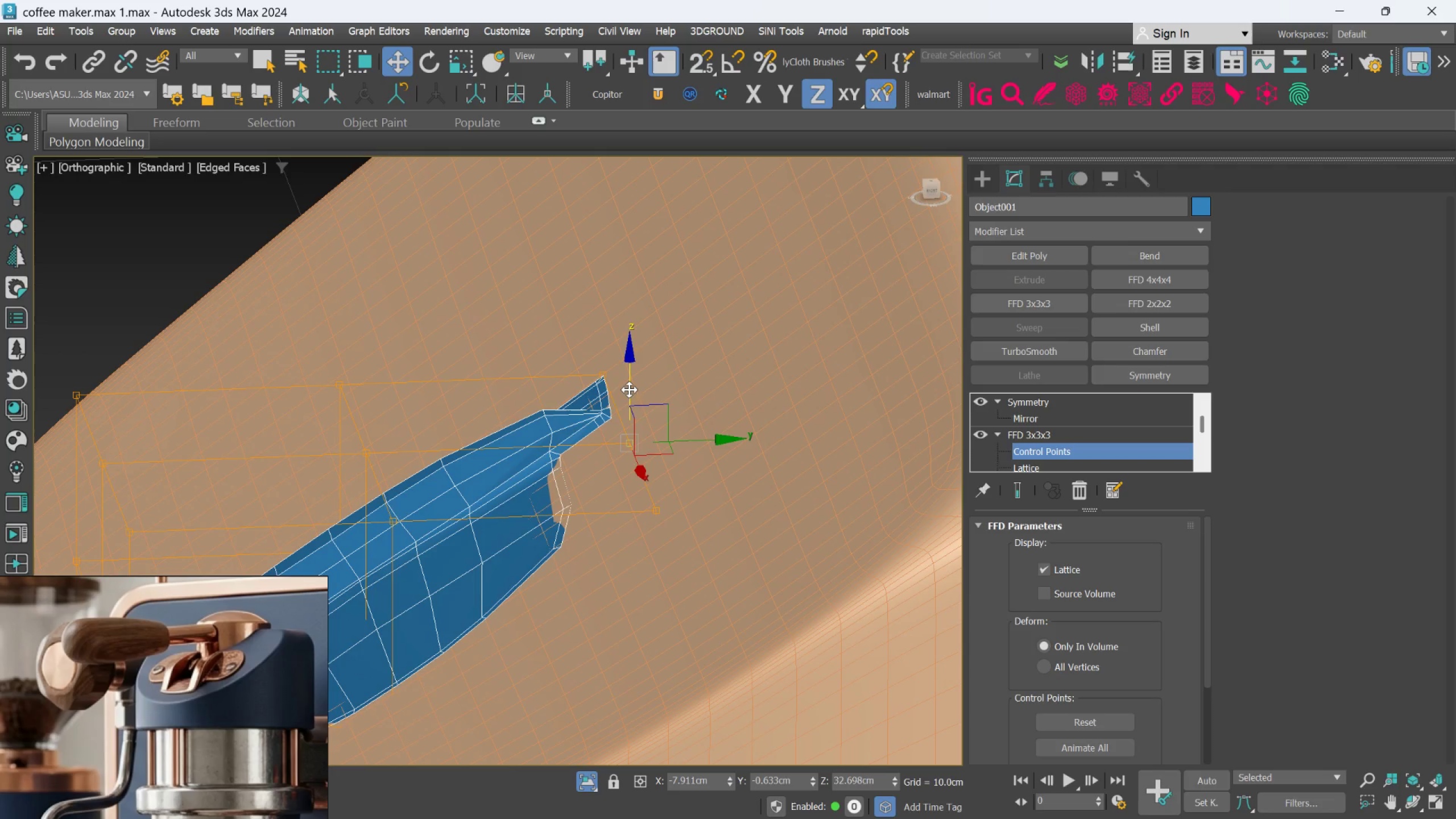 
left_click_drag(start_coordinate=[629, 389], to_coordinate=[630, 383])
 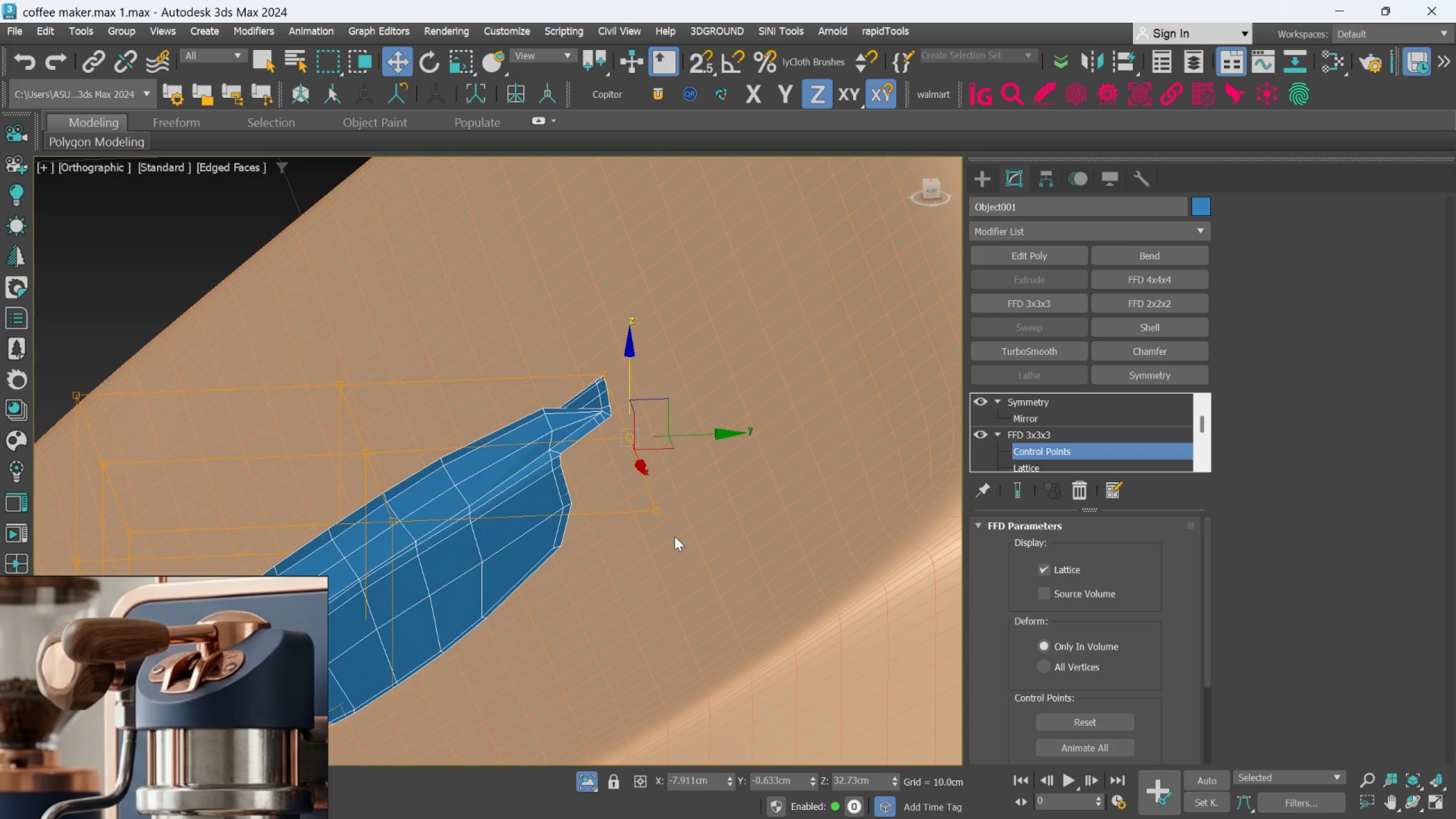 
hold_key(key=AltLeft, duration=0.95)
scroll: coordinate [675, 536], scroll_direction: down, amount: 2.0
 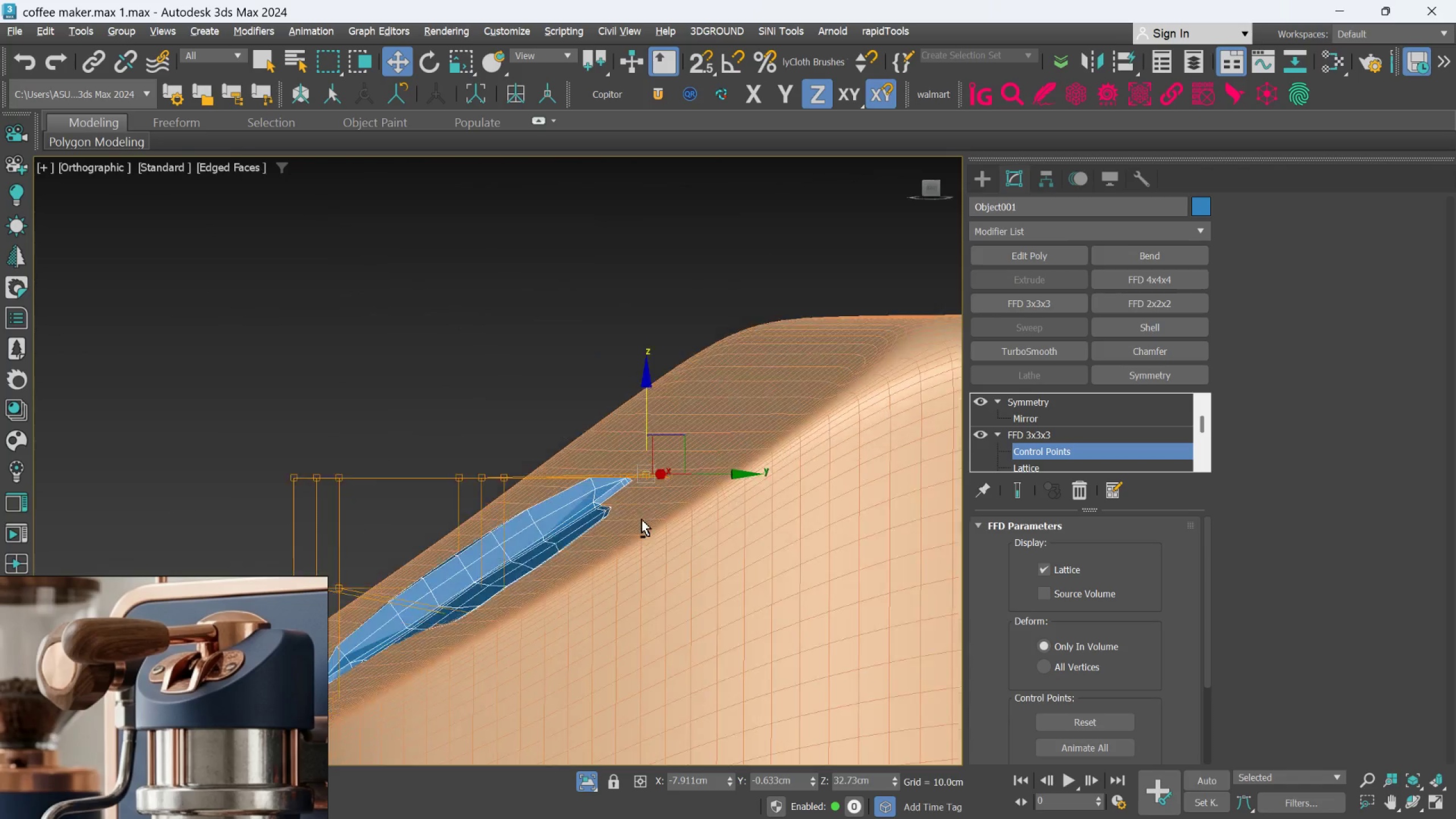 
hold_key(key=AltLeft, duration=1.5)
 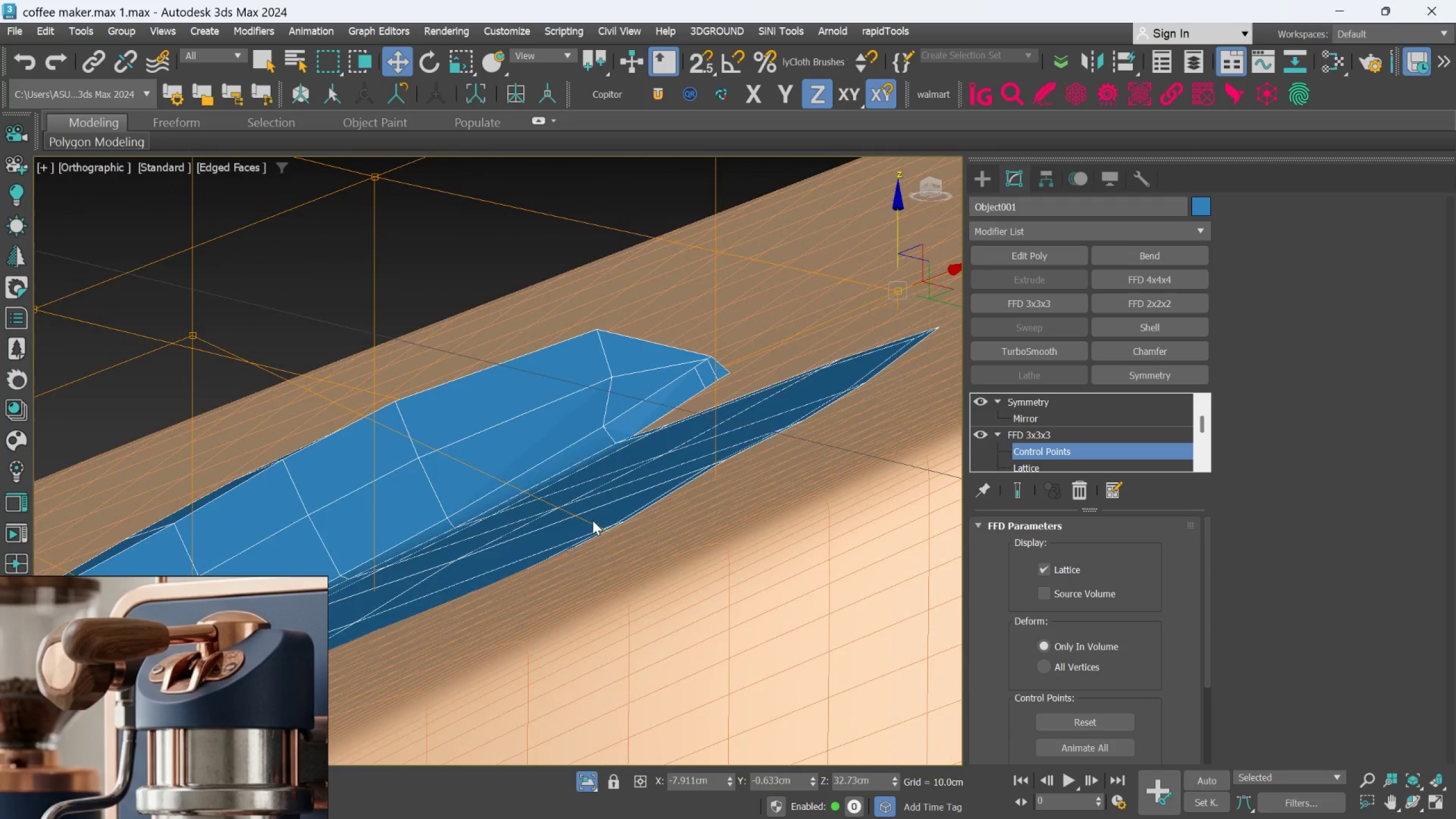 
scroll: coordinate [564, 535], scroll_direction: up, amount: 4.0
 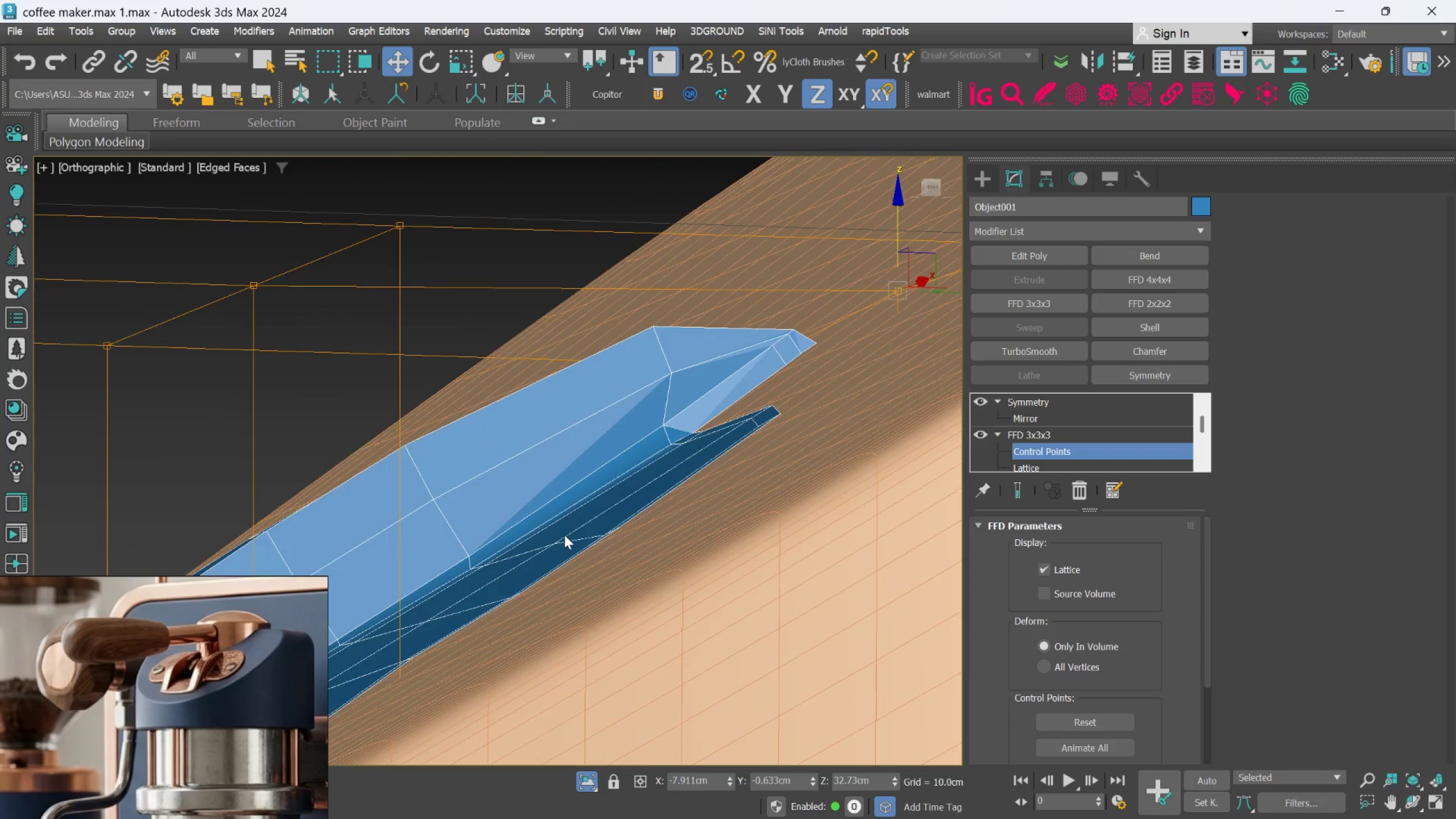 
key(Alt+AltLeft)
 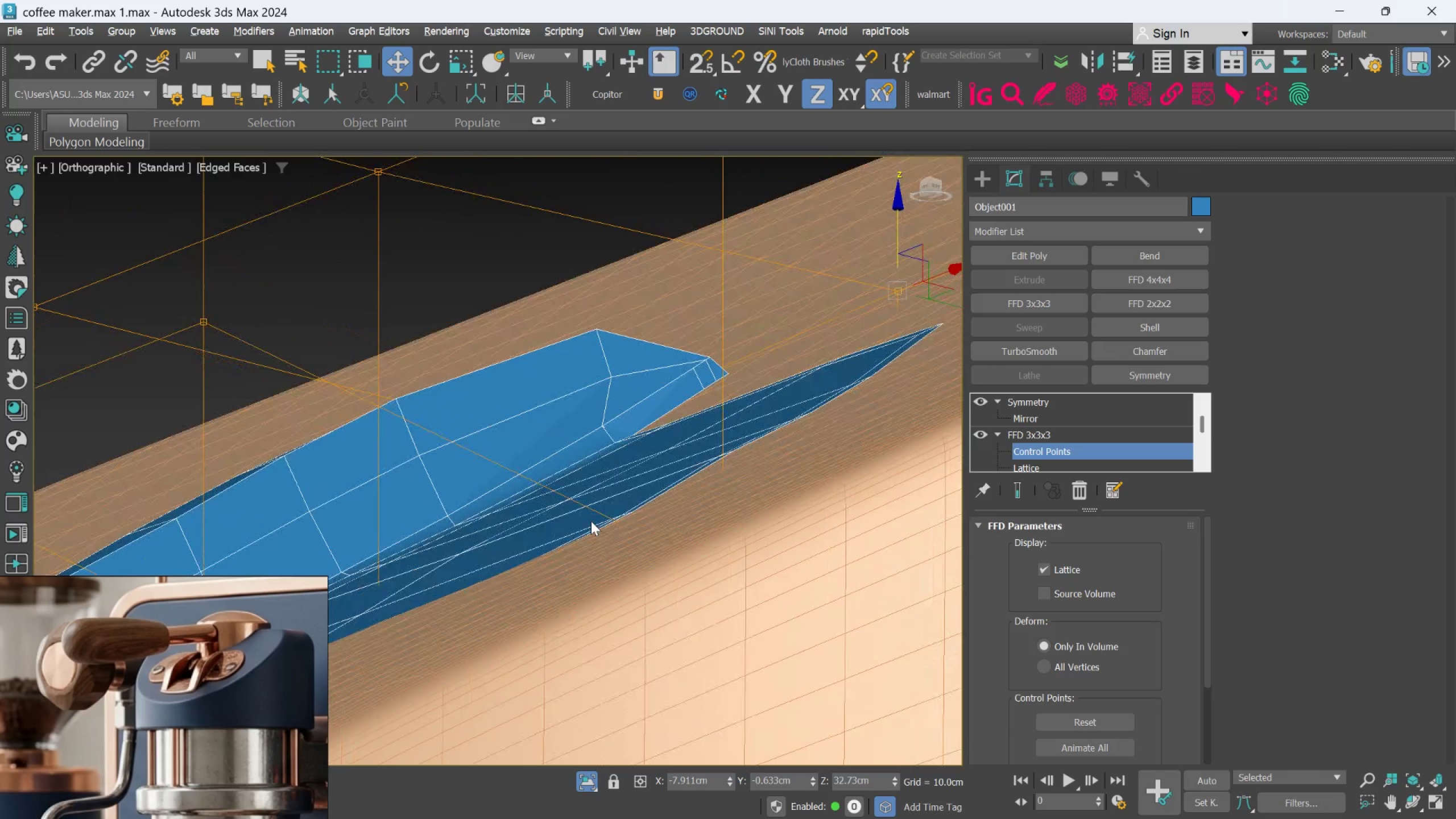 
key(Alt+AltLeft)
 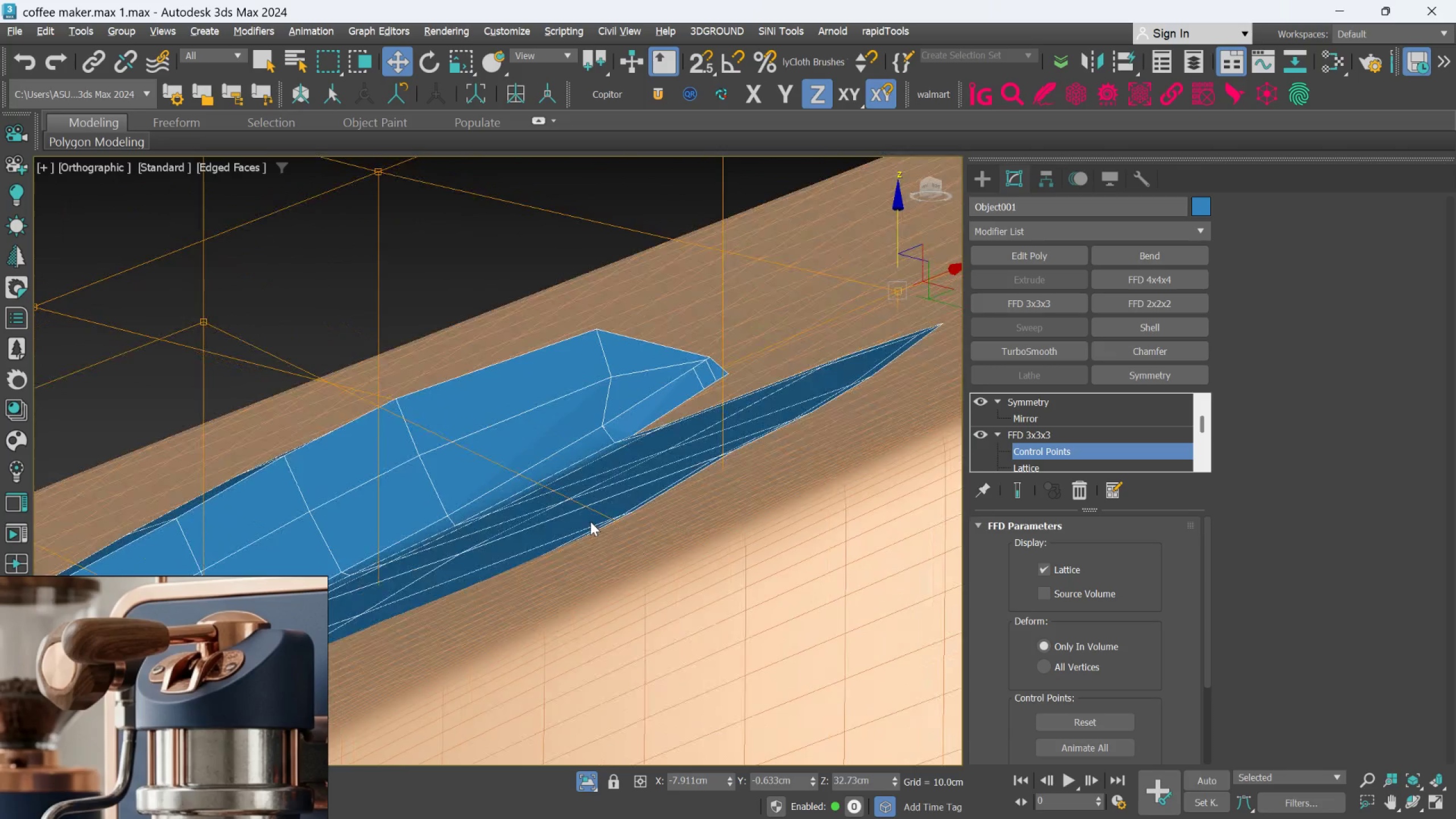 
key(Alt+AltLeft)
 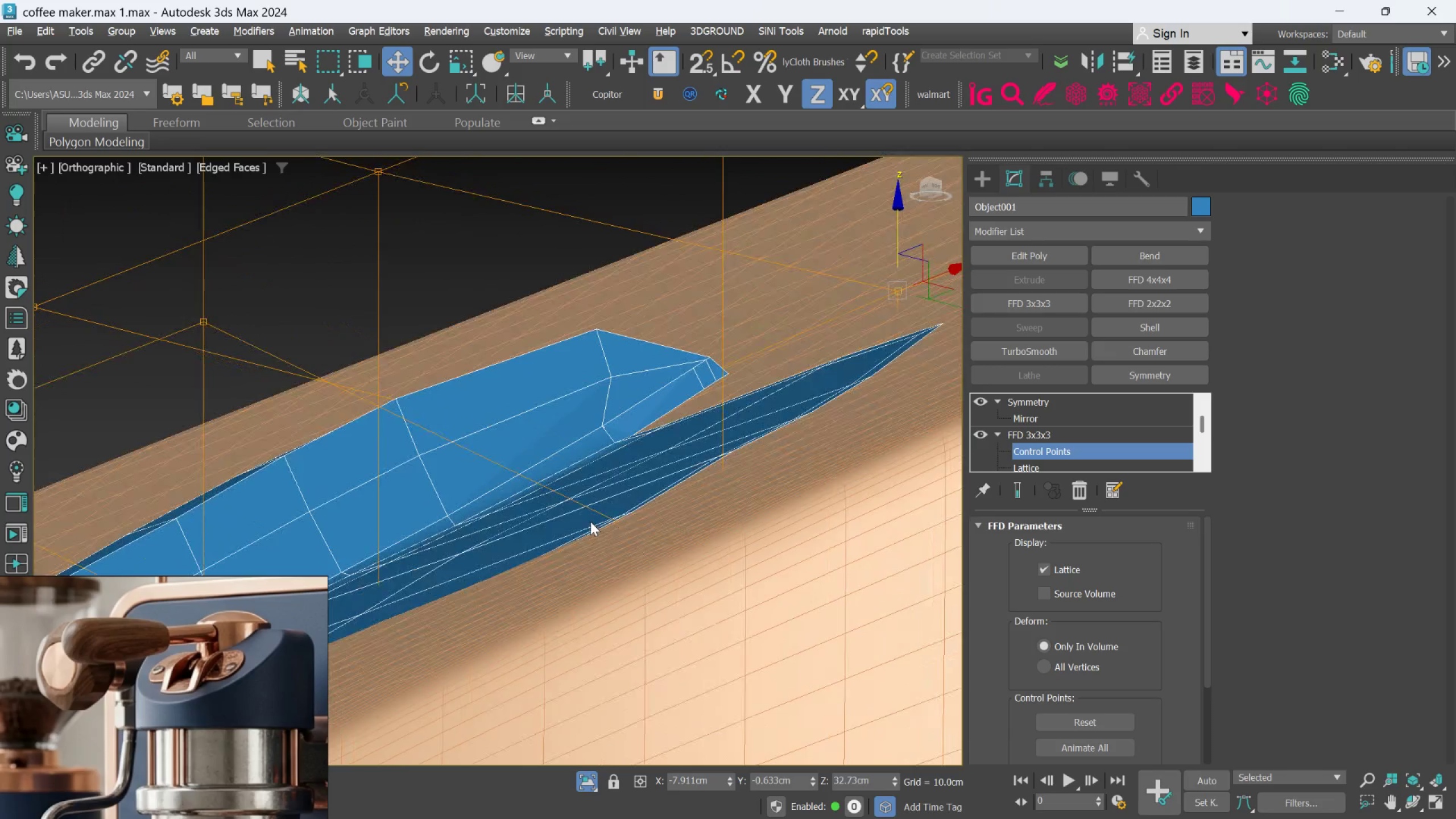 
key(Alt+AltLeft)
 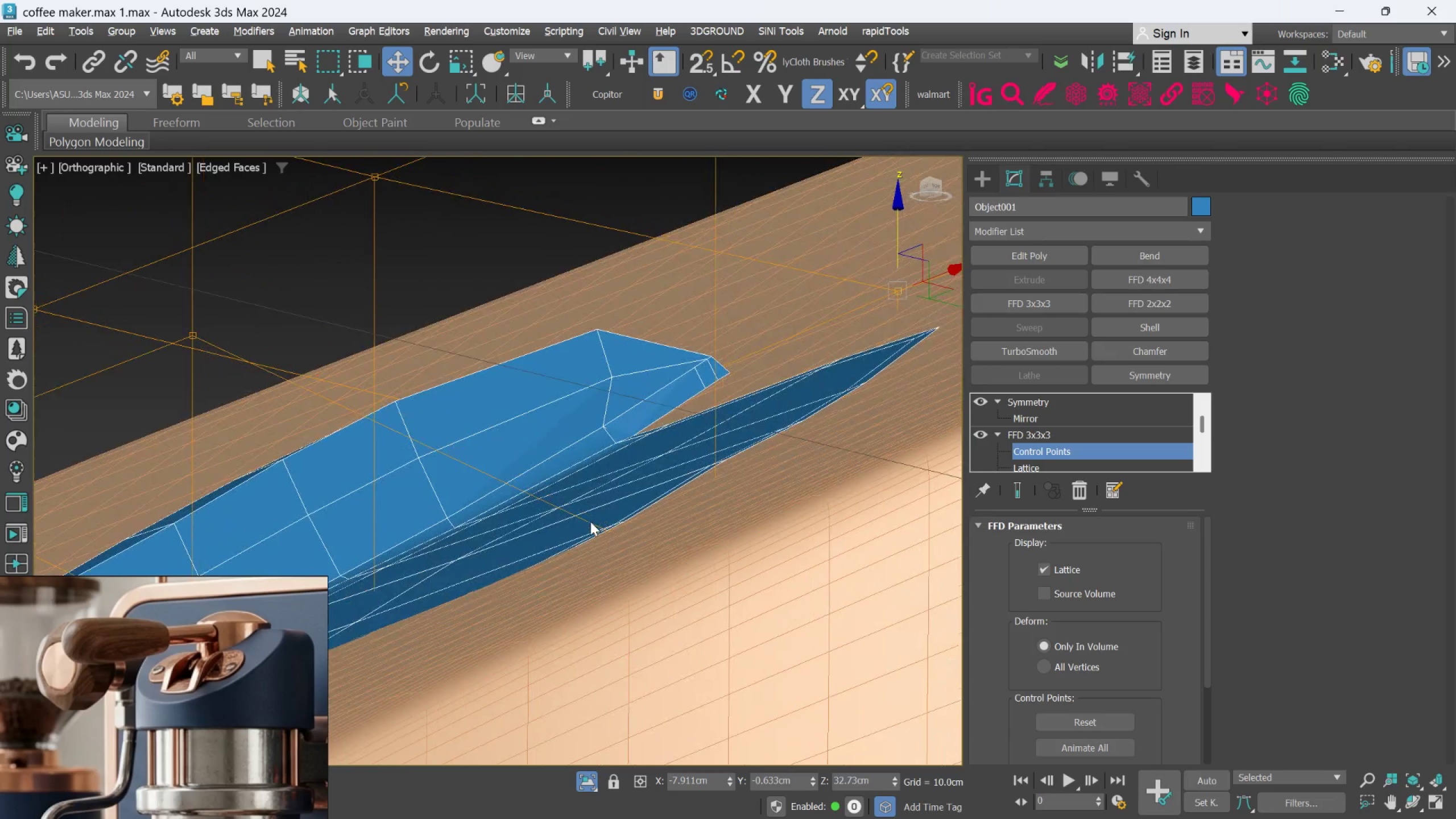 
key(Alt+AltLeft)
 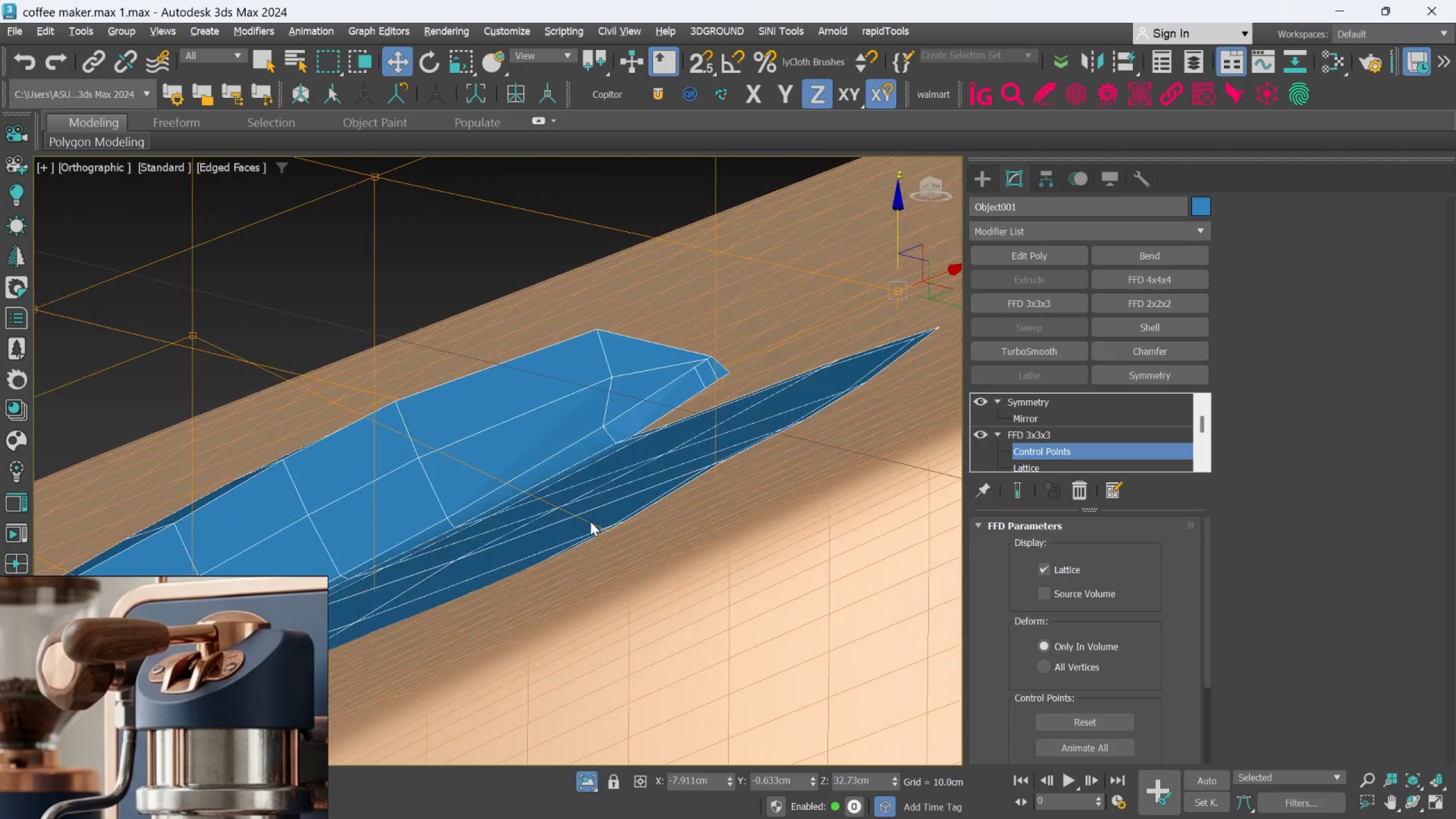 
key(Alt+AltLeft)
 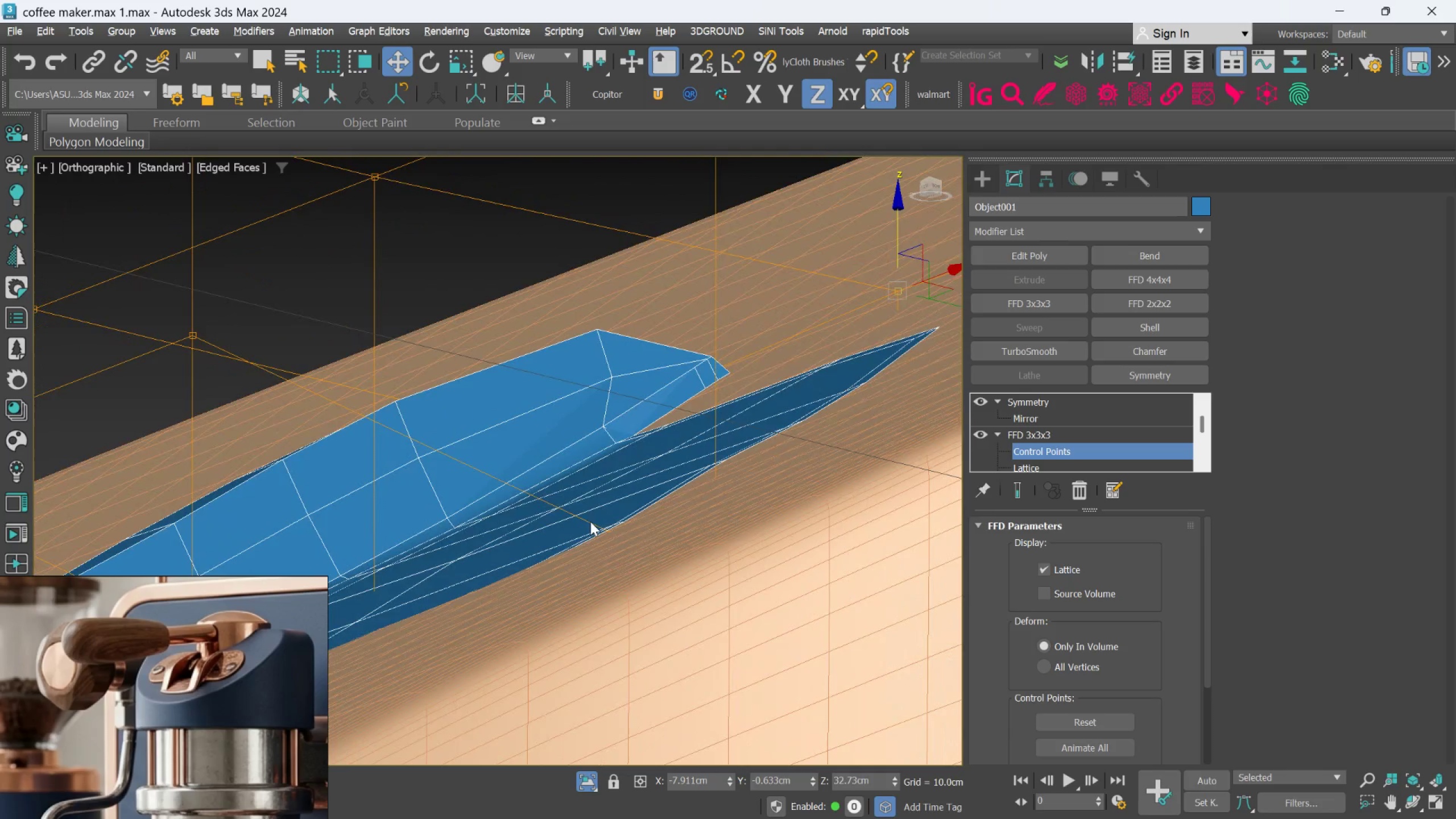 
hold_key(key=AltLeft, duration=9.88)
scroll: coordinate [540, 543], scroll_direction: down, amount: 2.0
 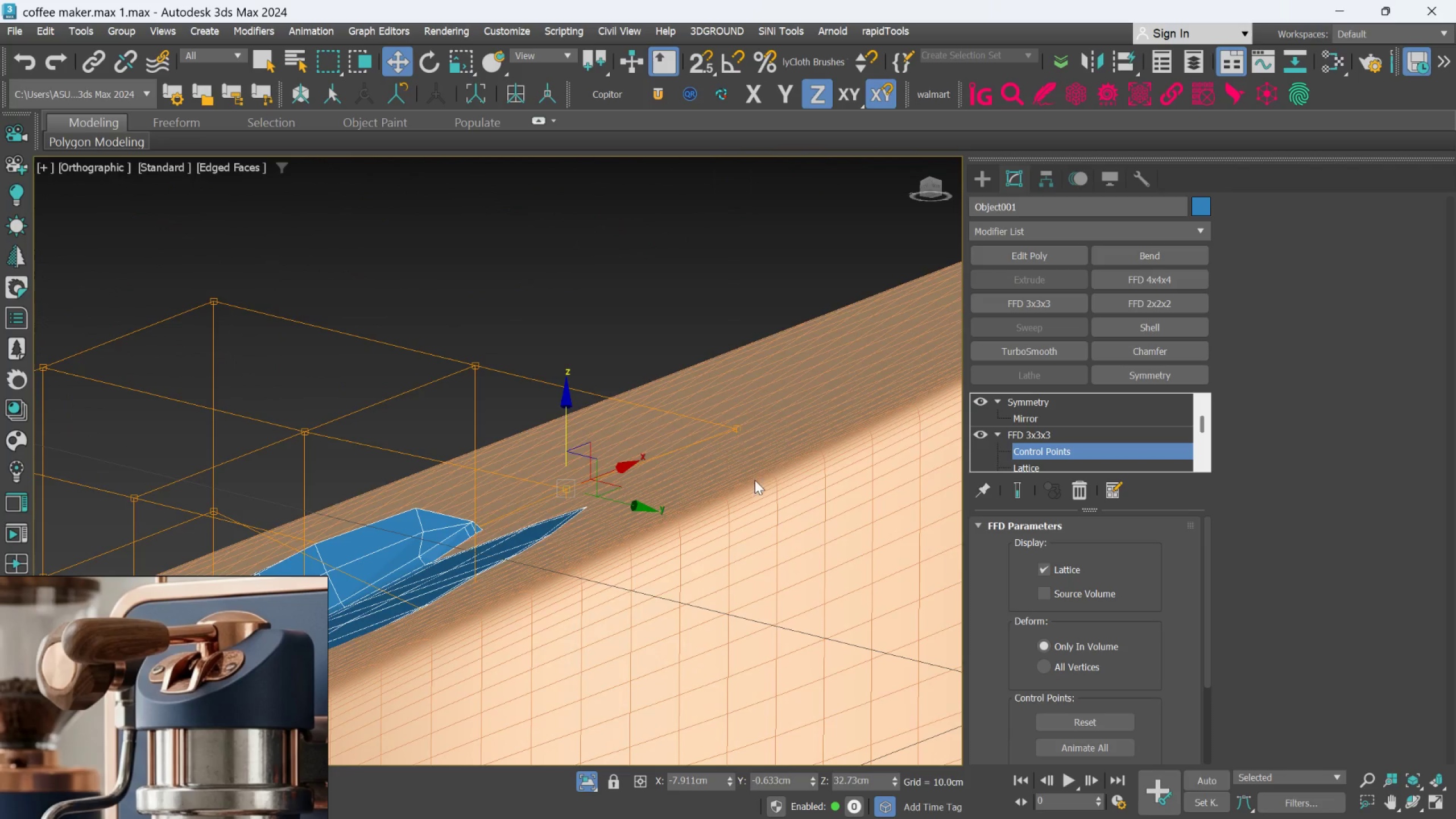 
left_click_drag(start_coordinate=[773, 462], to_coordinate=[711, 387])
 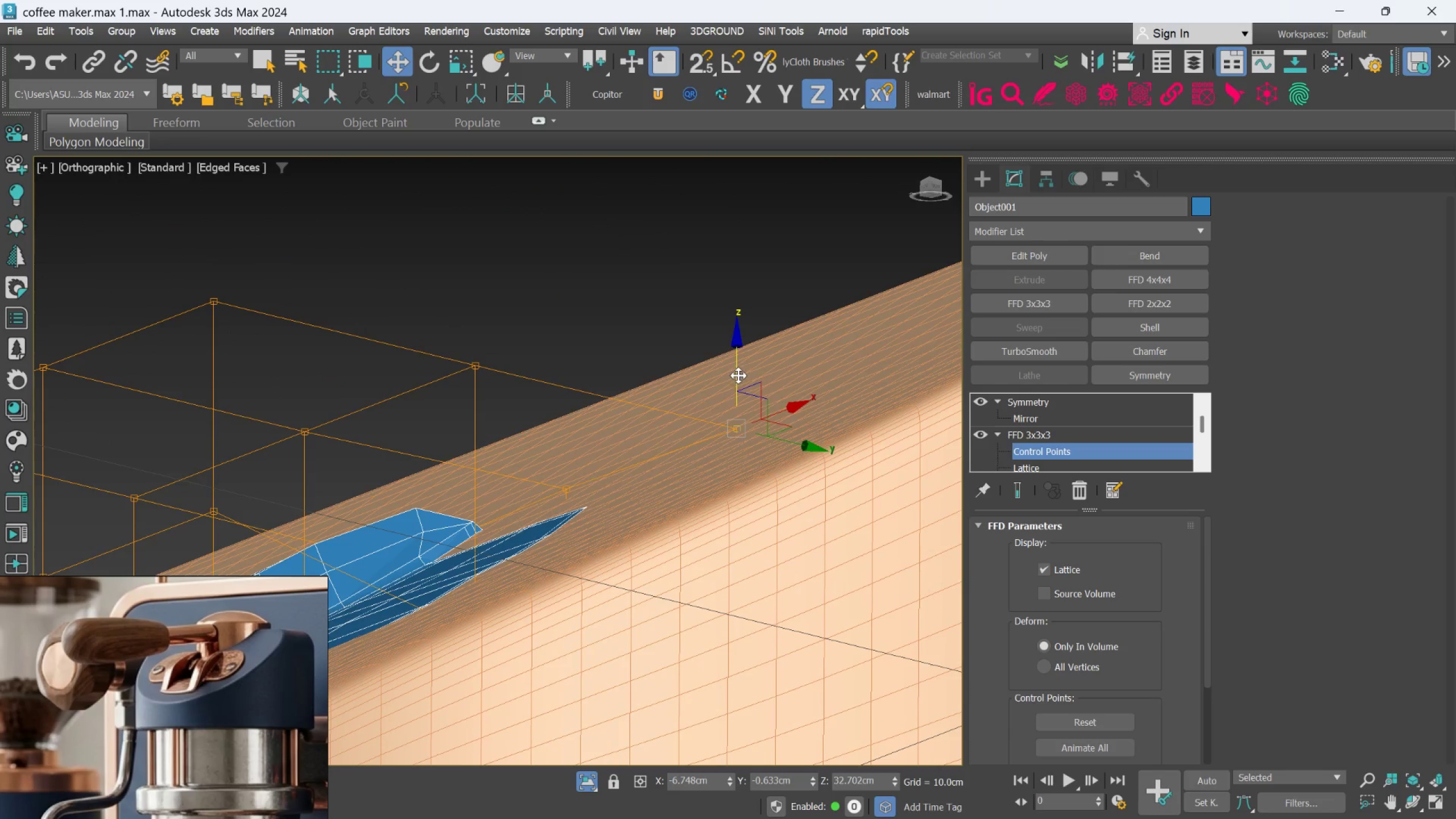 
left_click_drag(start_coordinate=[738, 374], to_coordinate=[748, 383])
 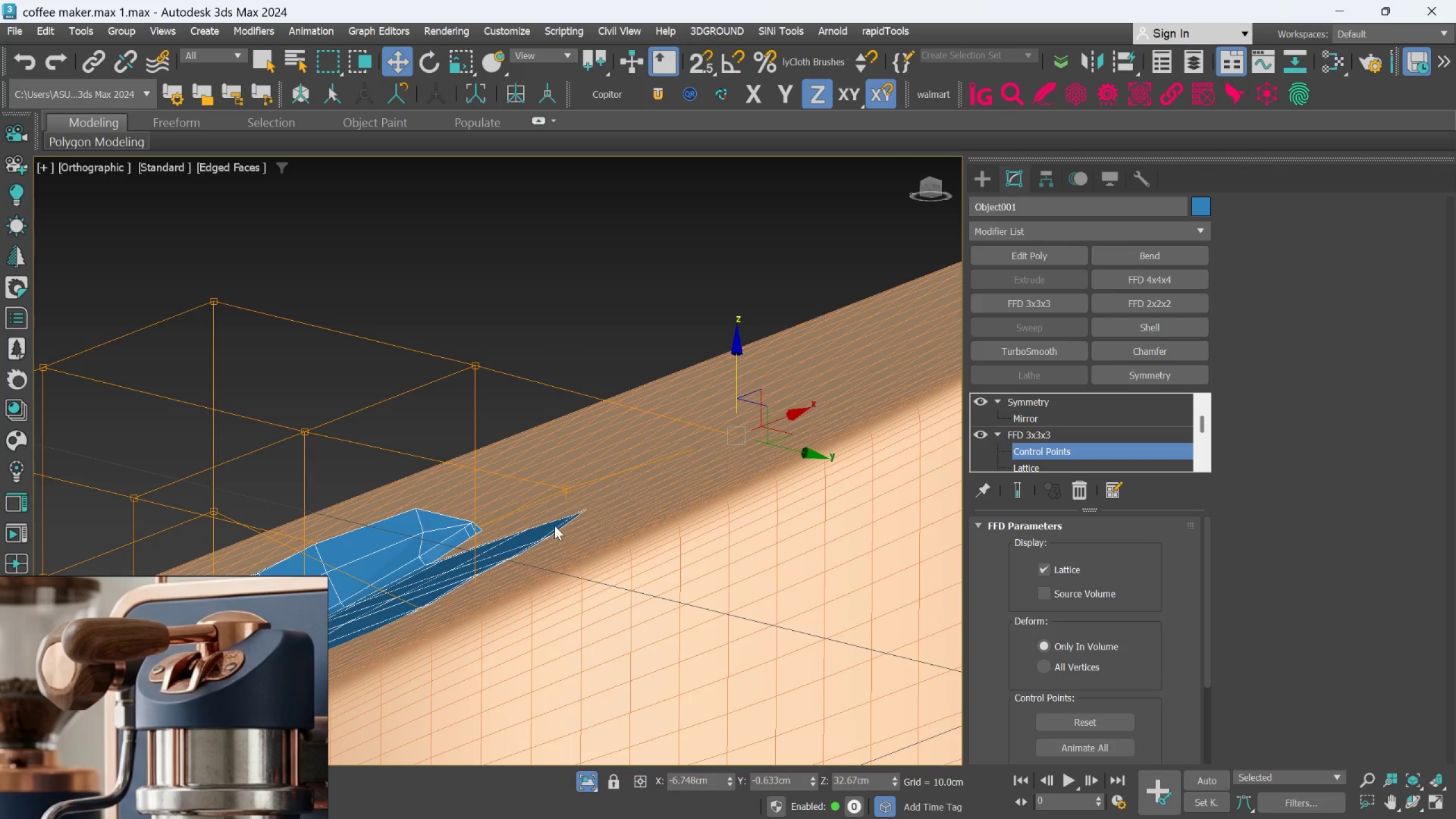 
scroll: coordinate [617, 501], scroll_direction: up, amount: 3.0
 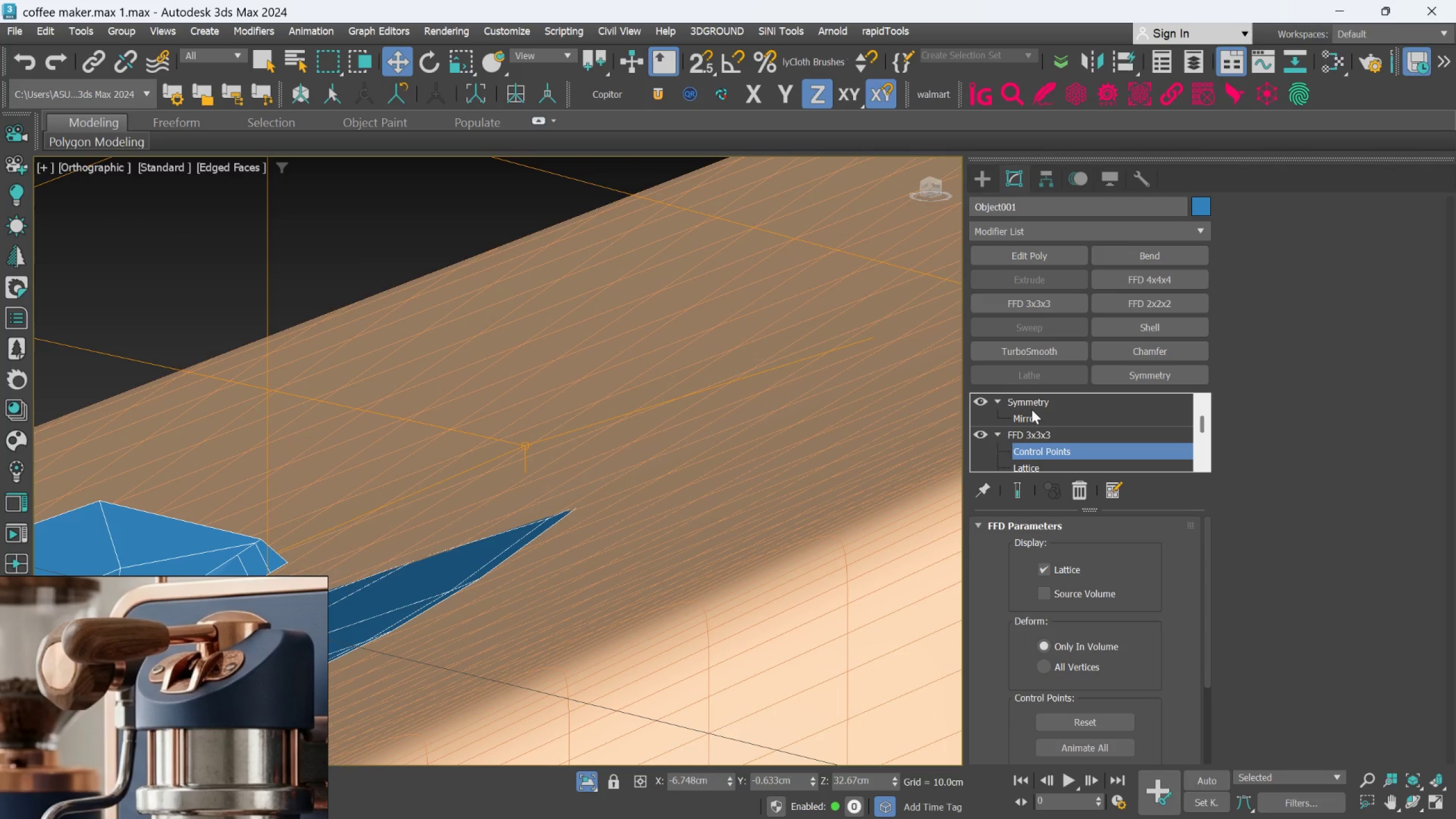 
hold_key(key=AltLeft, duration=0.95)
 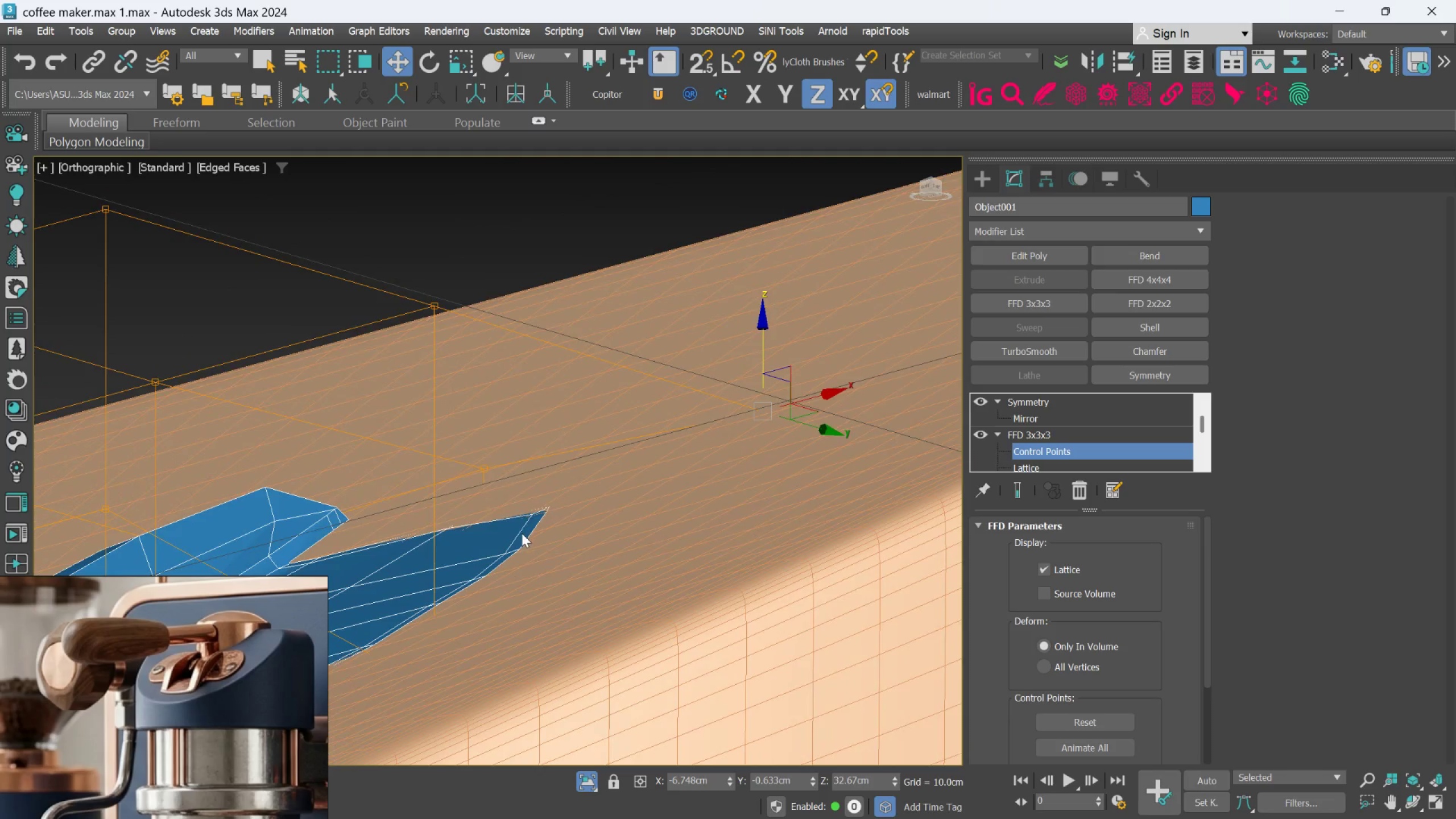 
scroll: coordinate [518, 527], scroll_direction: down, amount: 2.0
 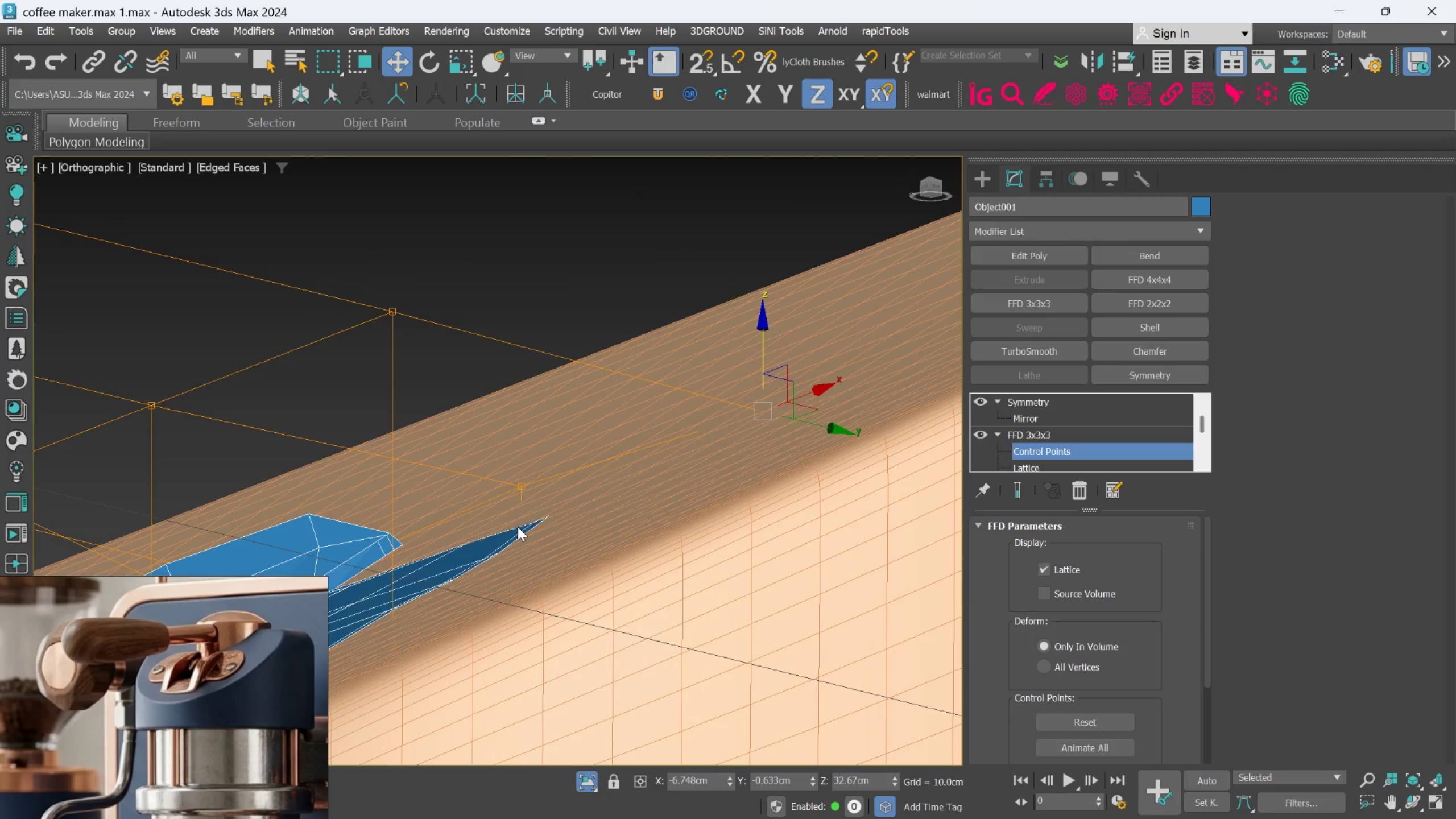 
hold_key(key=AltLeft, duration=0.69)
 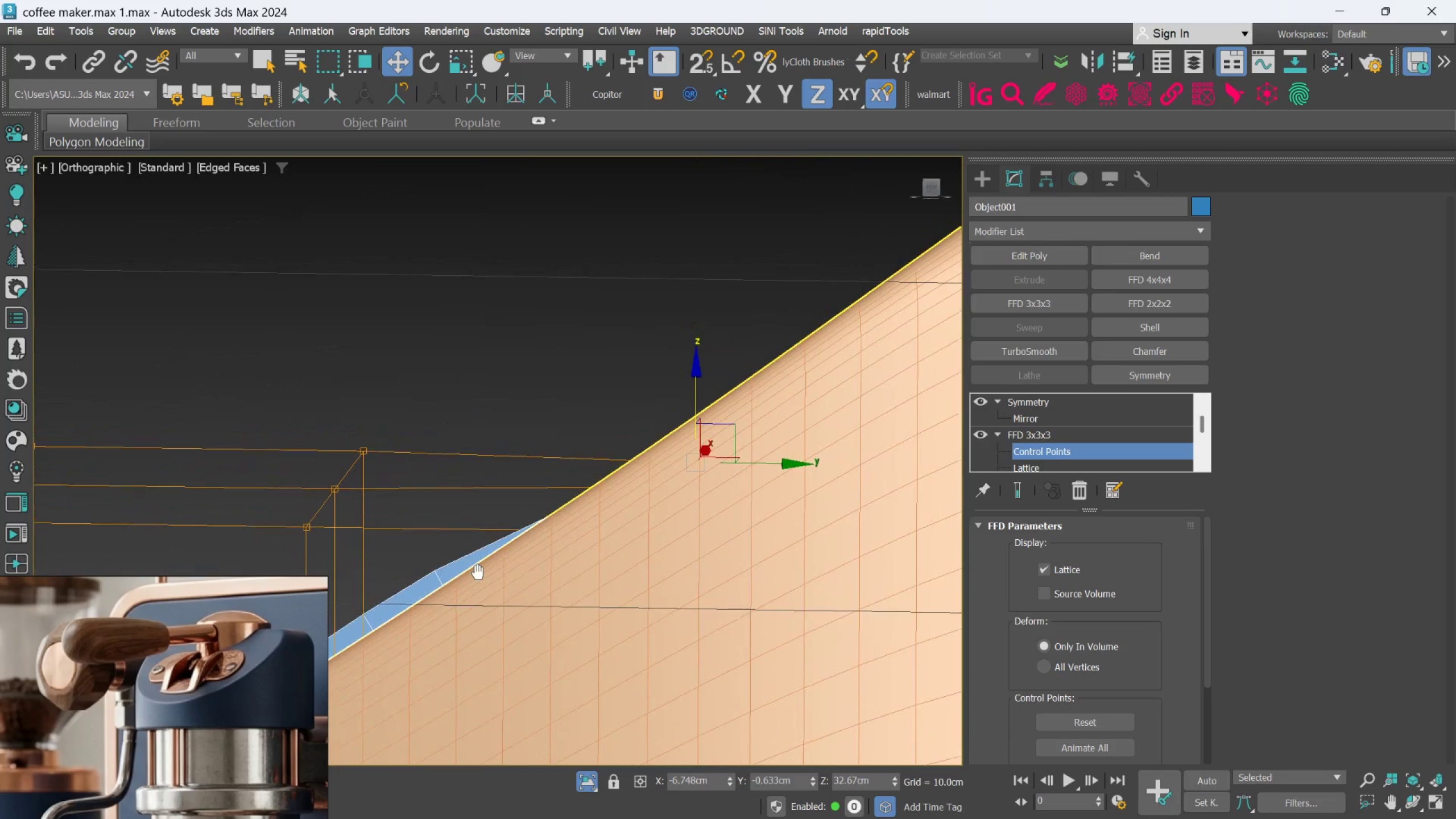 
scroll: coordinate [522, 533], scroll_direction: down, amount: 1.0
 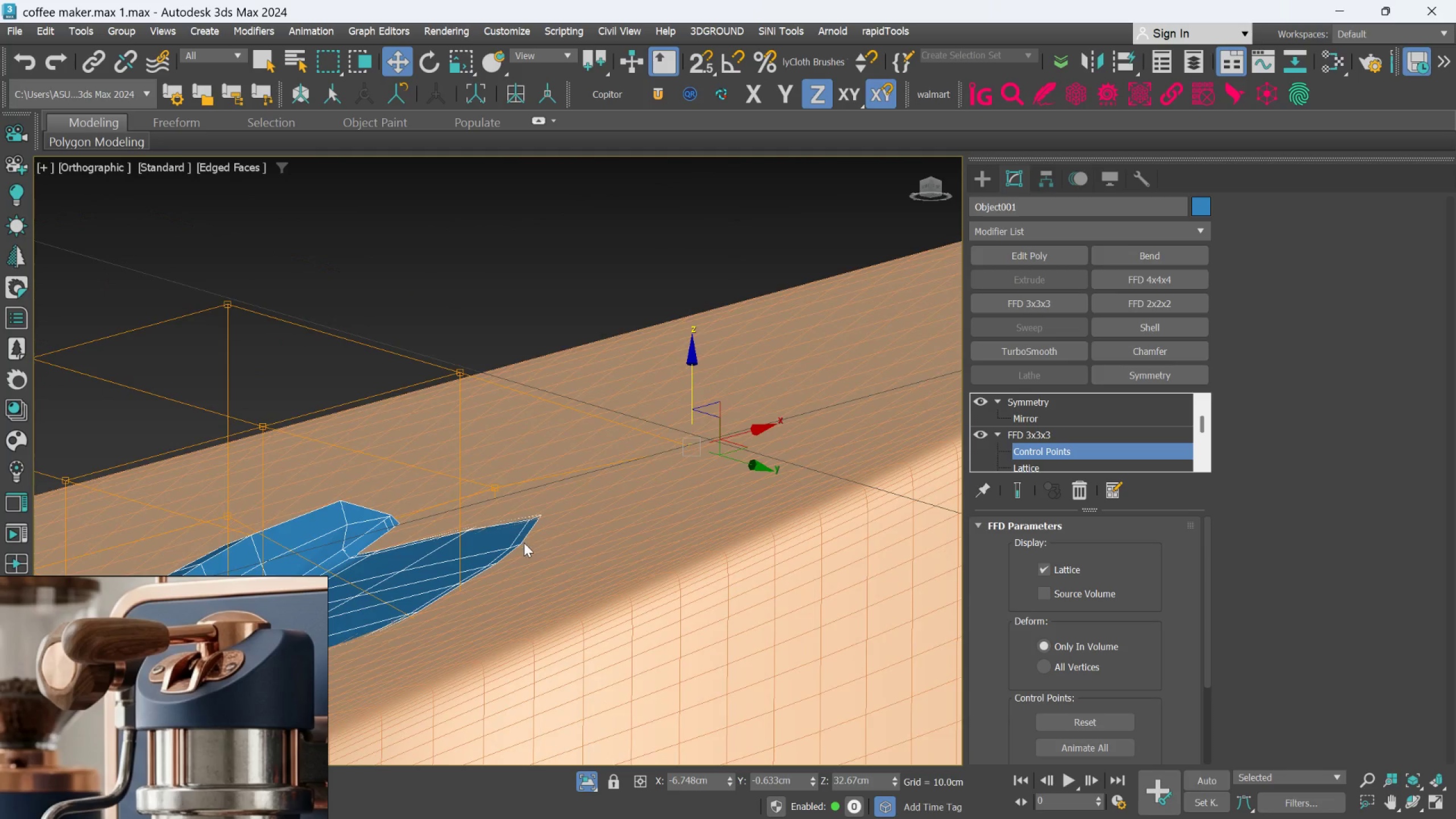 
key(Alt+AltLeft)
 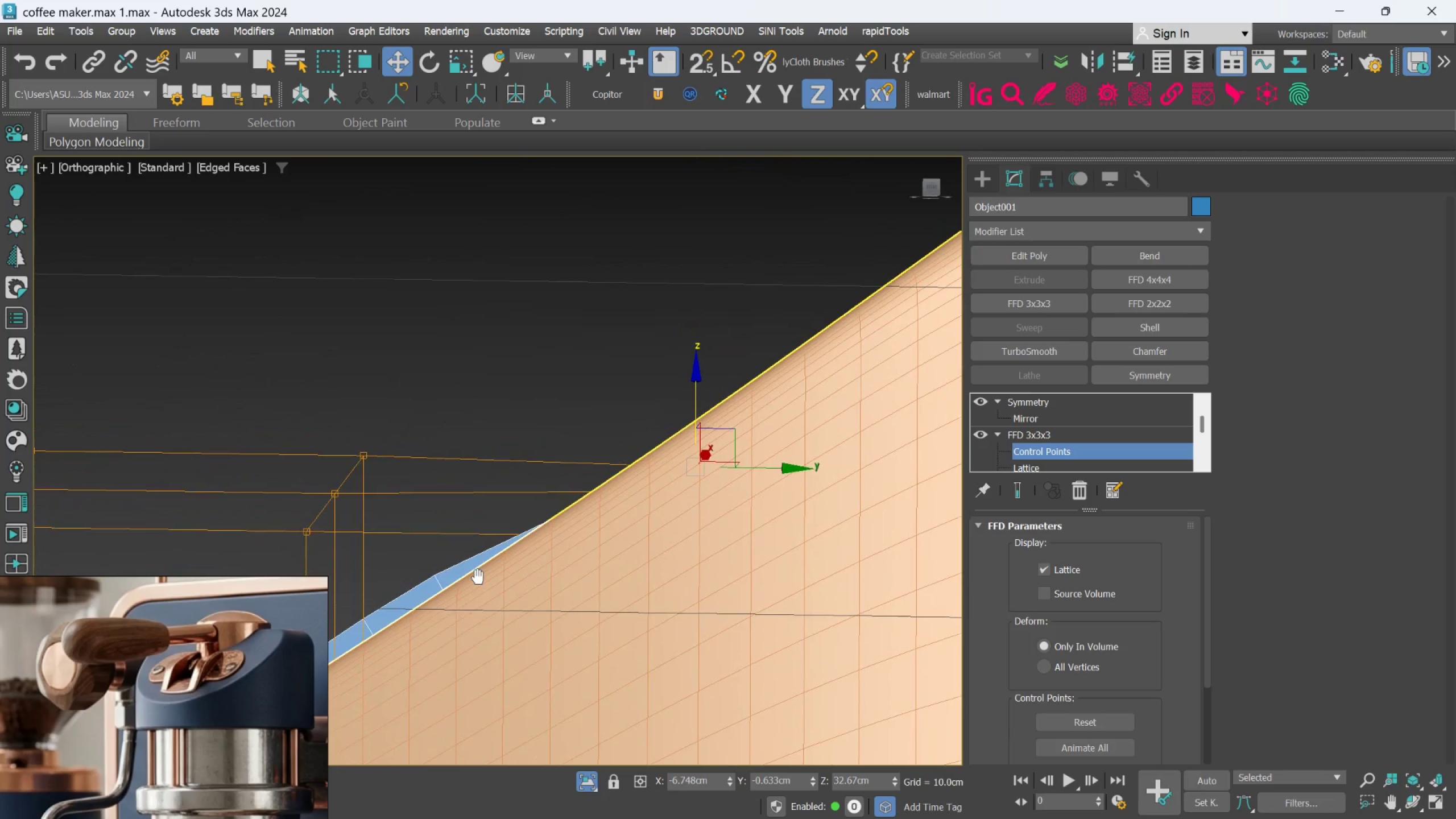 
hold_key(key=AltLeft, duration=0.61)
scroll: coordinate [482, 582], scroll_direction: down, amount: 1.0
 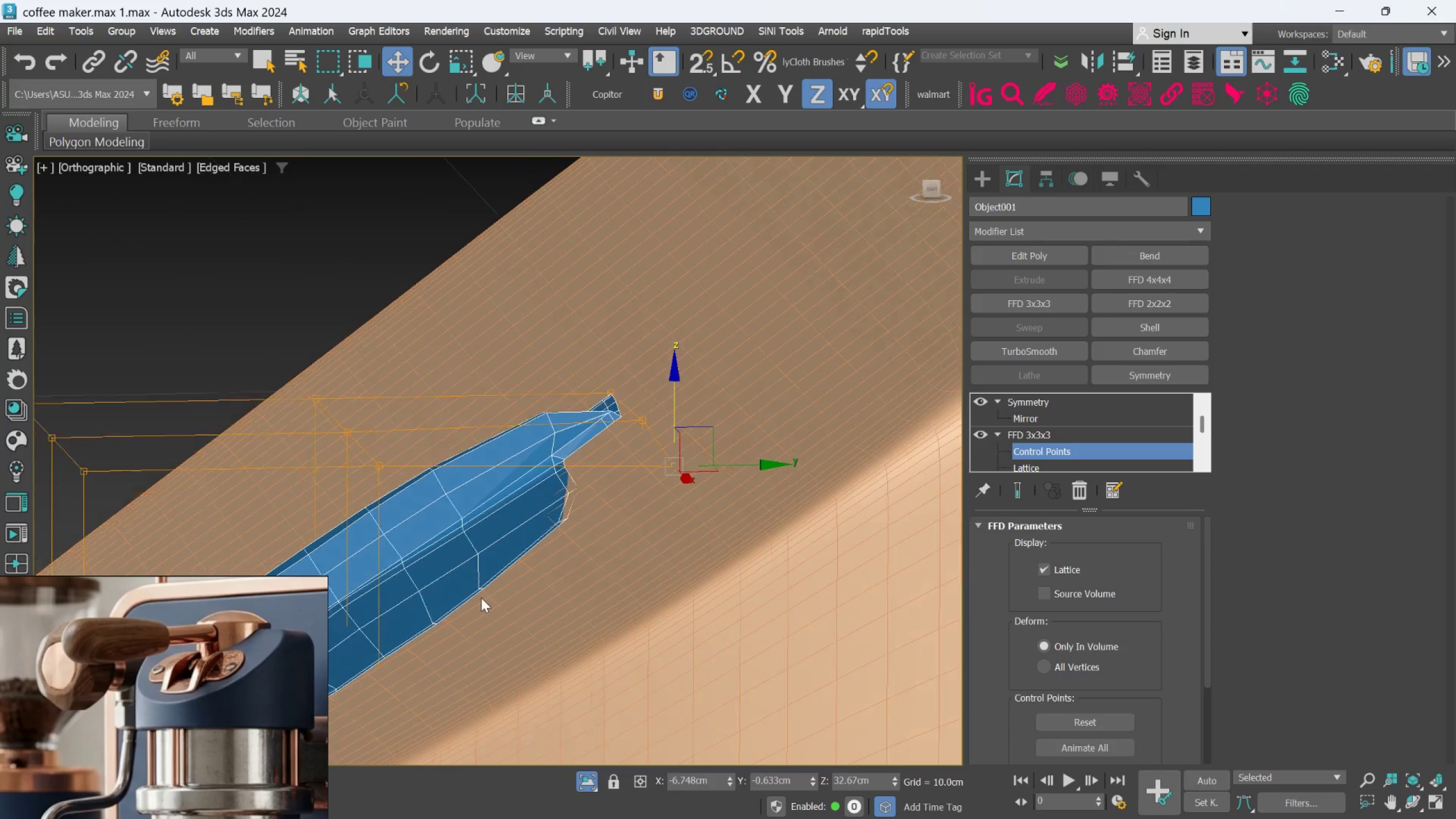 
hold_key(key=AltLeft, duration=8.23)
scroll: coordinate [590, 491], scroll_direction: up, amount: 1.0
 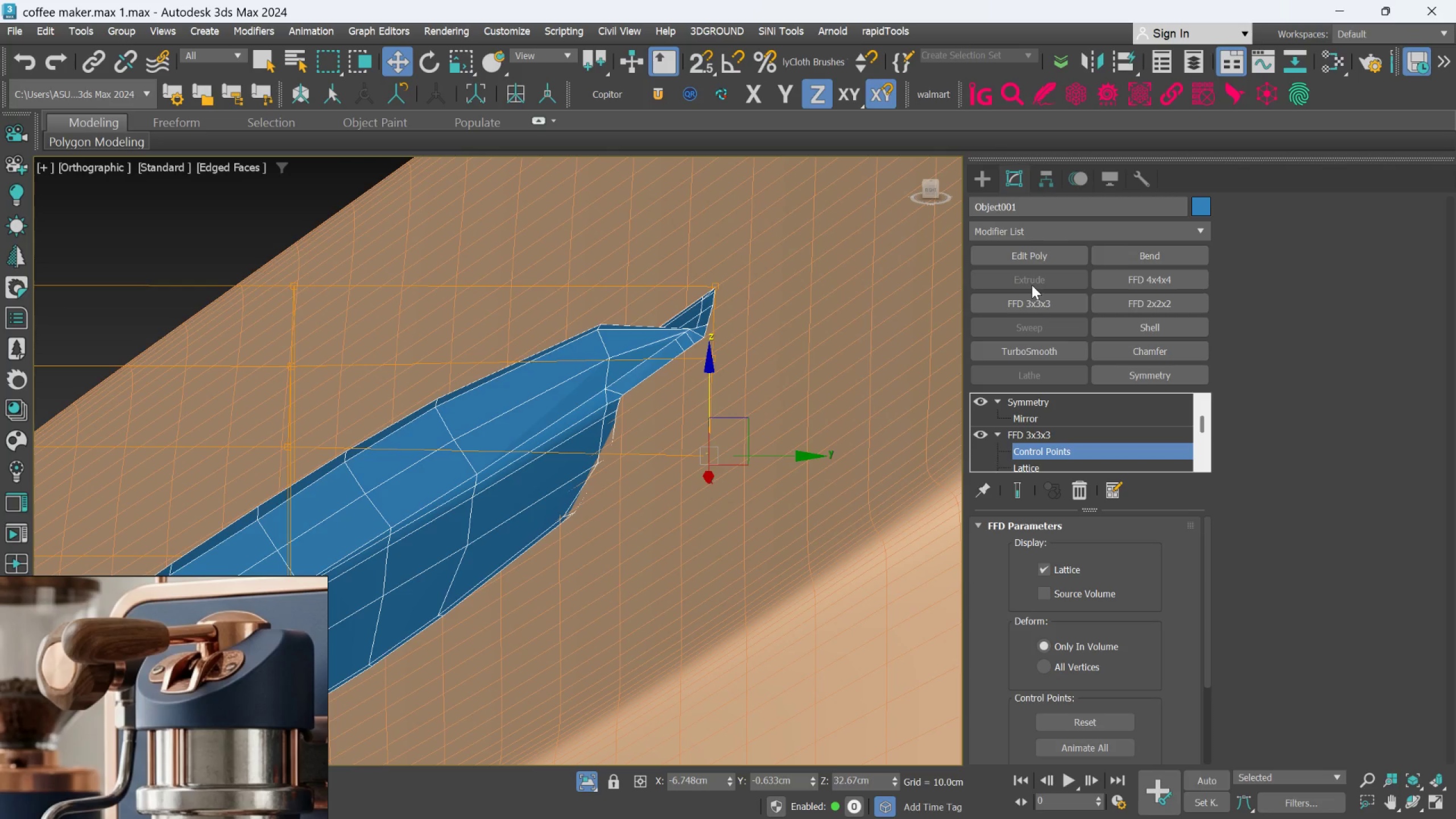 
left_click([1037, 257])
 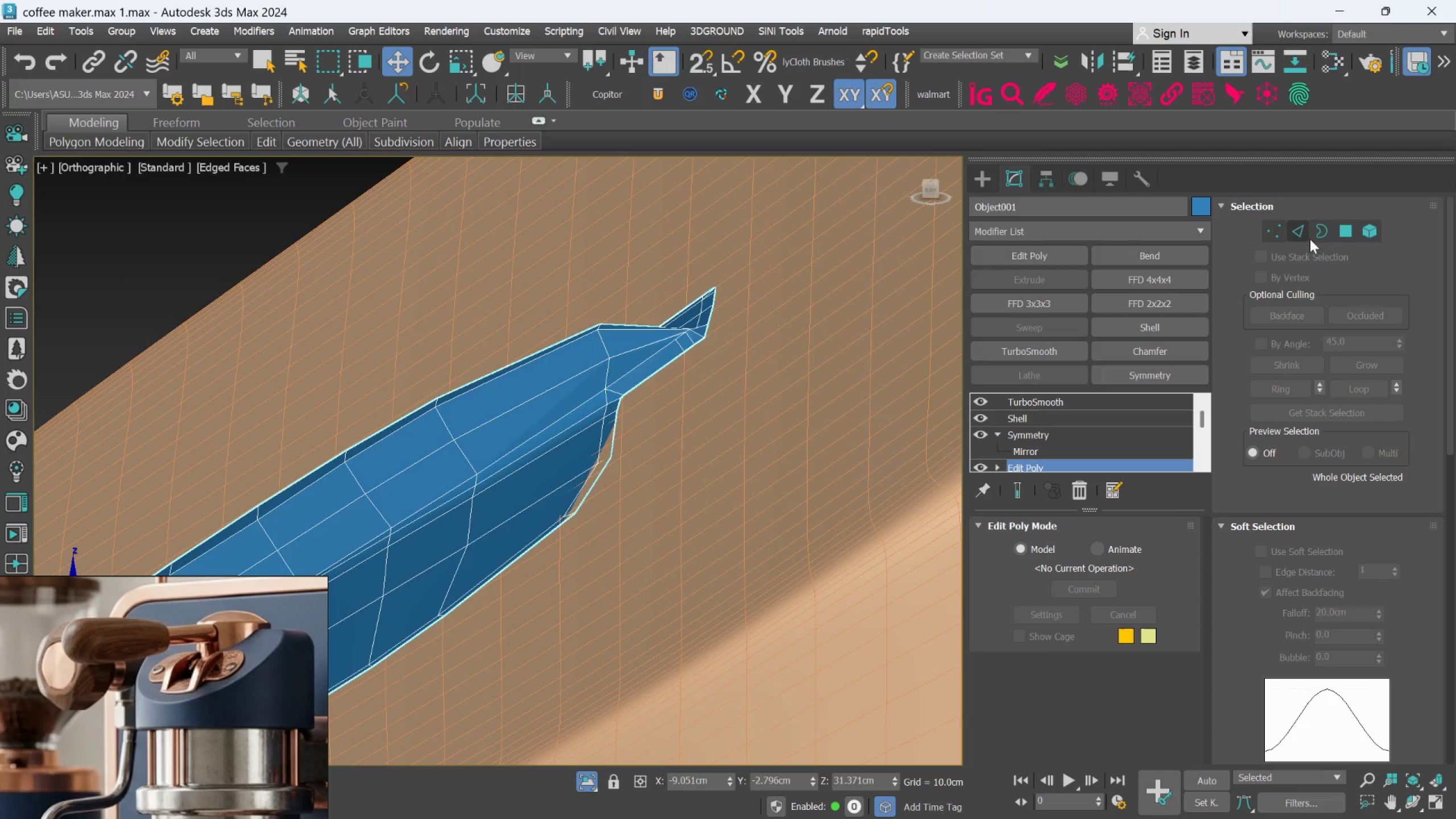 
left_click([1275, 233])
 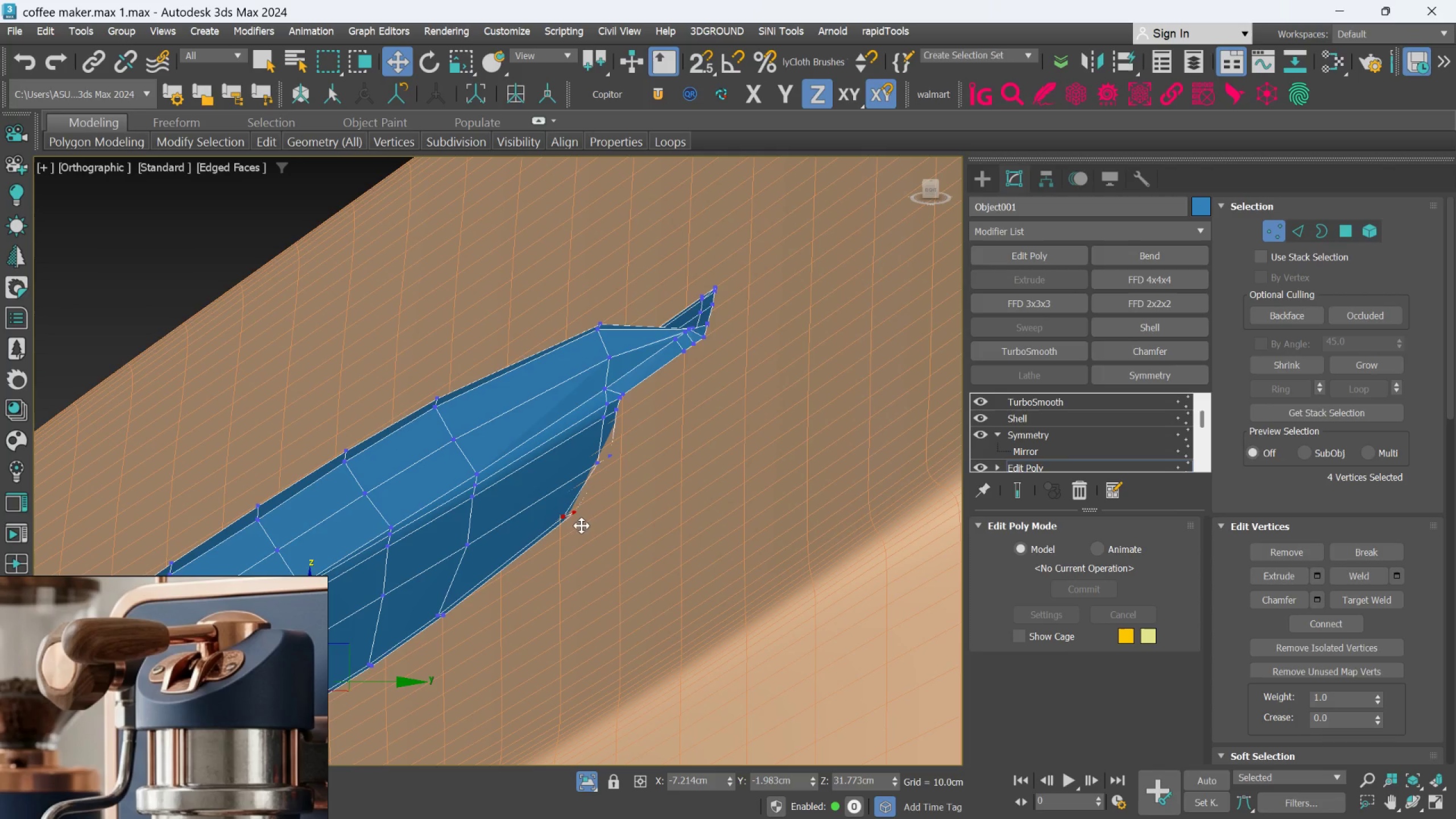 
left_click([601, 555])
 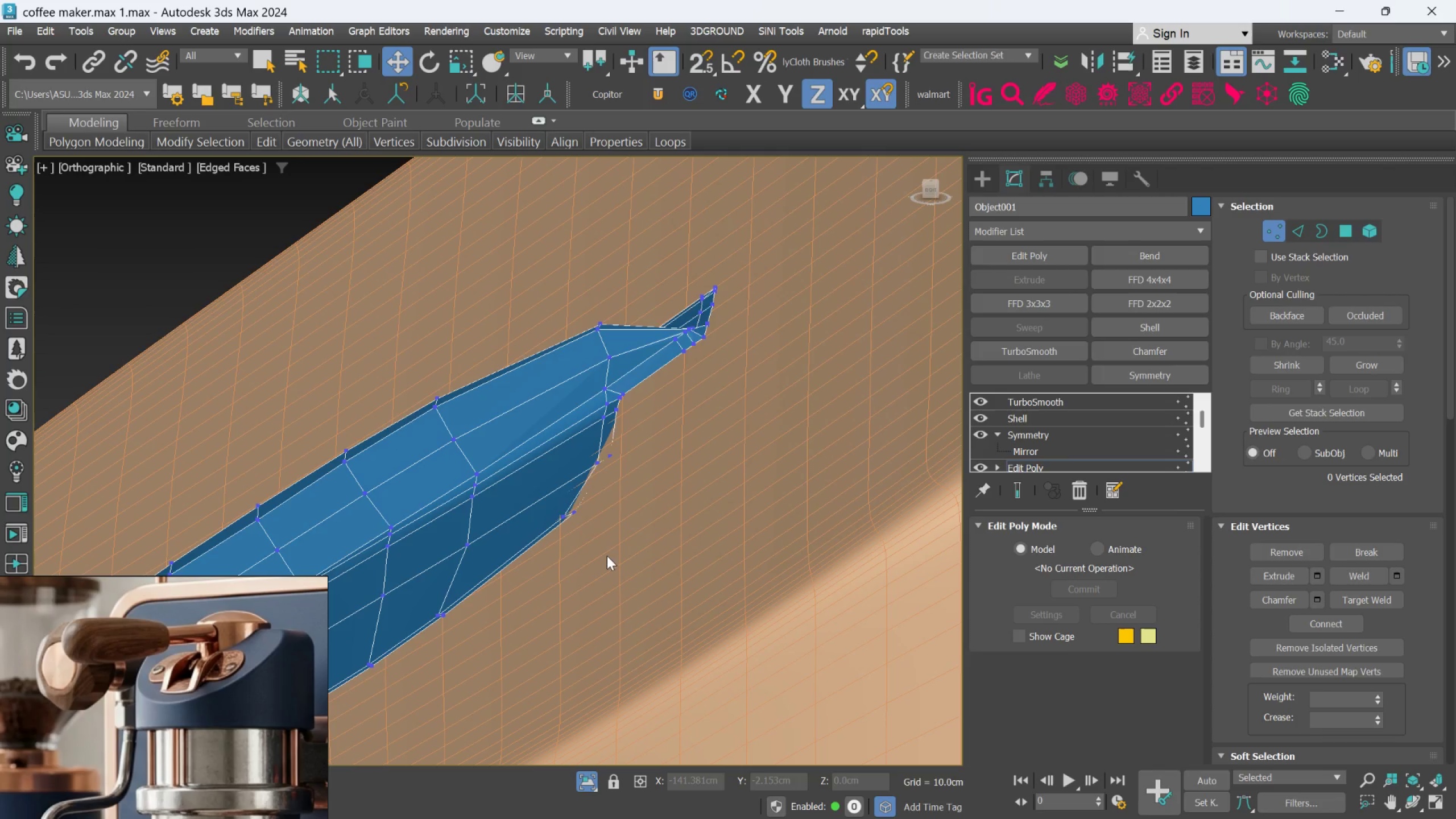 
left_click_drag(start_coordinate=[607, 552], to_coordinate=[546, 491])
 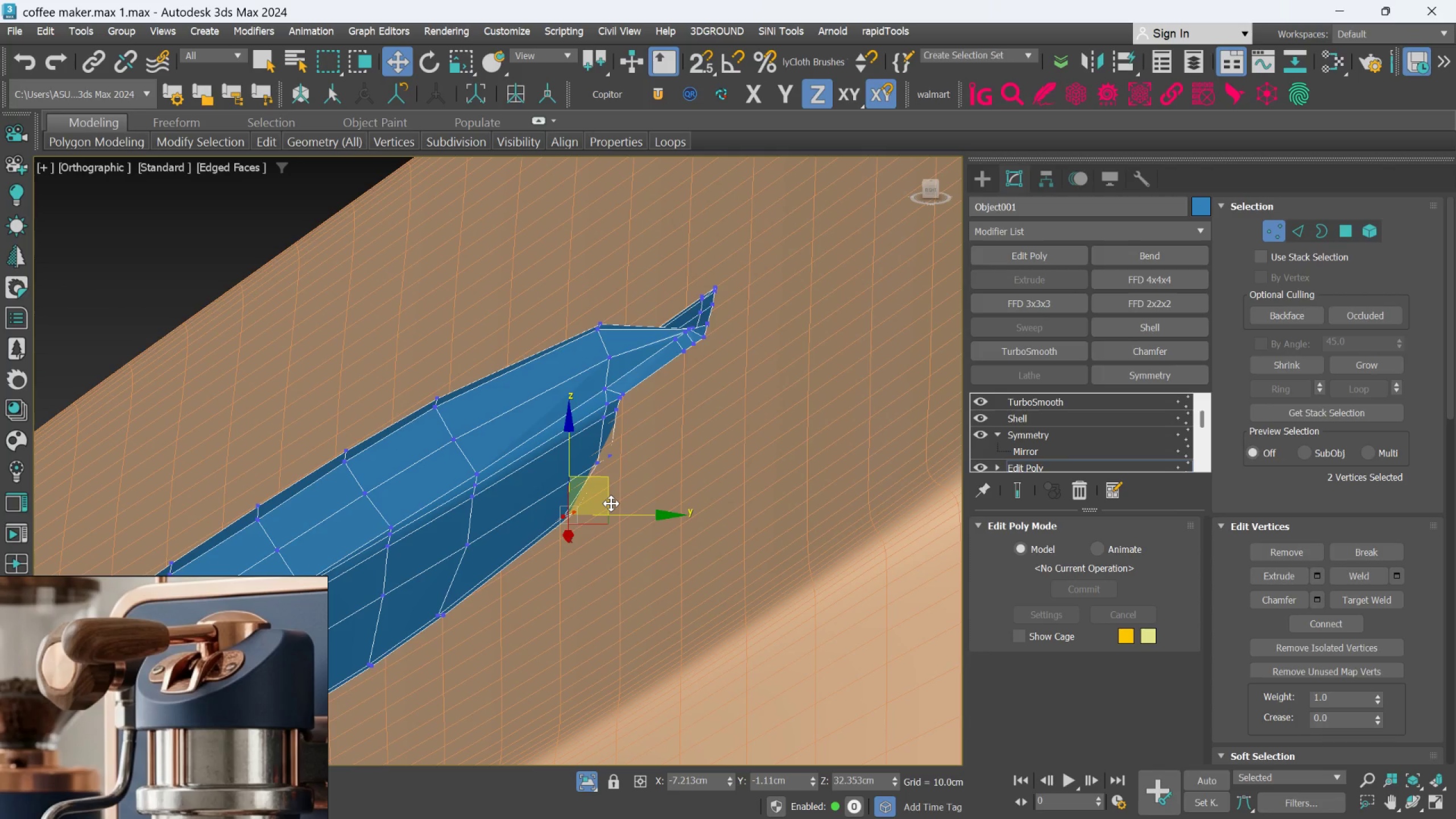 
hold_key(key=AltLeft, duration=1.34)
 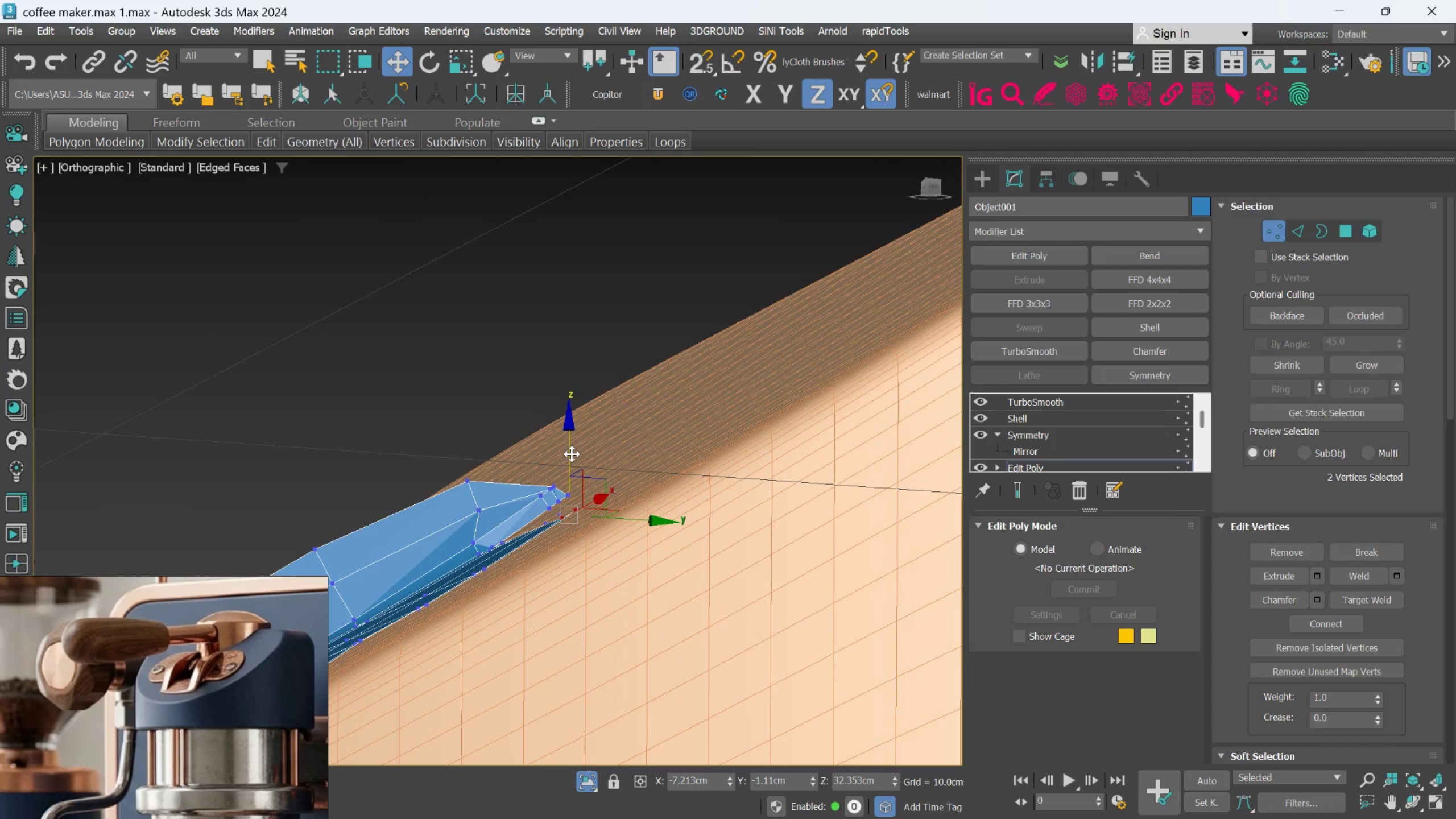 
left_click_drag(start_coordinate=[571, 454], to_coordinate=[578, 454])
 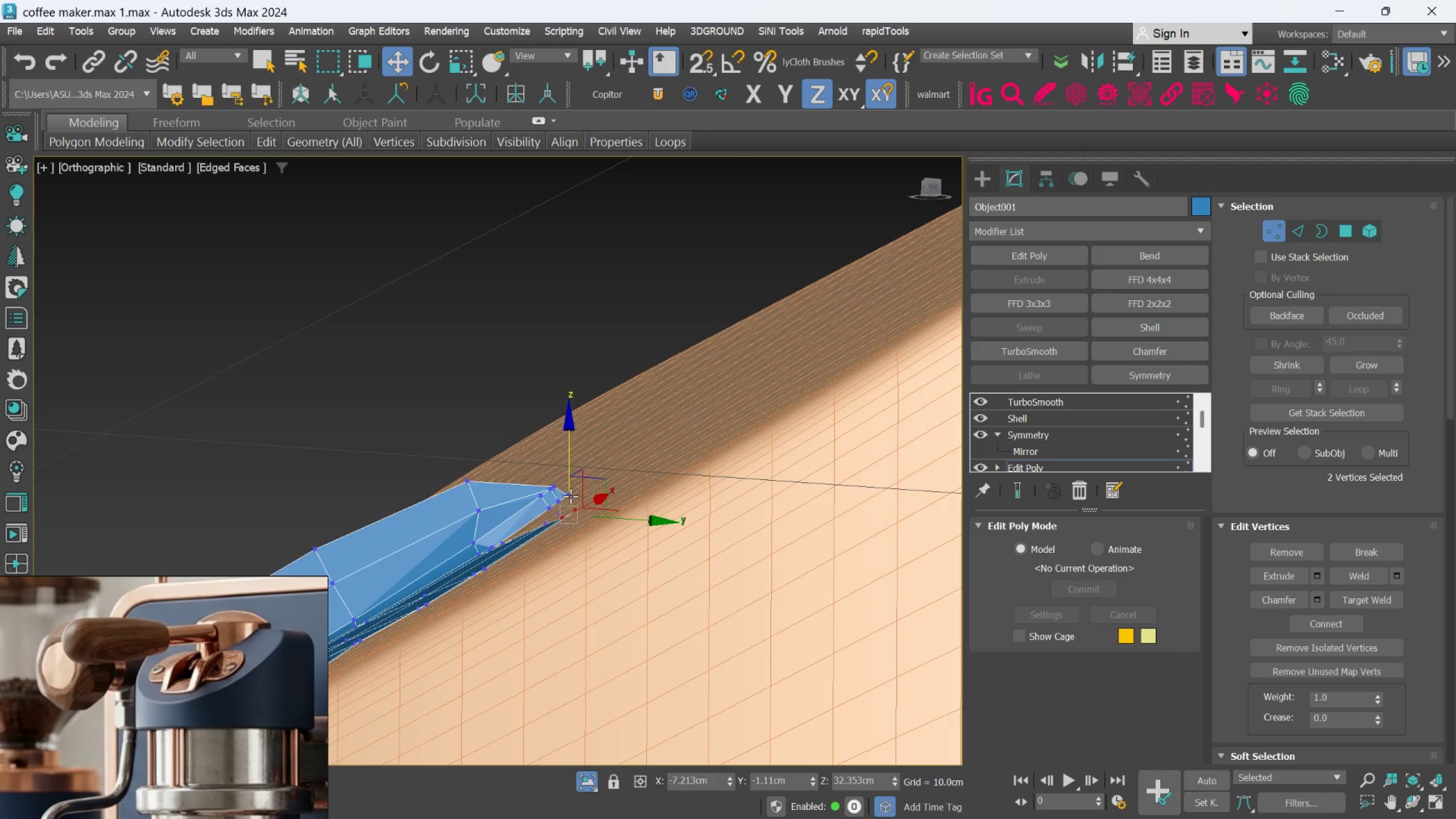 
hold_key(key=AltLeft, duration=0.77)
 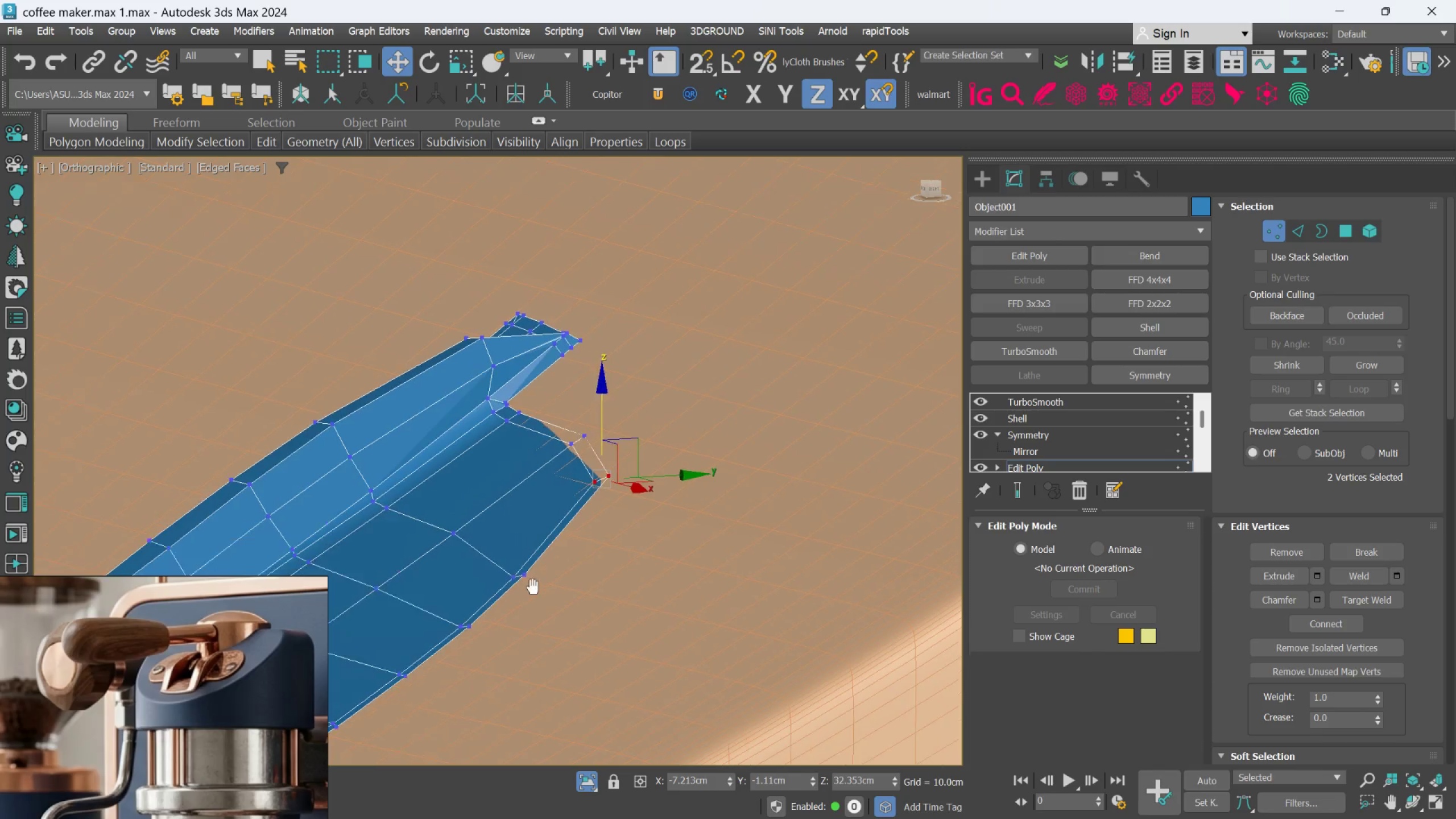 
key(Alt+AltLeft)
 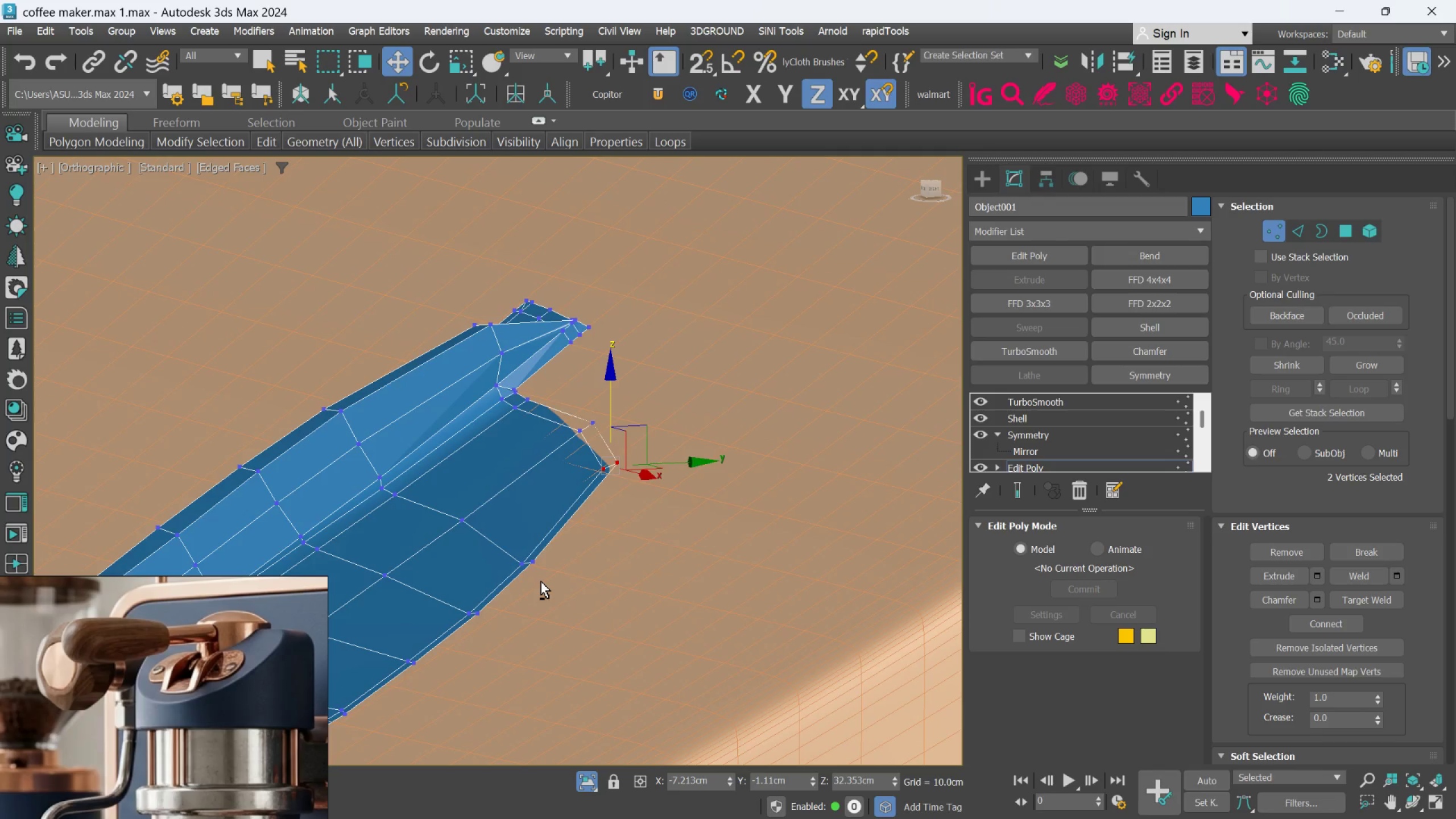 
hold_key(key=AltLeft, duration=0.86)
 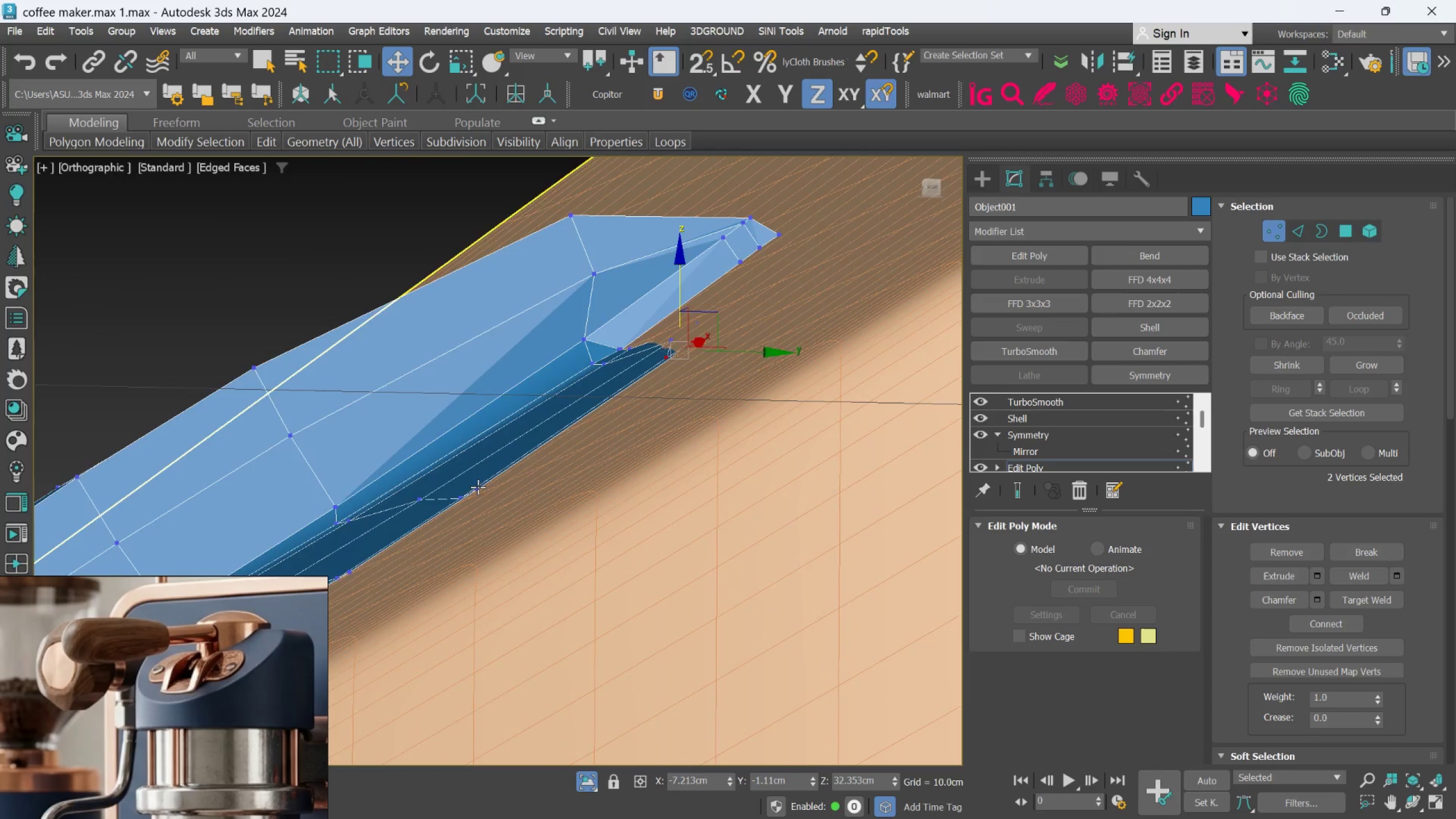 
scroll: coordinate [541, 581], scroll_direction: up, amount: 2.0
 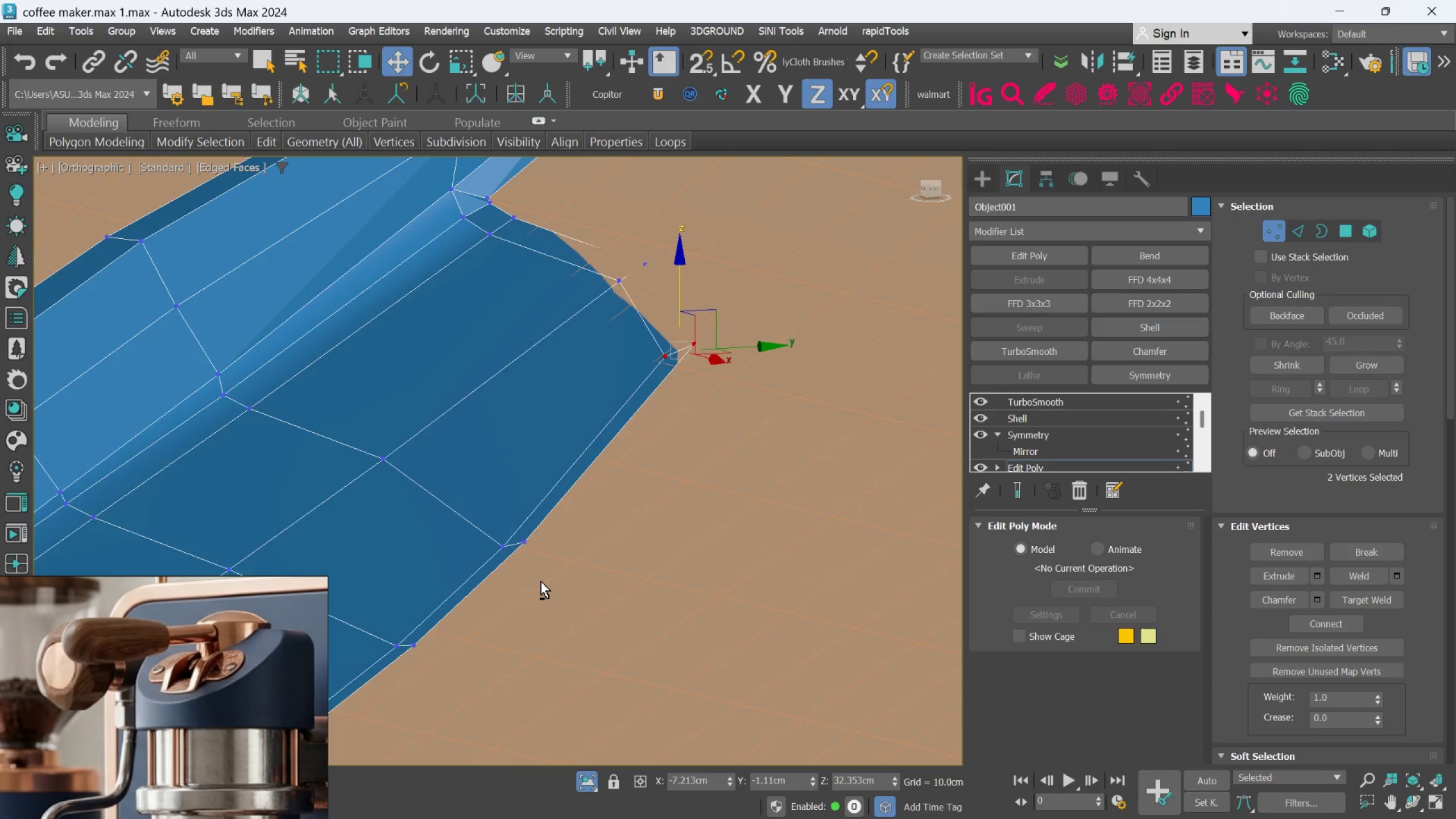 
left_click_drag(start_coordinate=[497, 531], to_coordinate=[438, 476])
 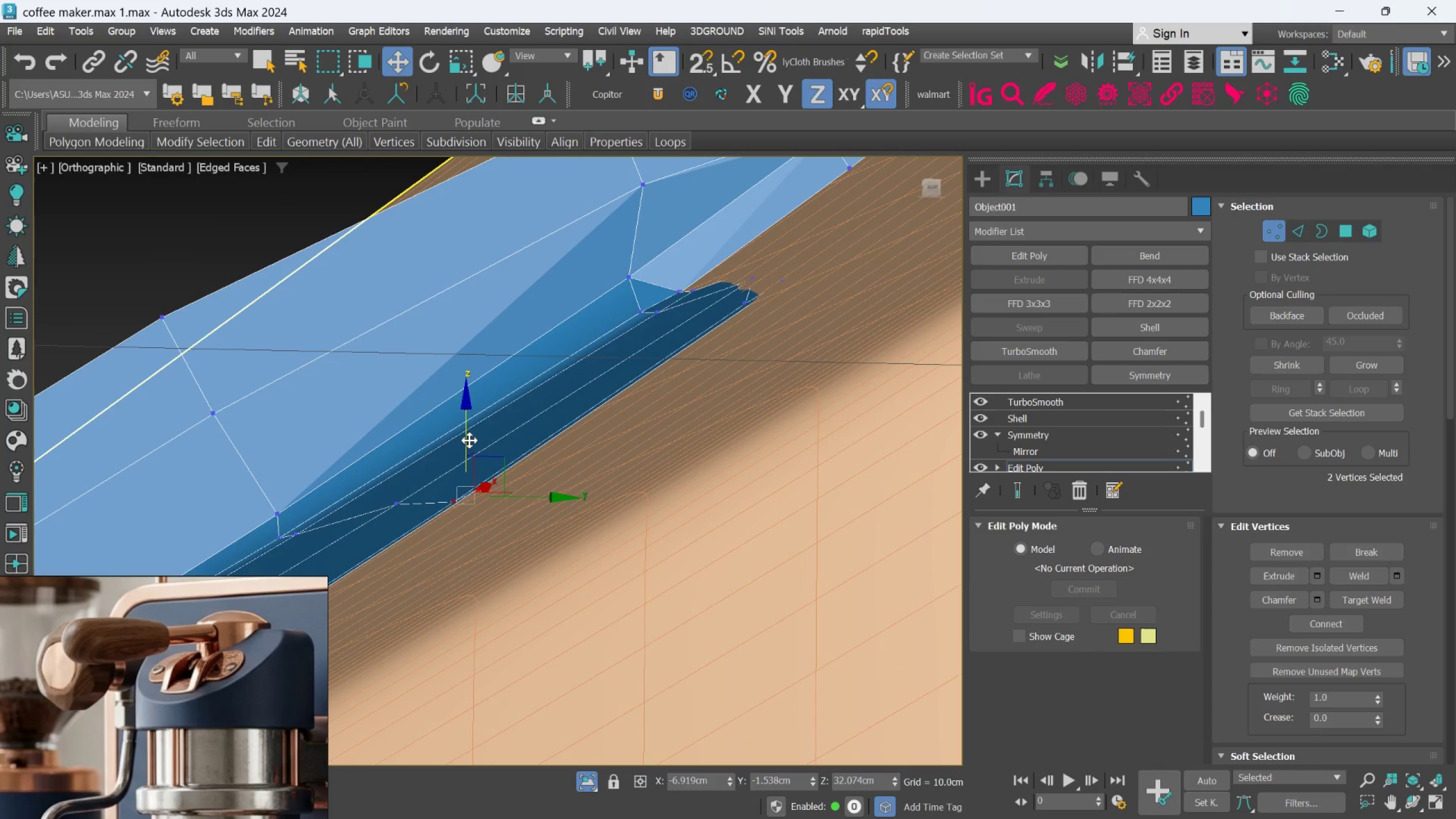 
scroll: coordinate [476, 489], scroll_direction: up, amount: 1.0
 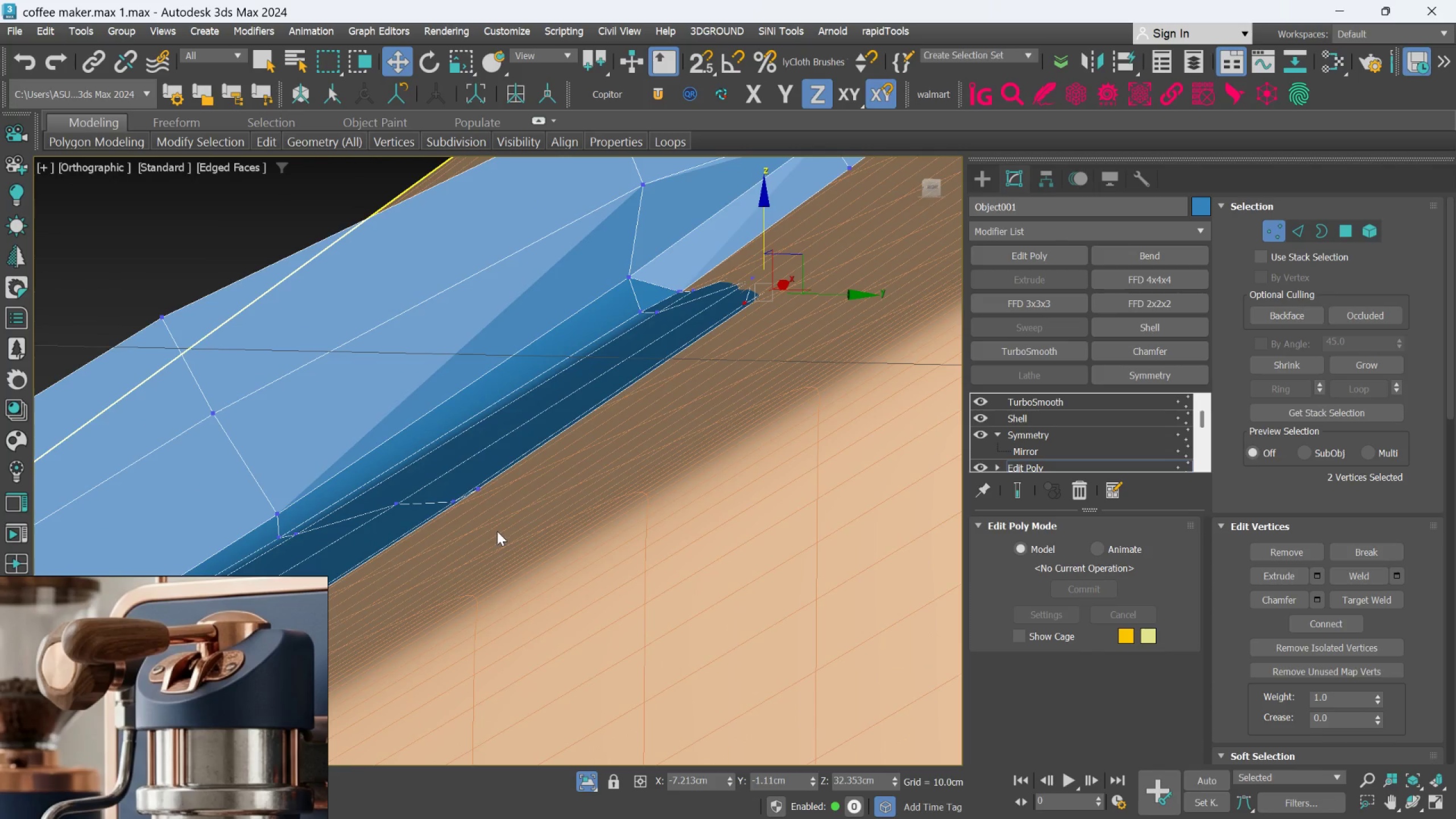 
left_click_drag(start_coordinate=[469, 440], to_coordinate=[470, 448])
 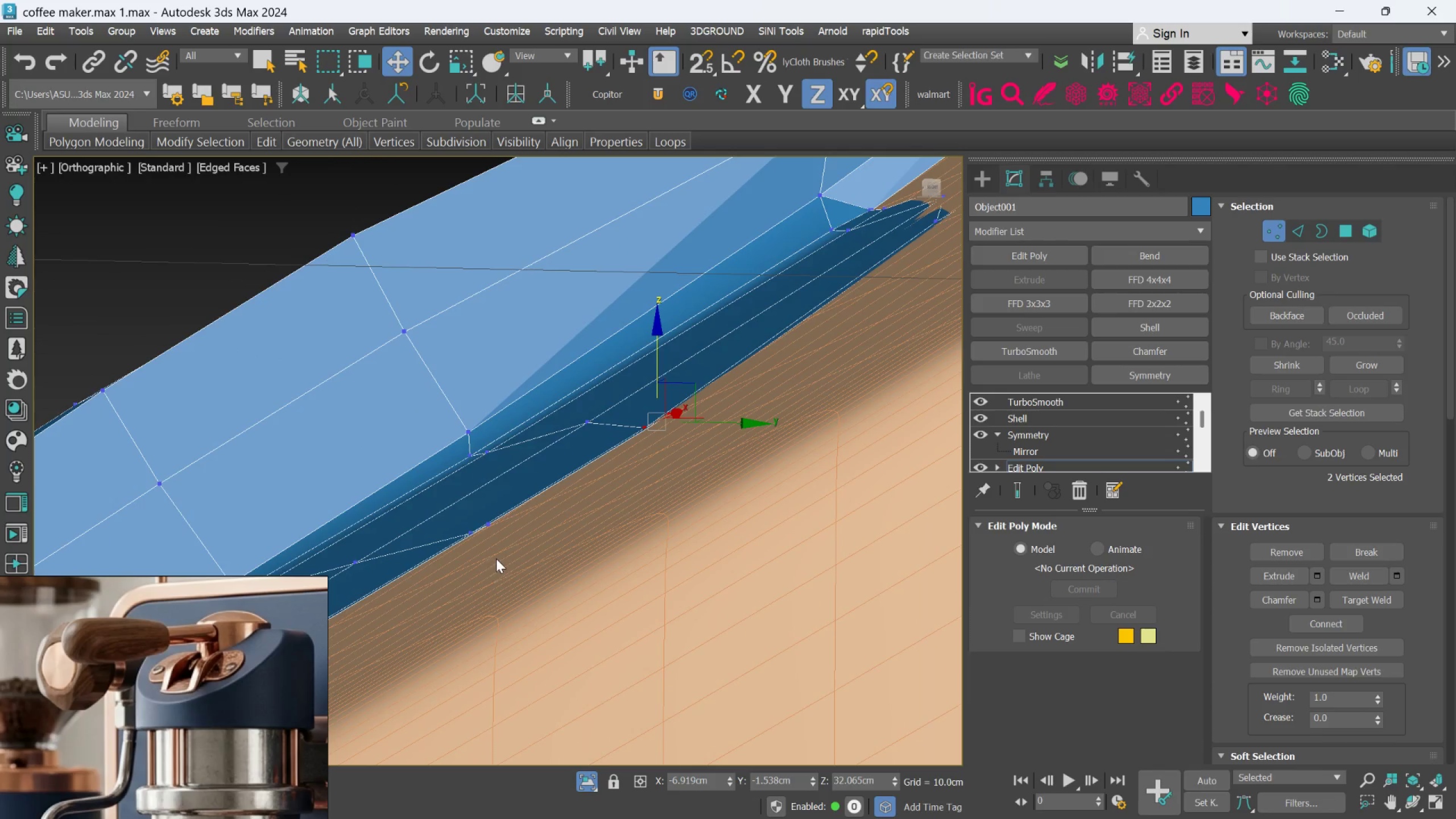 
left_click_drag(start_coordinate=[498, 558], to_coordinate=[454, 513])
 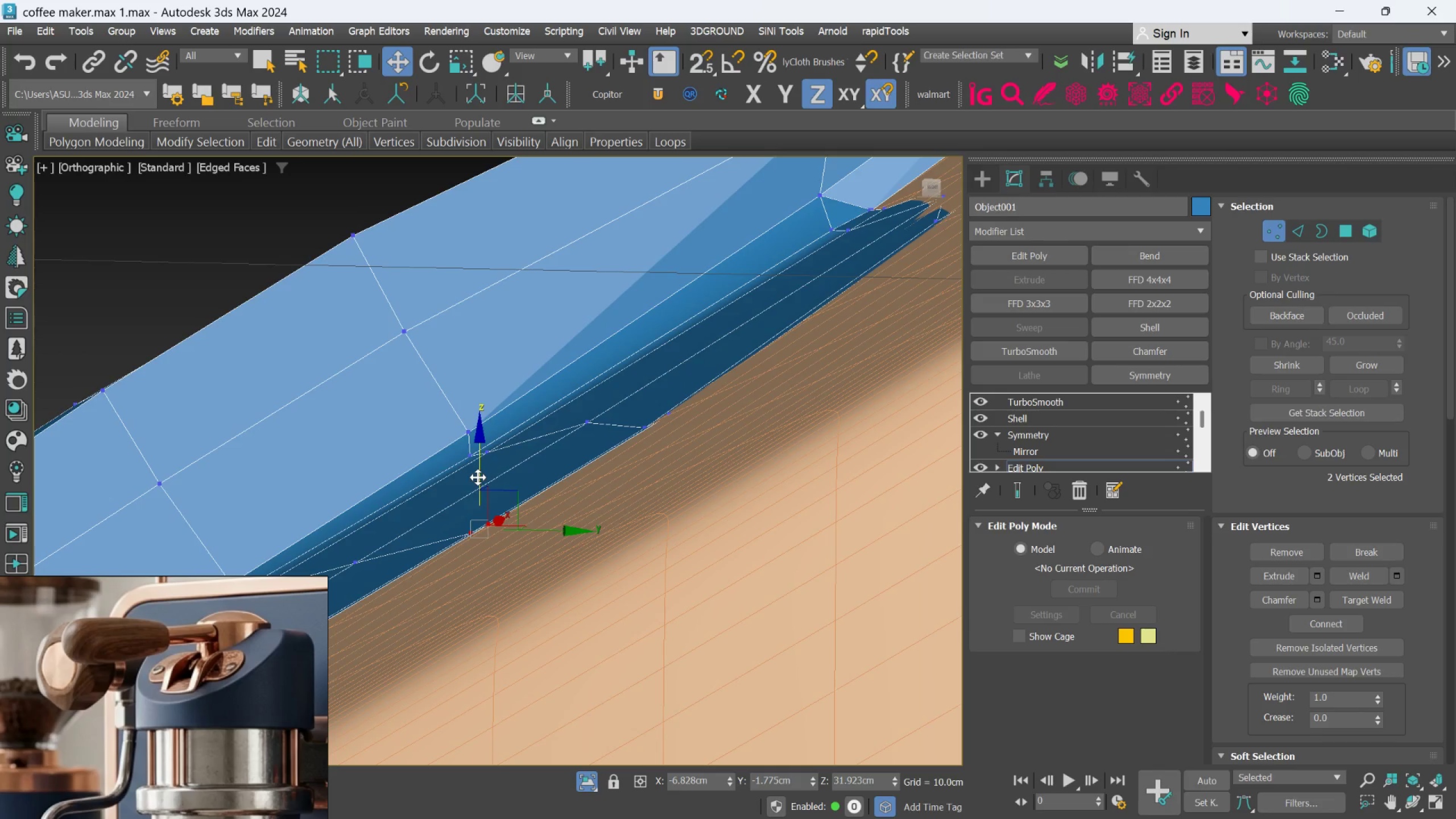 
left_click_drag(start_coordinate=[478, 476], to_coordinate=[479, 483])
 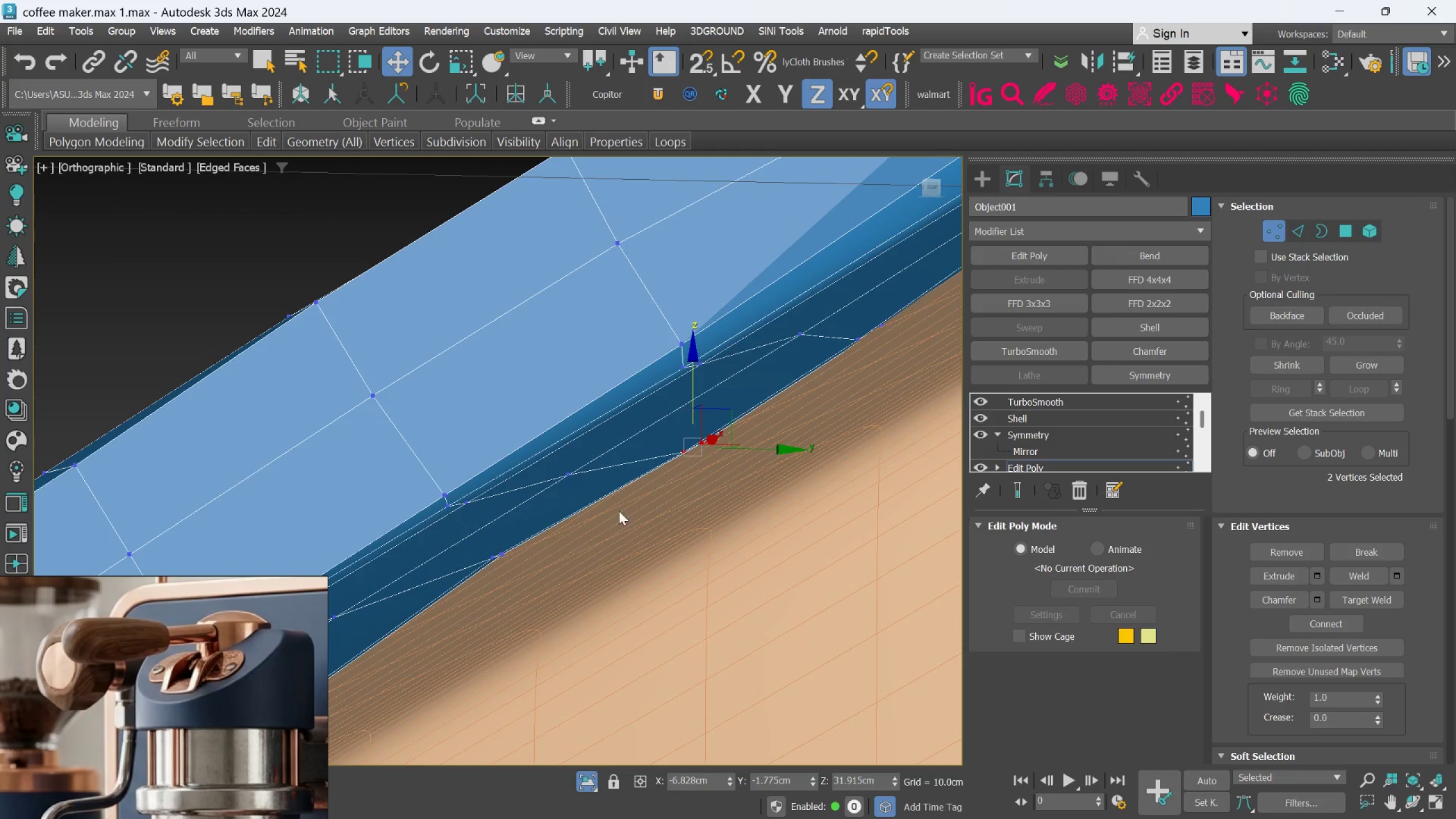 
scroll: coordinate [487, 548], scroll_direction: up, amount: 1.0
 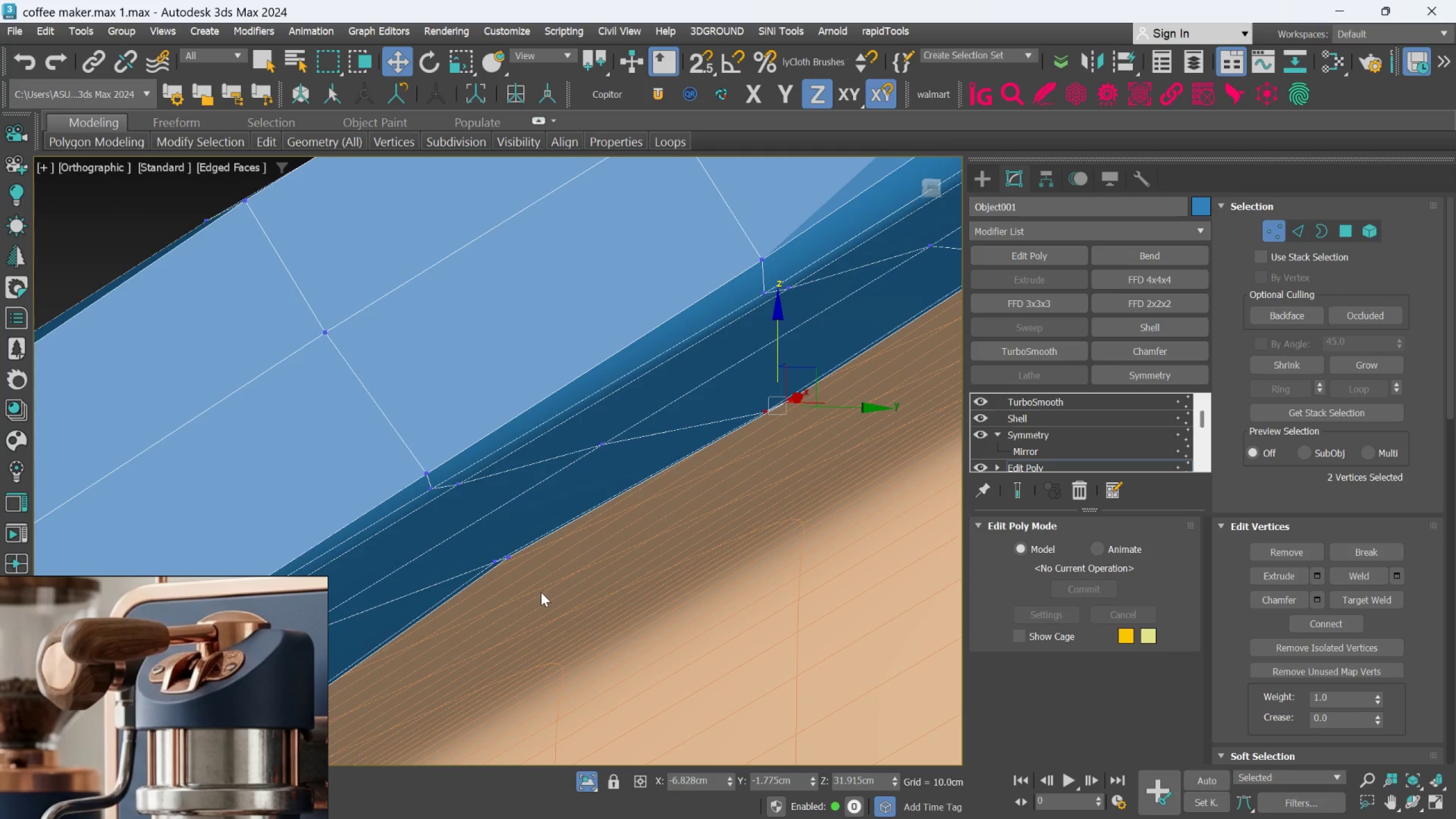 
left_click_drag(start_coordinate=[541, 592], to_coordinate=[468, 541])
 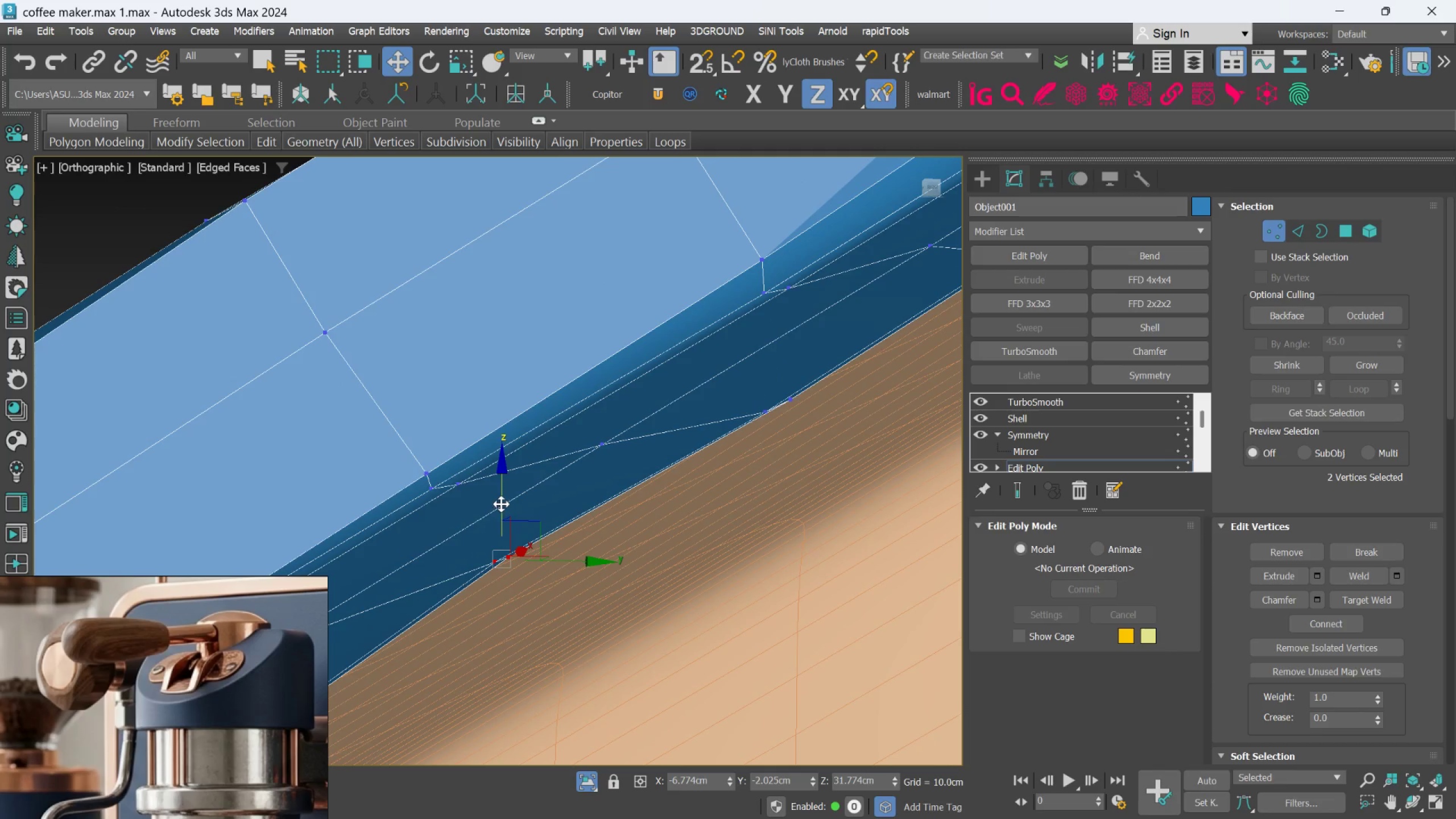 
left_click_drag(start_coordinate=[502, 503], to_coordinate=[506, 528])
 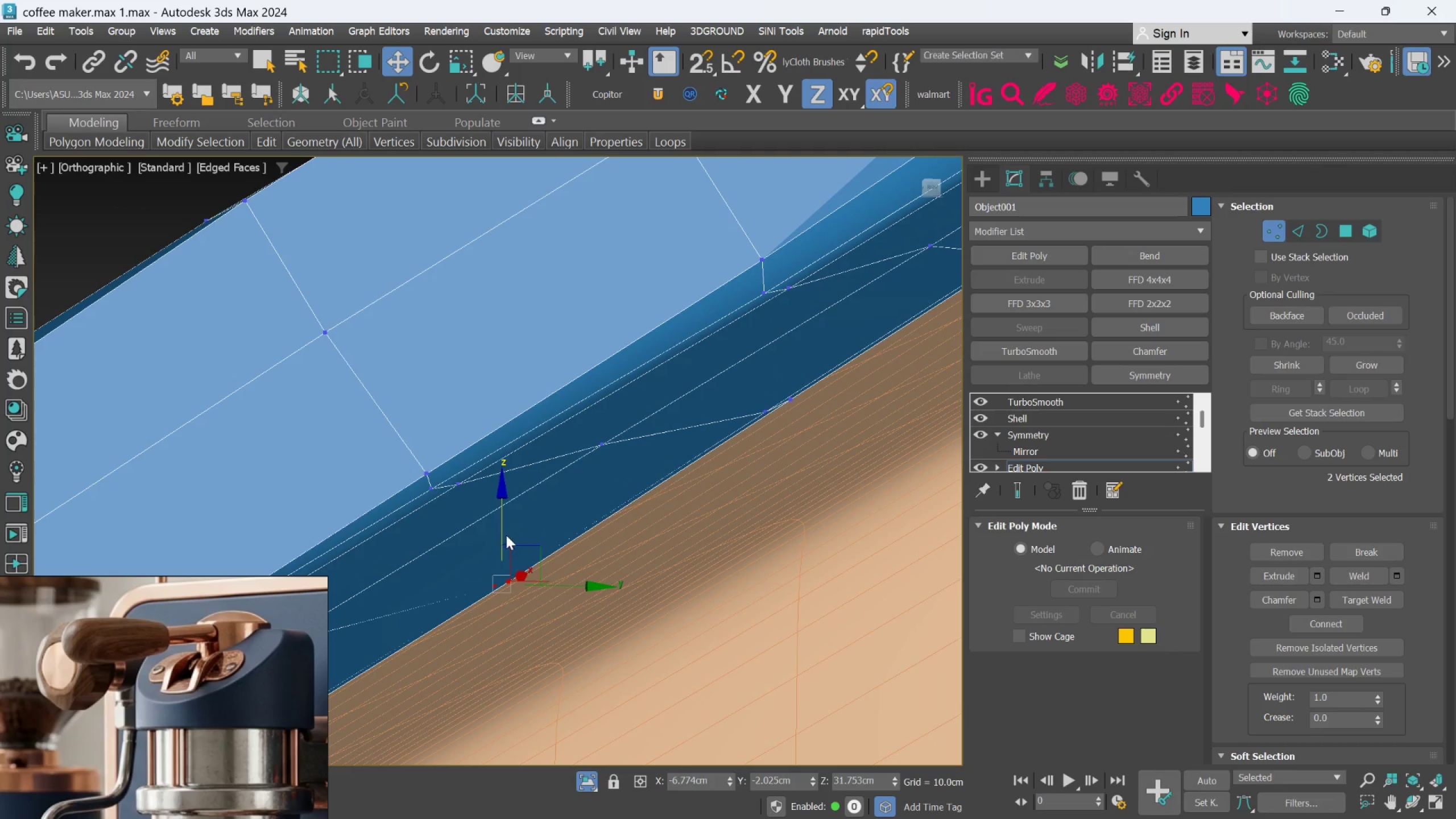 
hold_key(key=AltLeft, duration=1.5)
 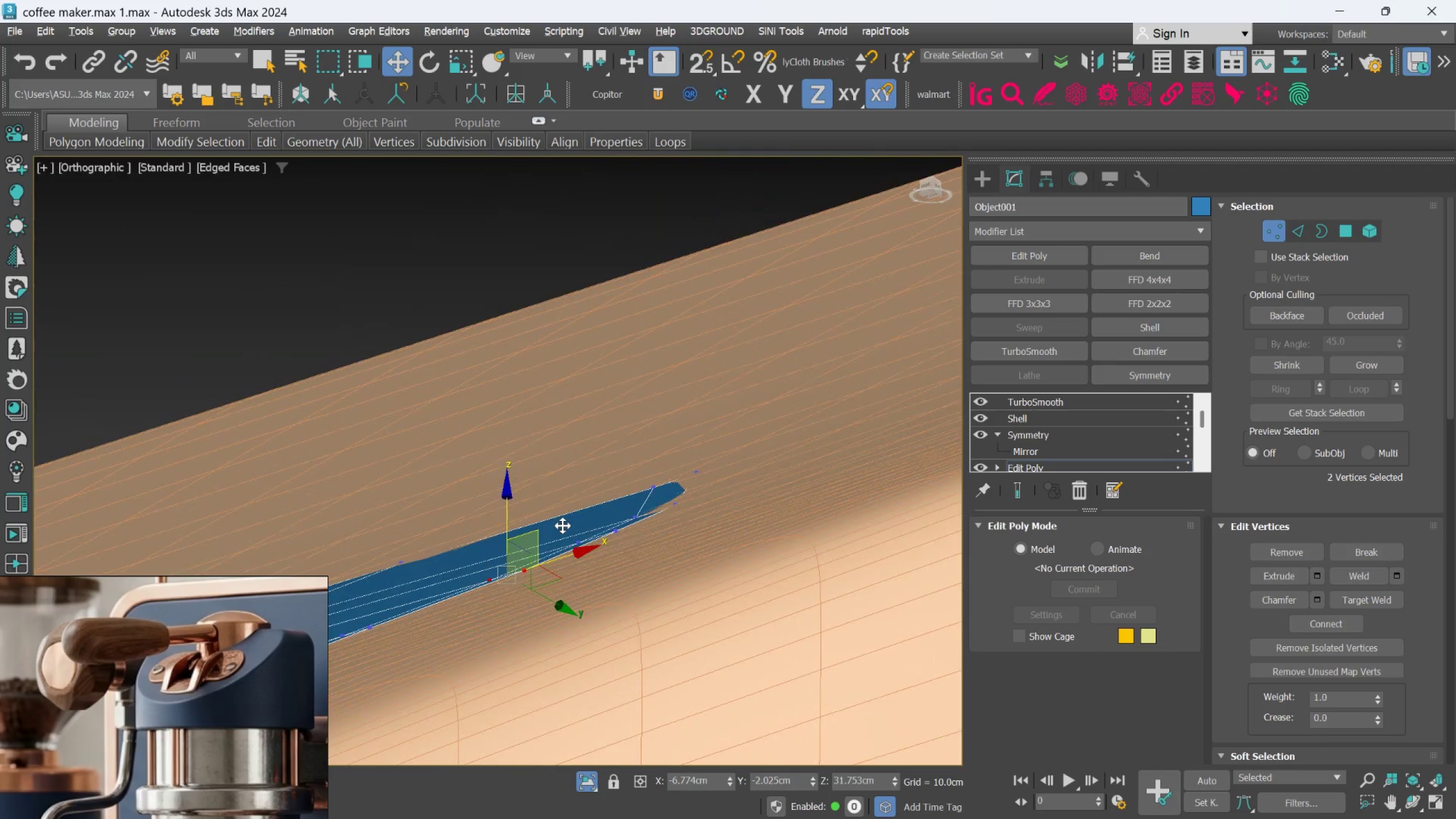 
scroll: coordinate [507, 544], scroll_direction: down, amount: 1.0
 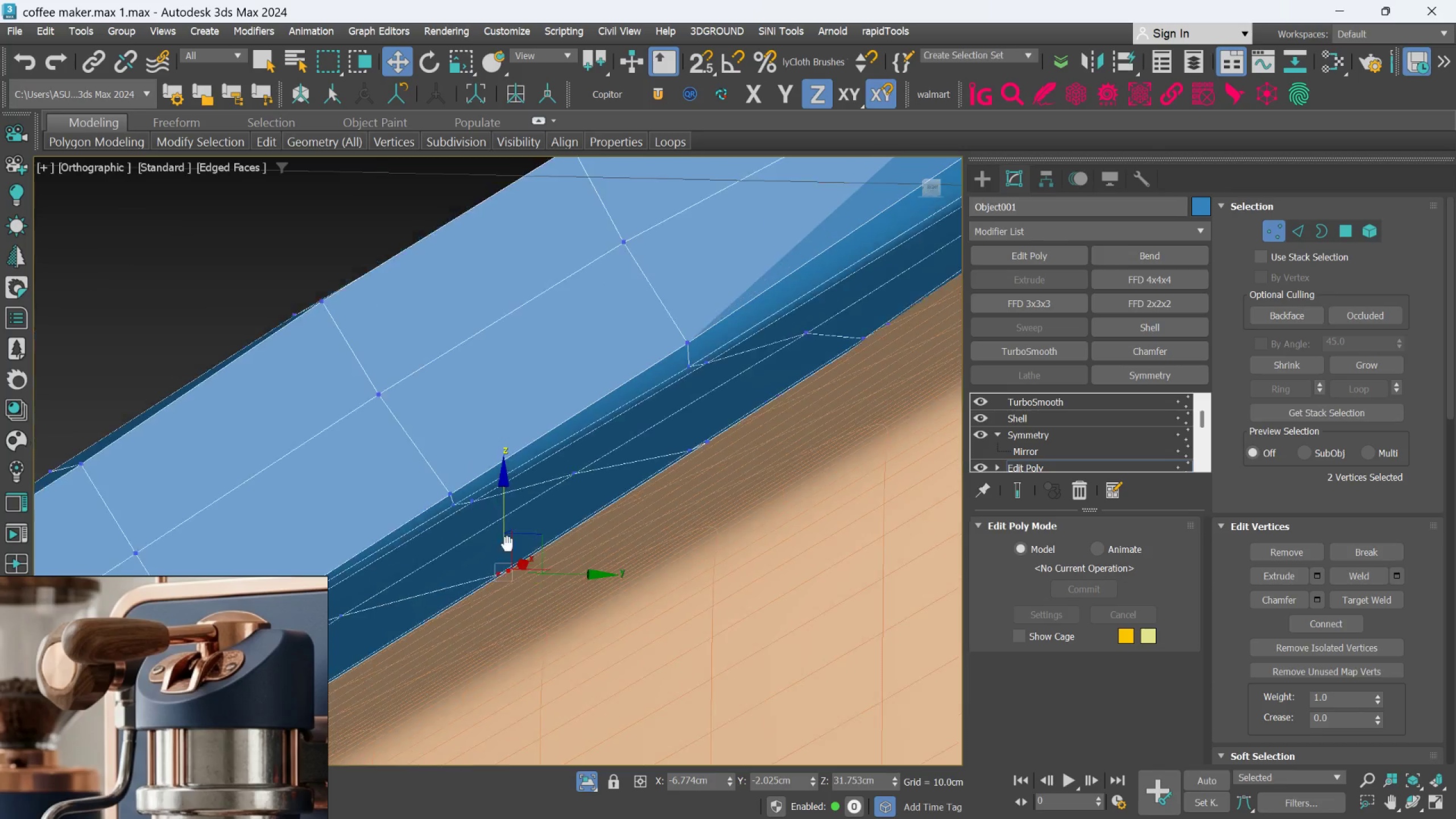 
hold_key(key=AltLeft, duration=1.0)
 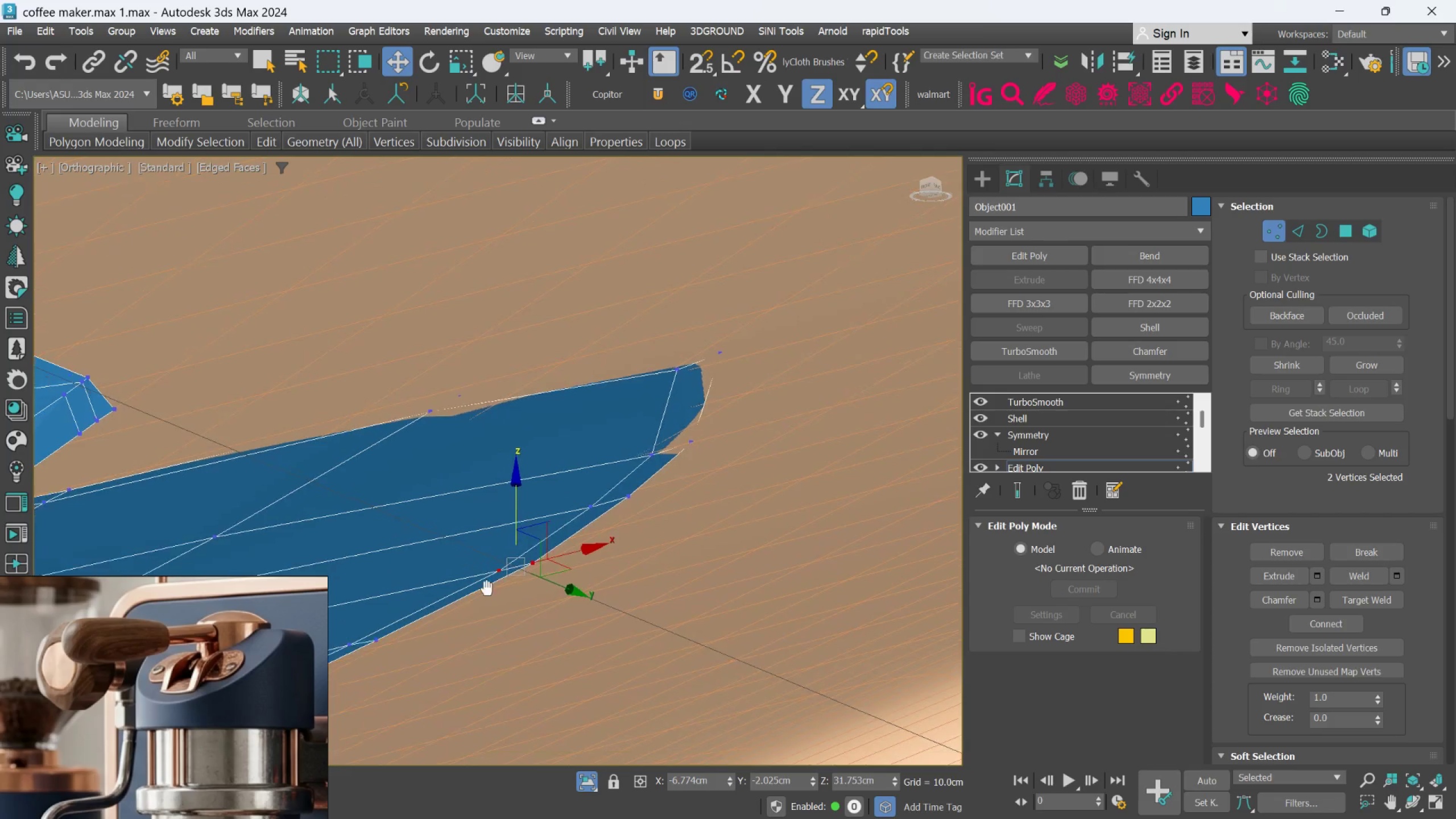 
hold_key(key=AltLeft, duration=0.5)
 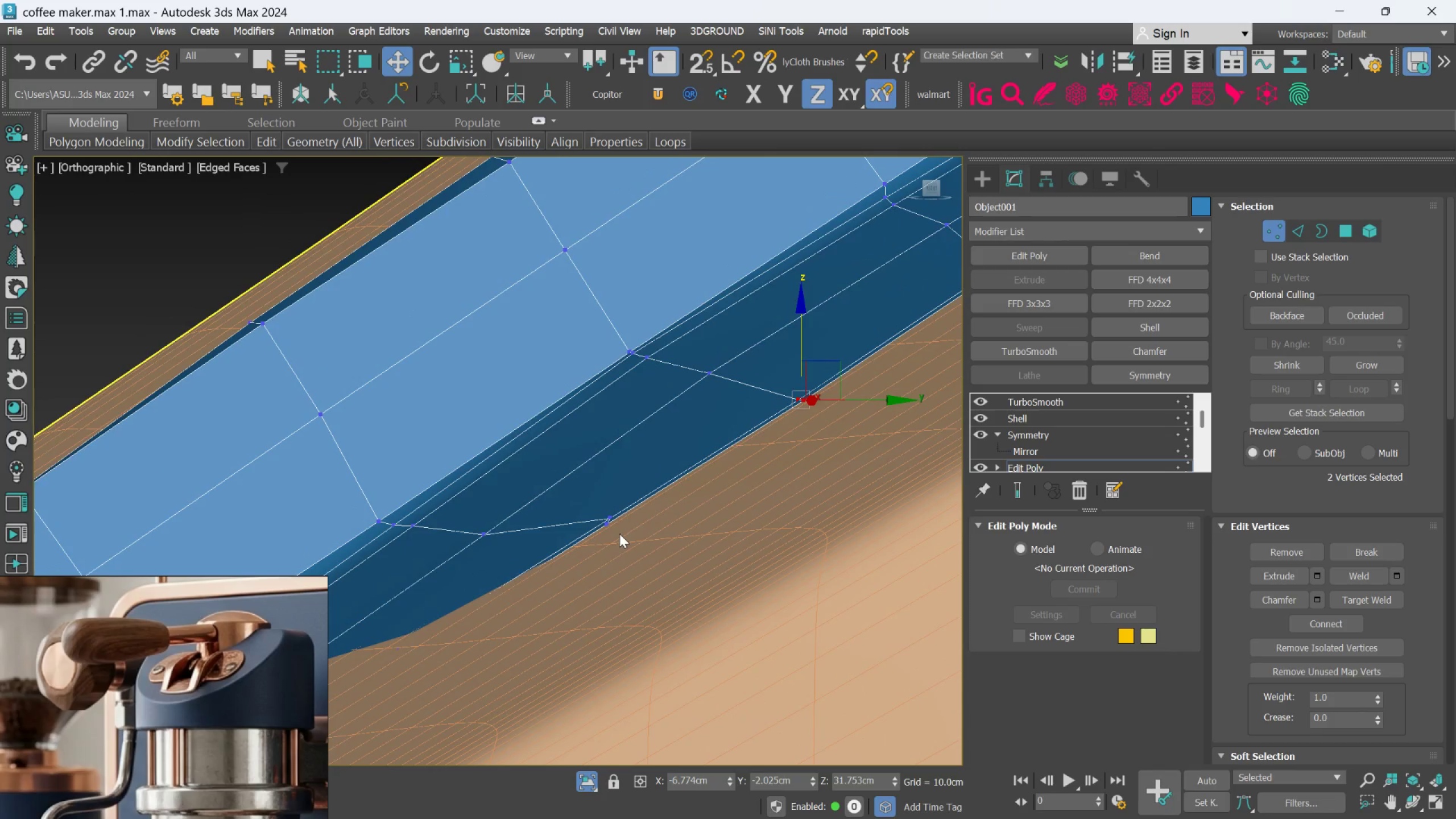 
left_click_drag(start_coordinate=[632, 539], to_coordinate=[589, 498])
 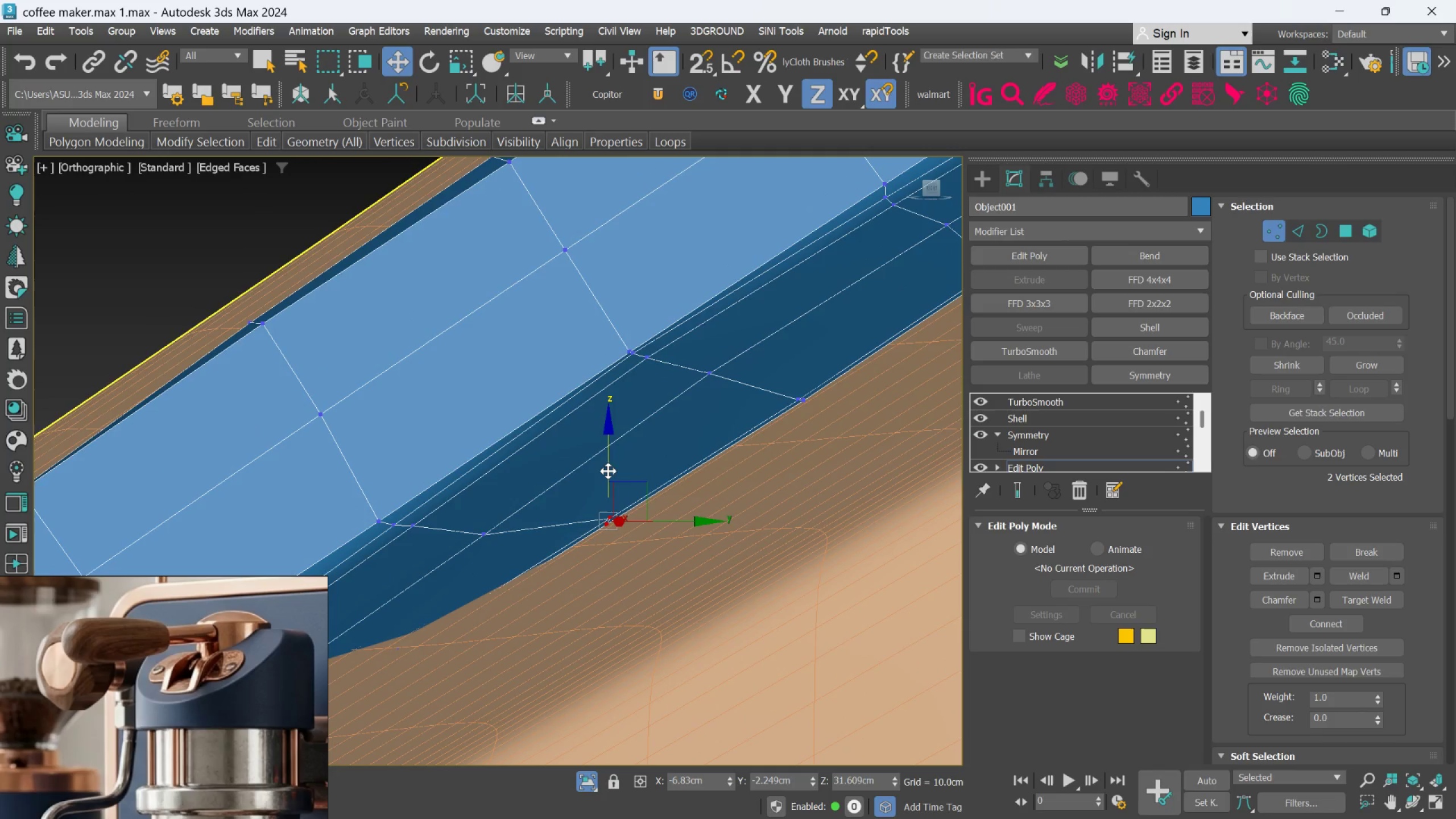 
left_click_drag(start_coordinate=[608, 470], to_coordinate=[611, 472])
 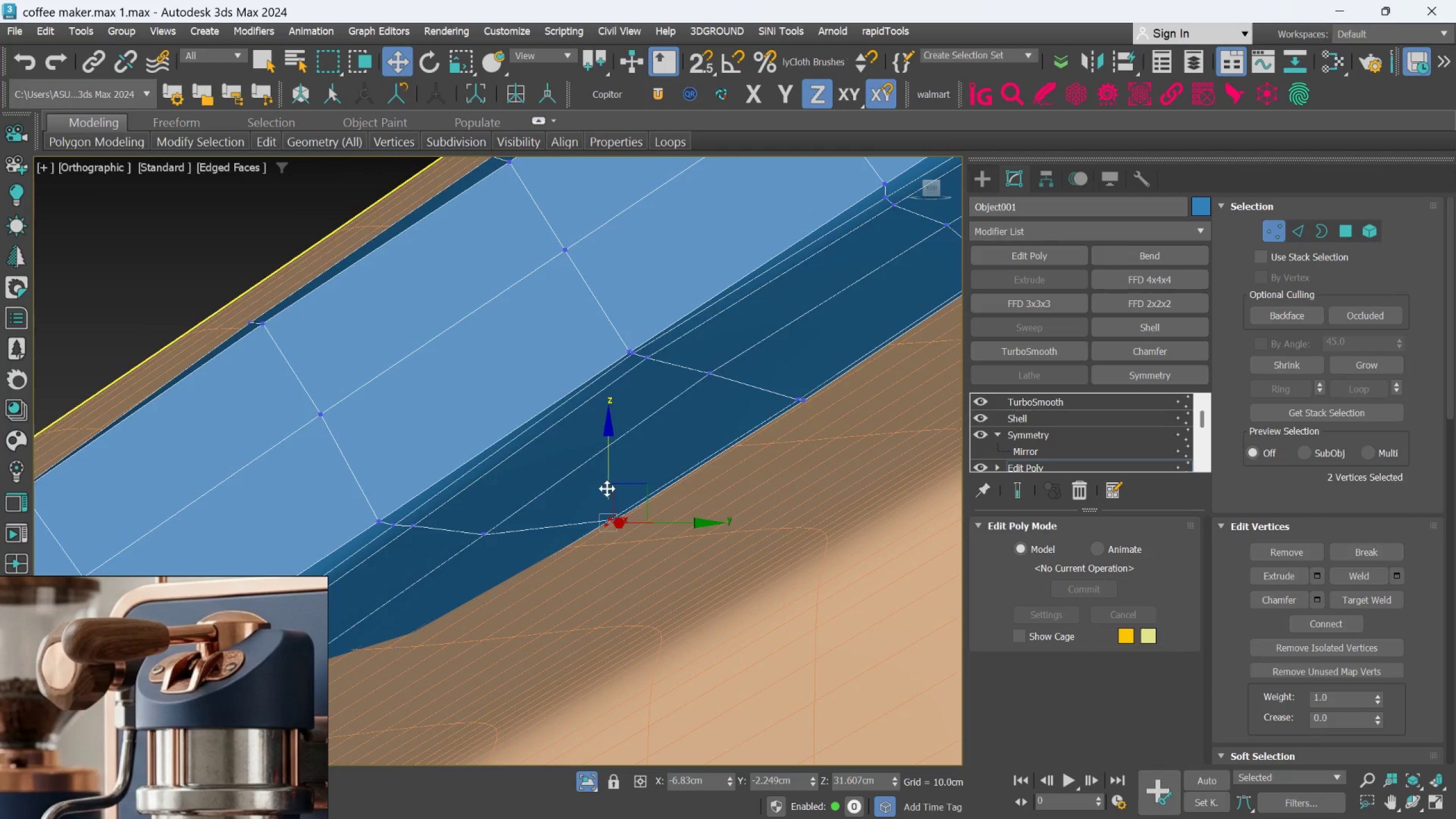 
hold_key(key=AltLeft, duration=0.8)
 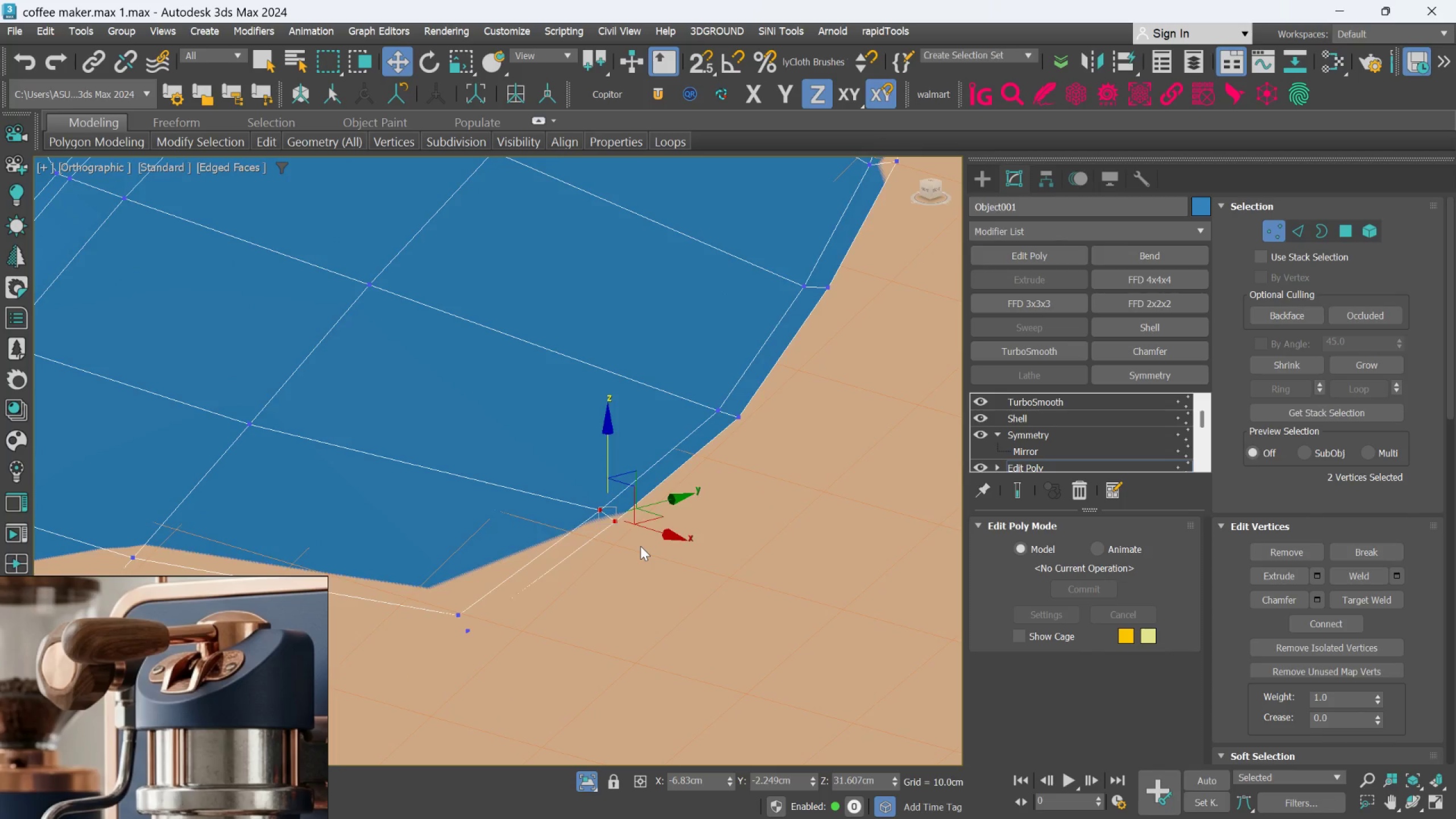 
scroll: coordinate [606, 499], scroll_direction: down, amount: 1.0
 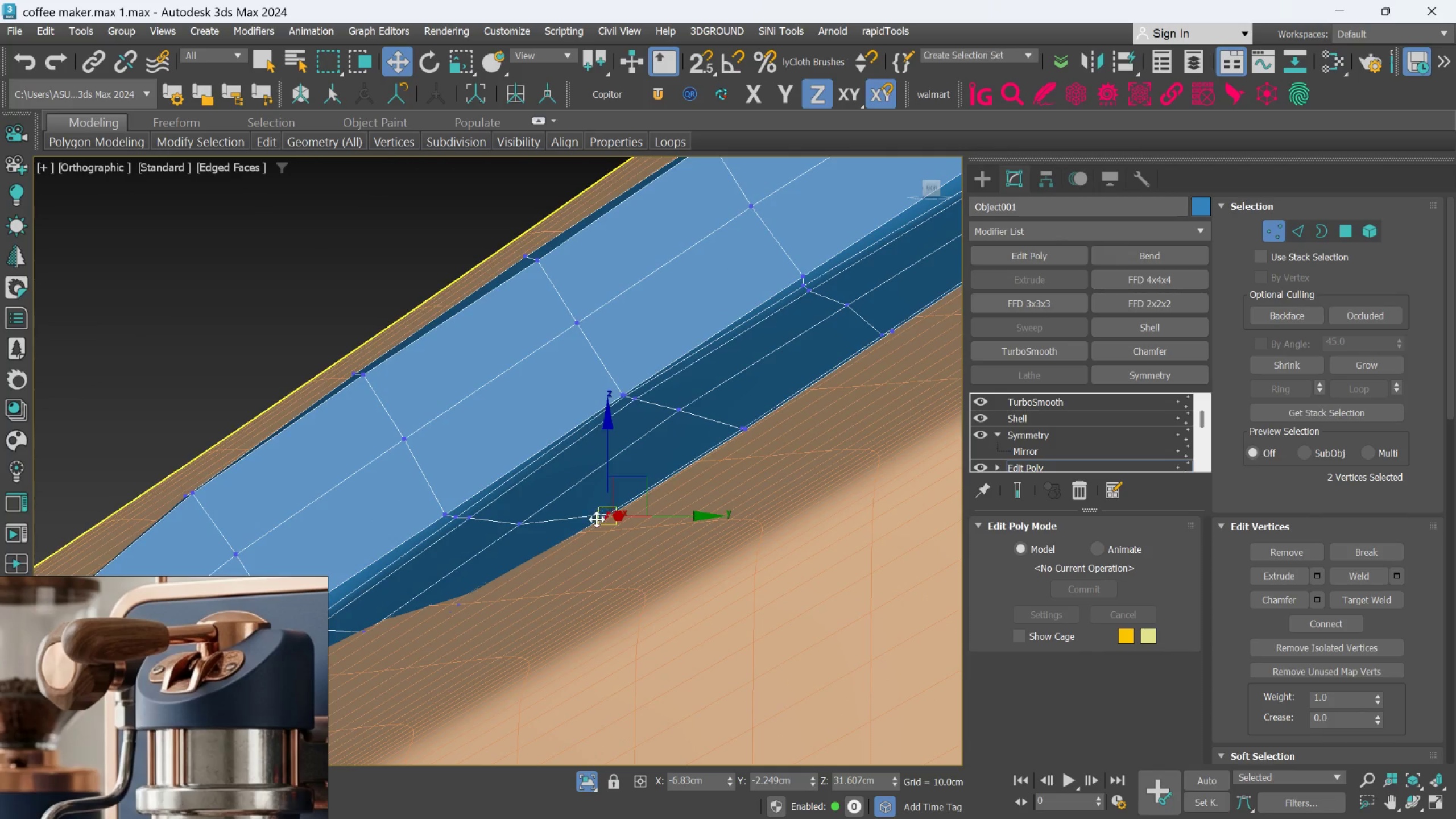 
hold_key(key=AltLeft, duration=0.7)
 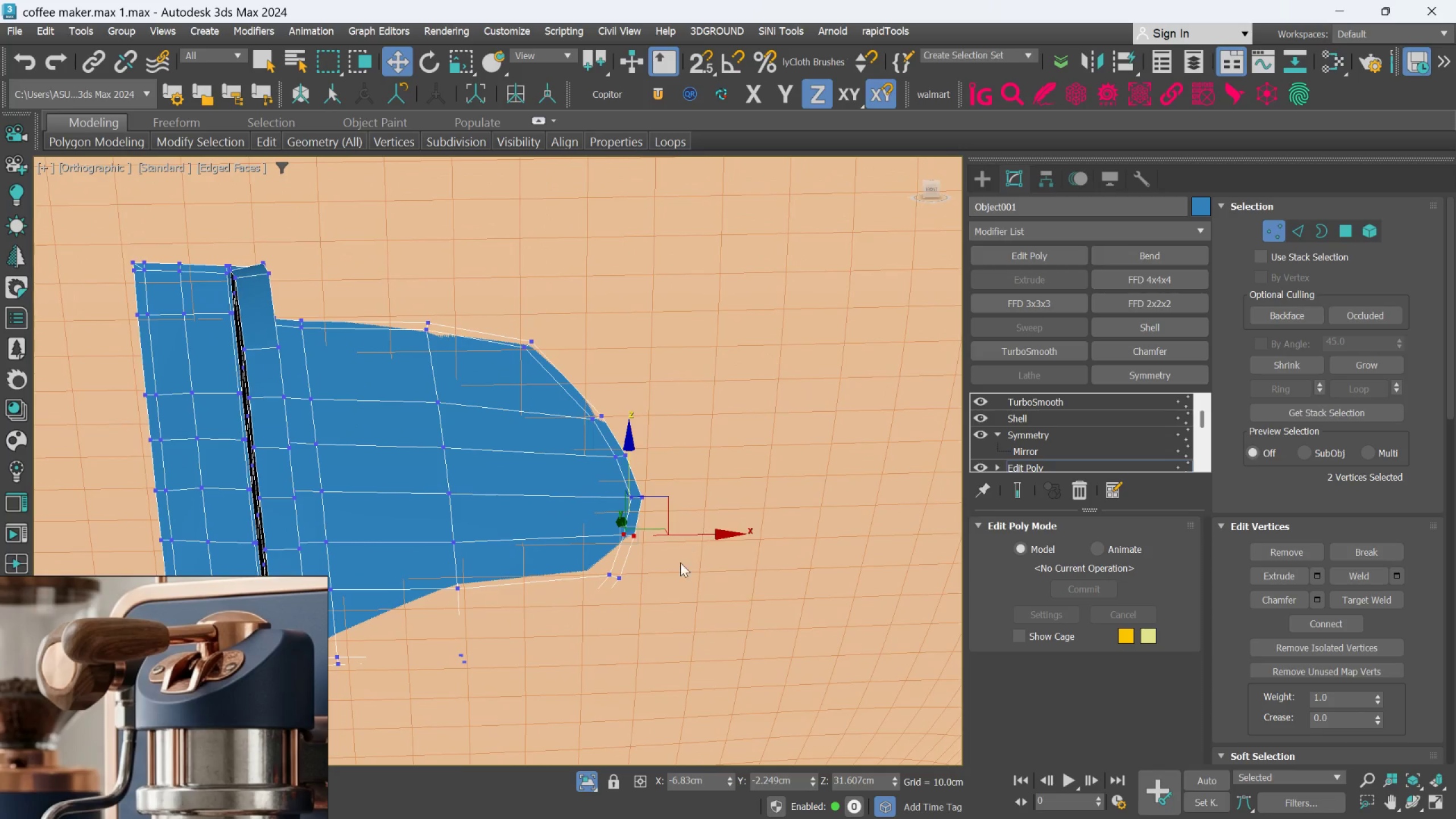 
scroll: coordinate [640, 546], scroll_direction: down, amount: 3.0
 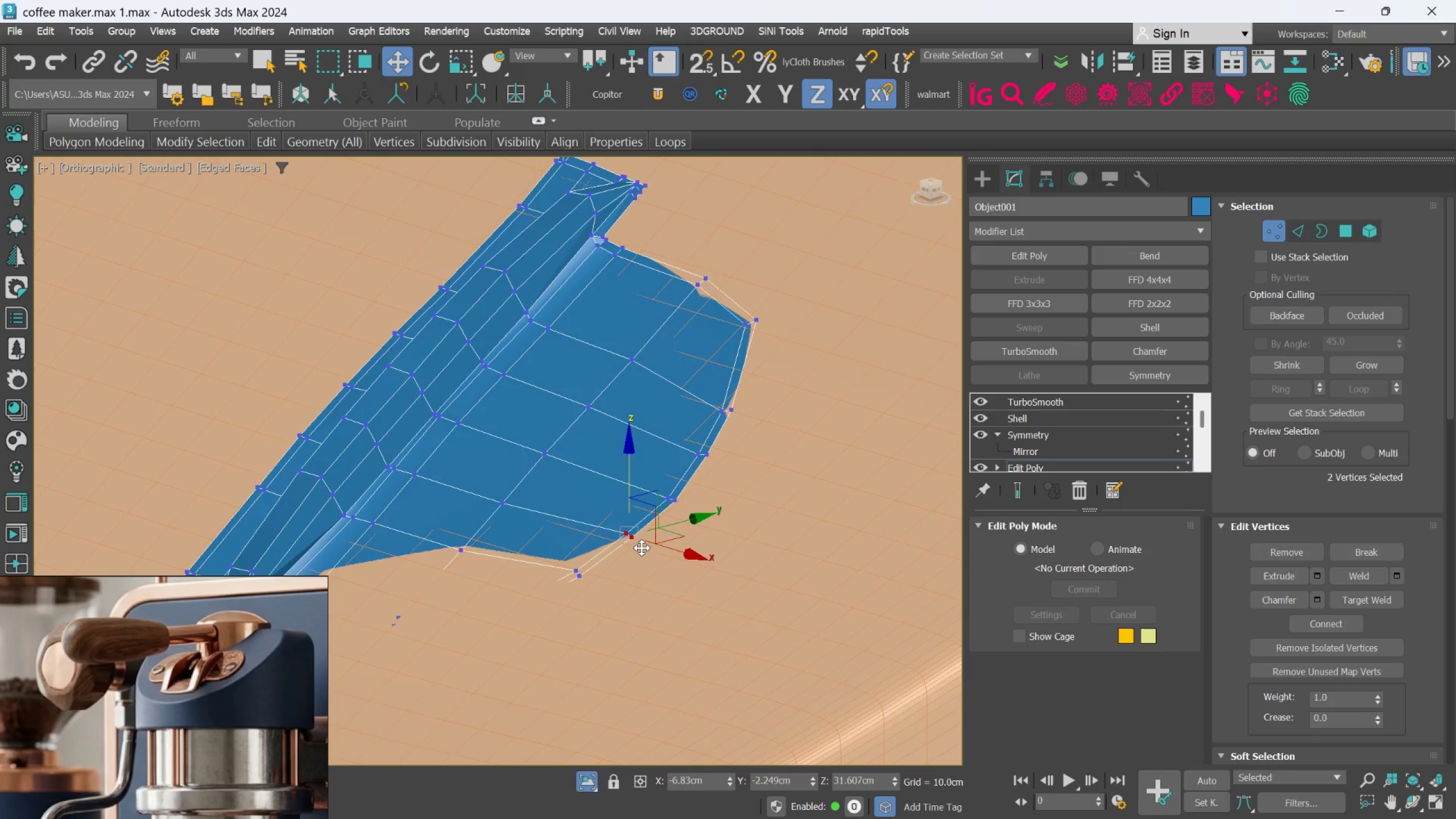 
hold_key(key=AltLeft, duration=0.52)
 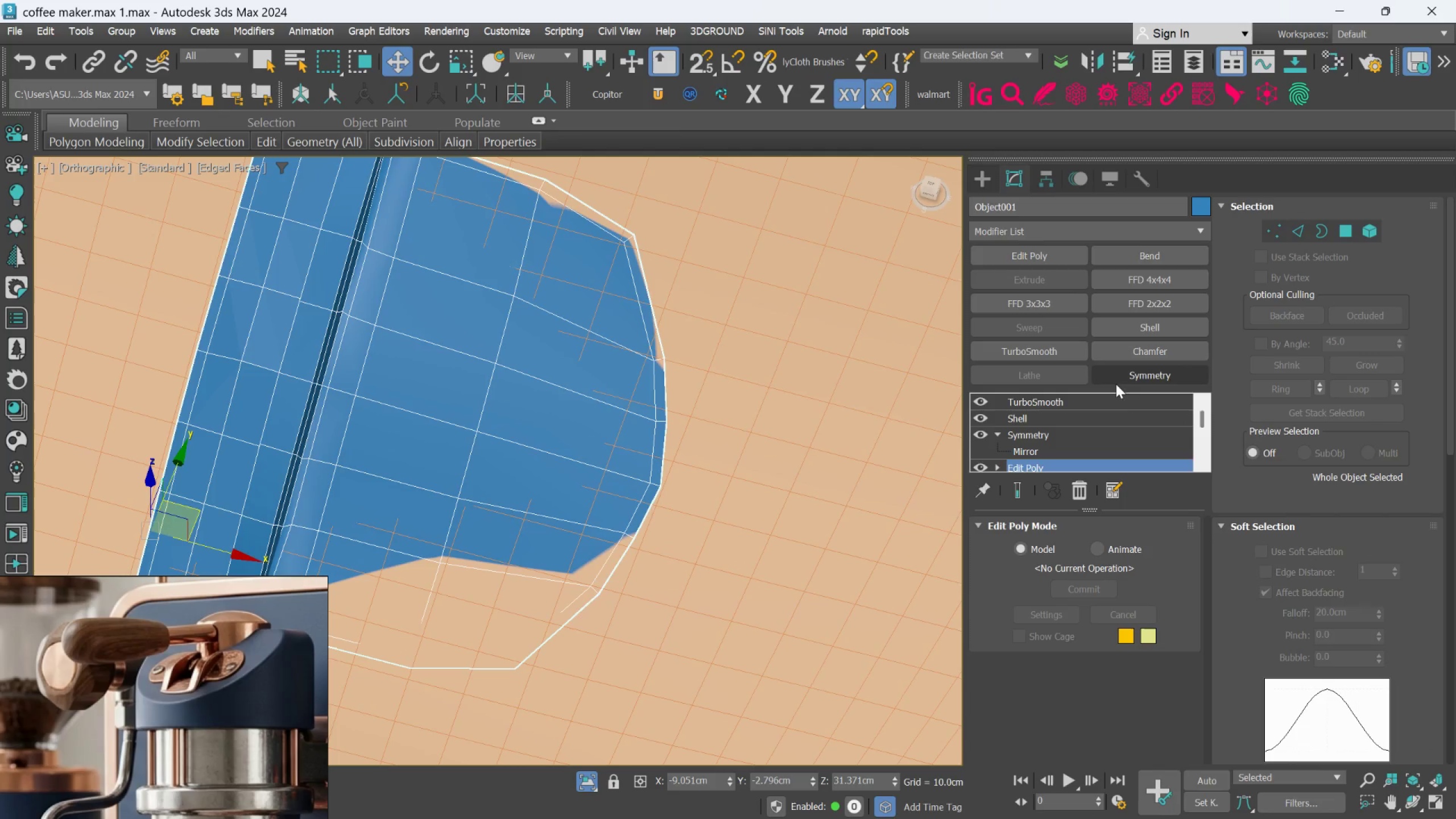 
left_click([1083, 420])
 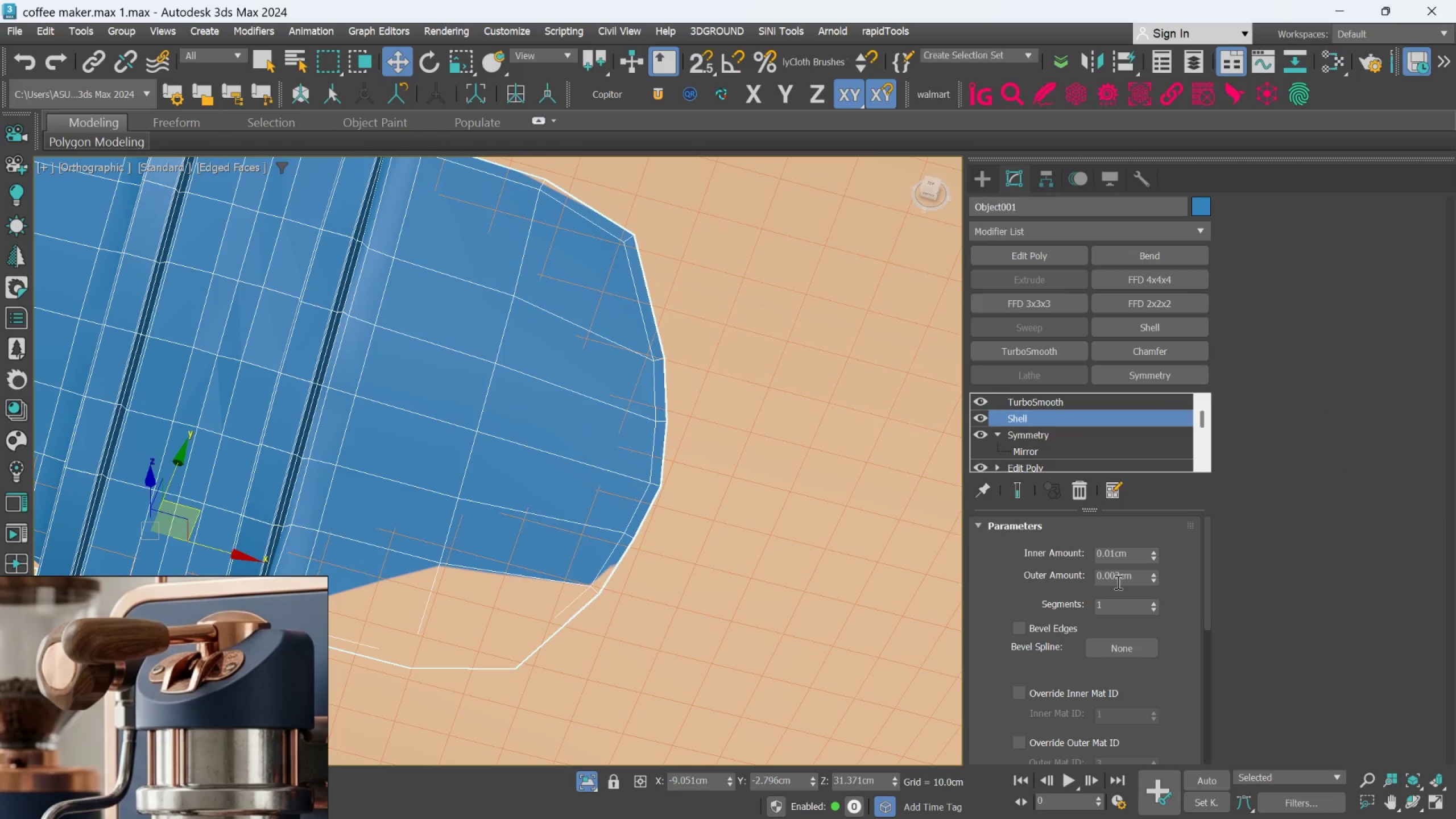 
hold_key(key=AltLeft, duration=1.09)
 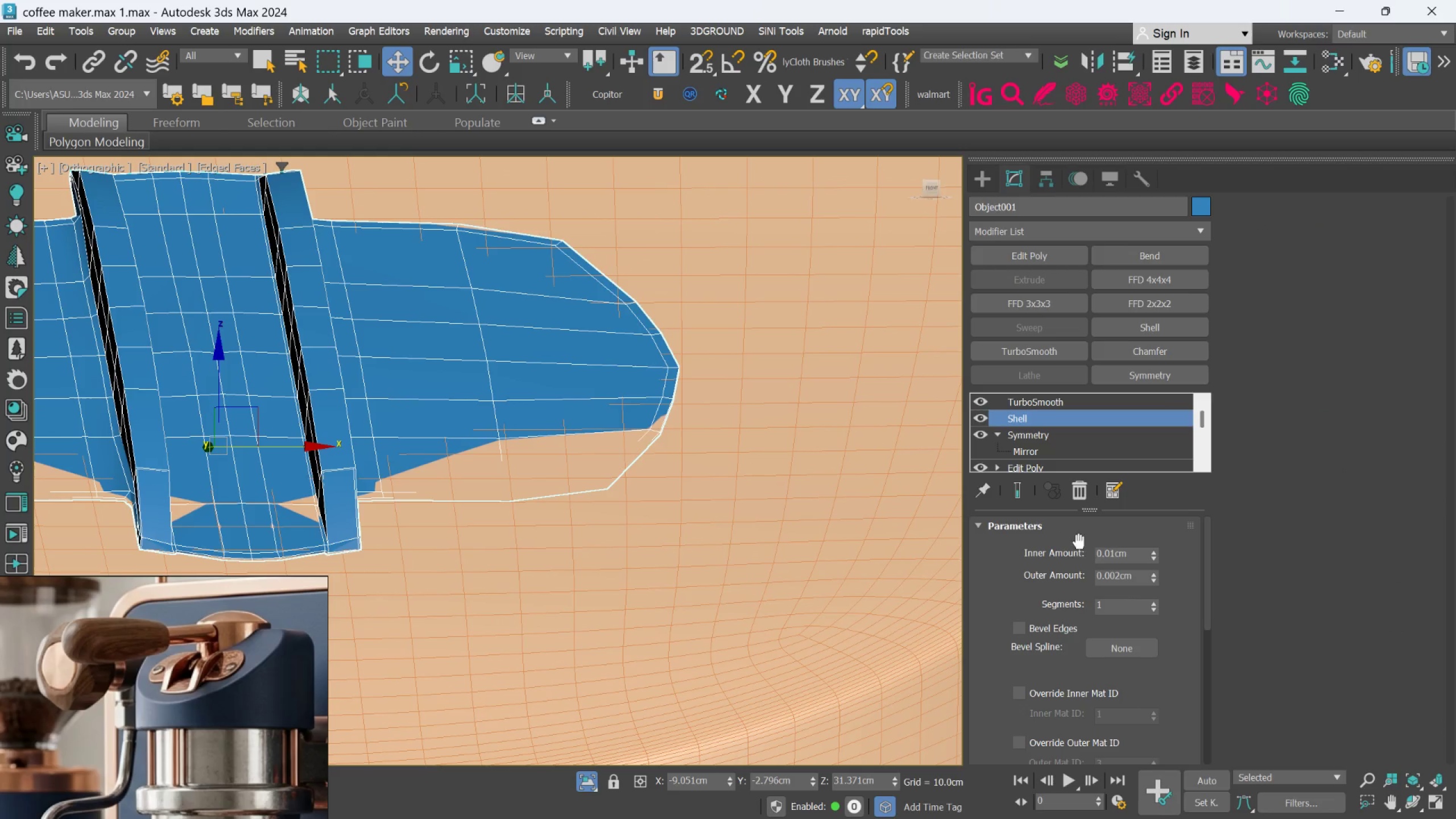 
hold_key(key=AltLeft, duration=9.41)
left_click_drag(start_coordinate=[1119, 573], to_coordinate=[1119, 577])
 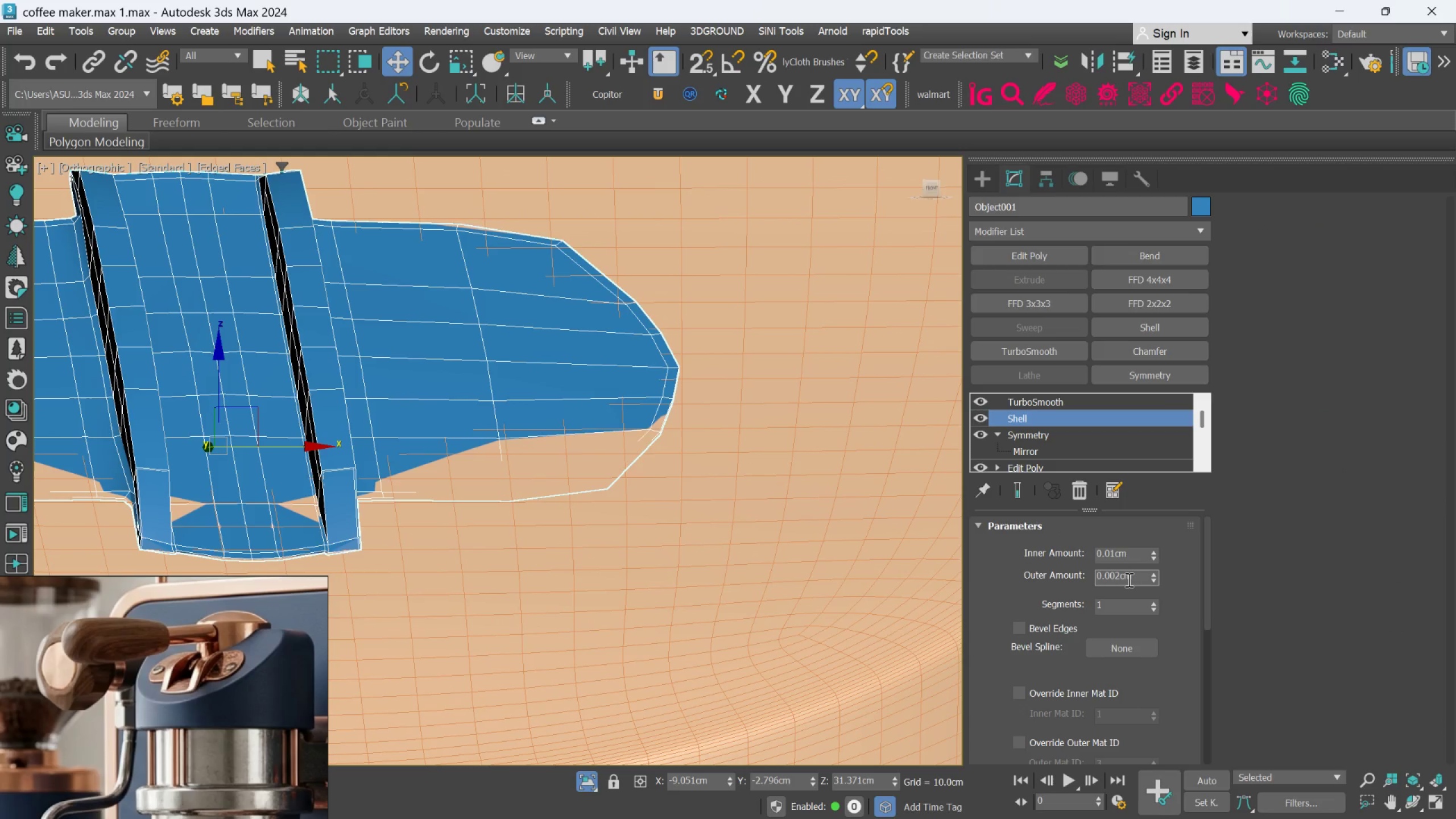 
key(Backspace)
 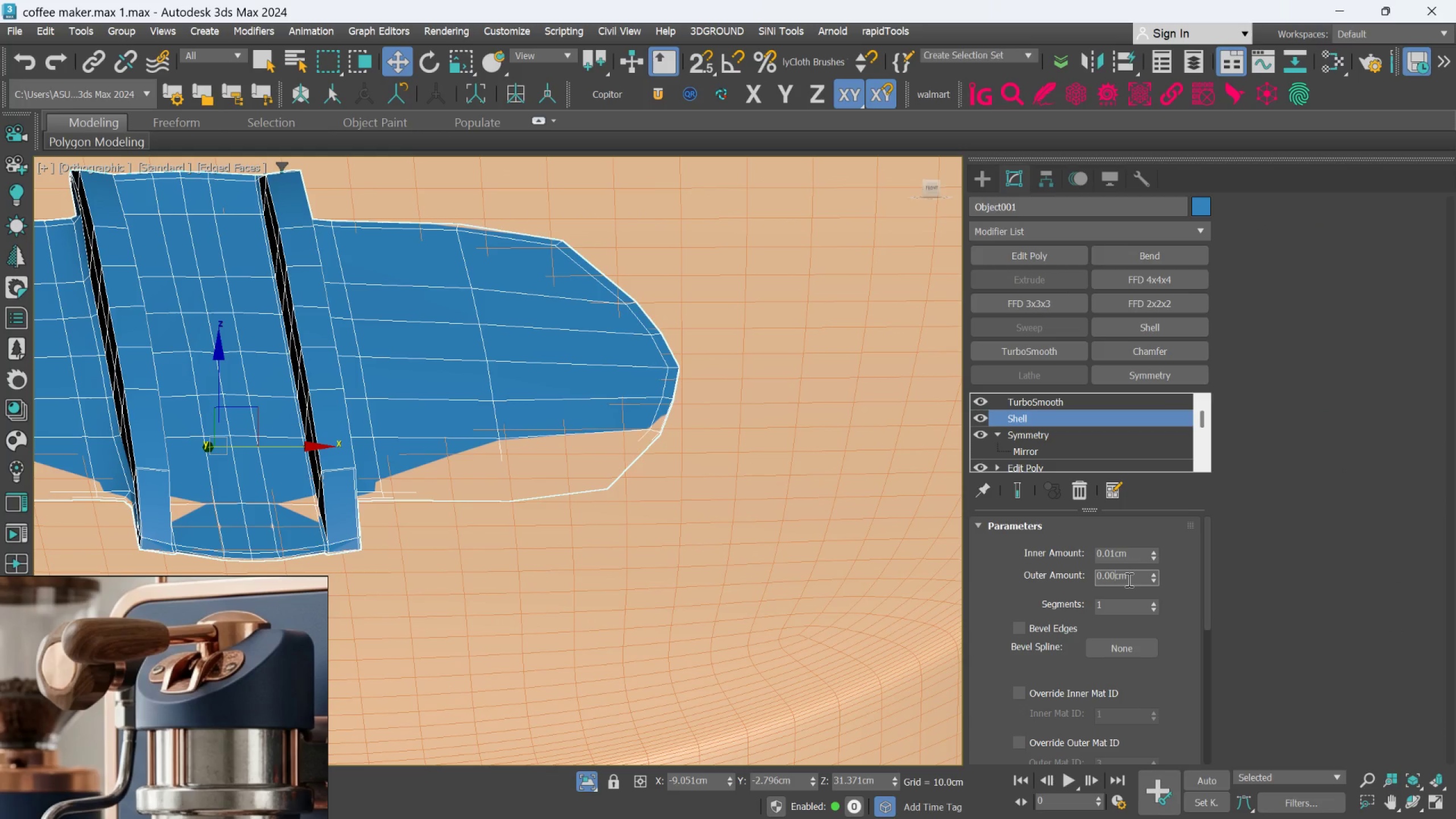 
key(Backspace)
 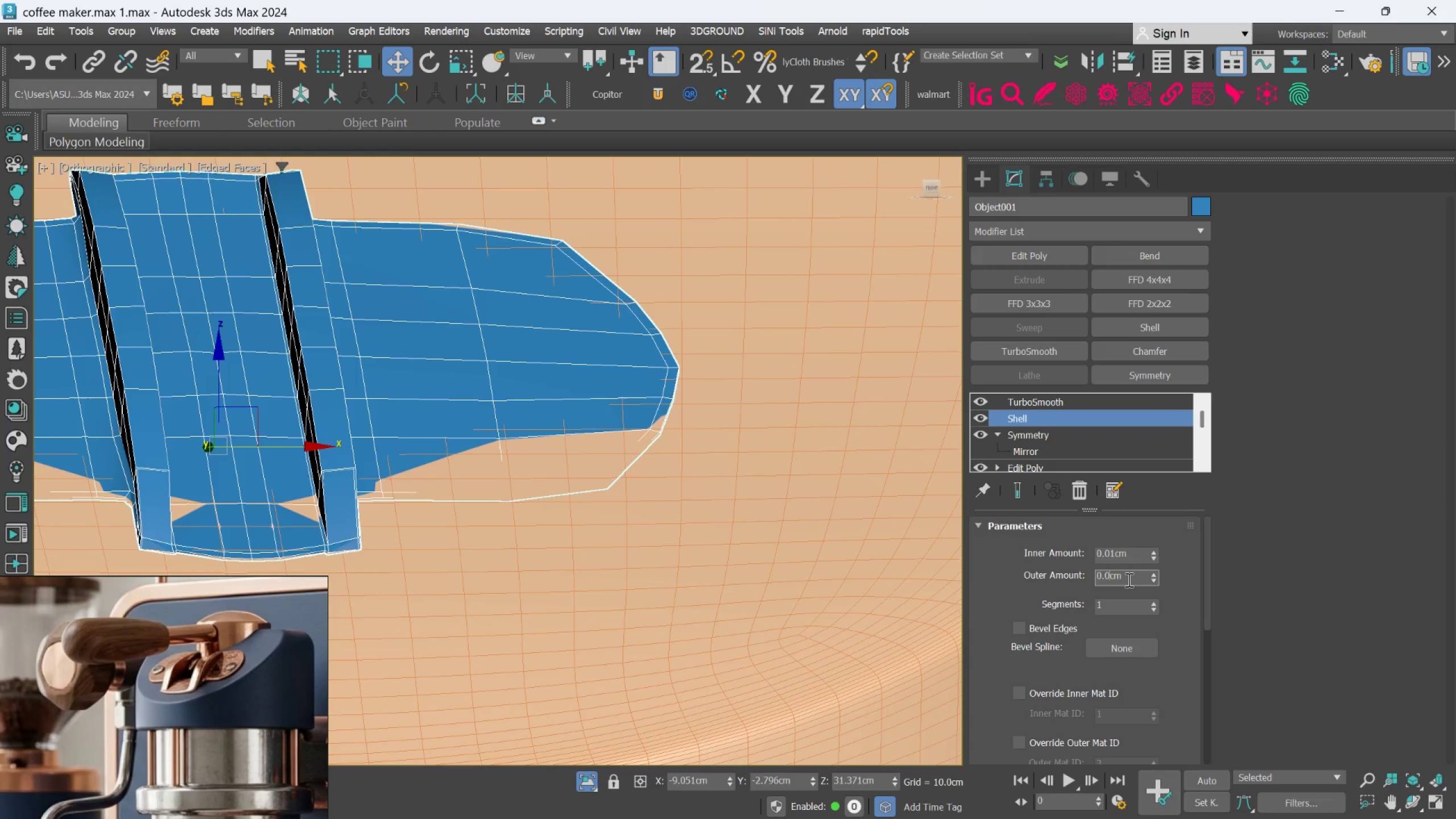 
key(1)
 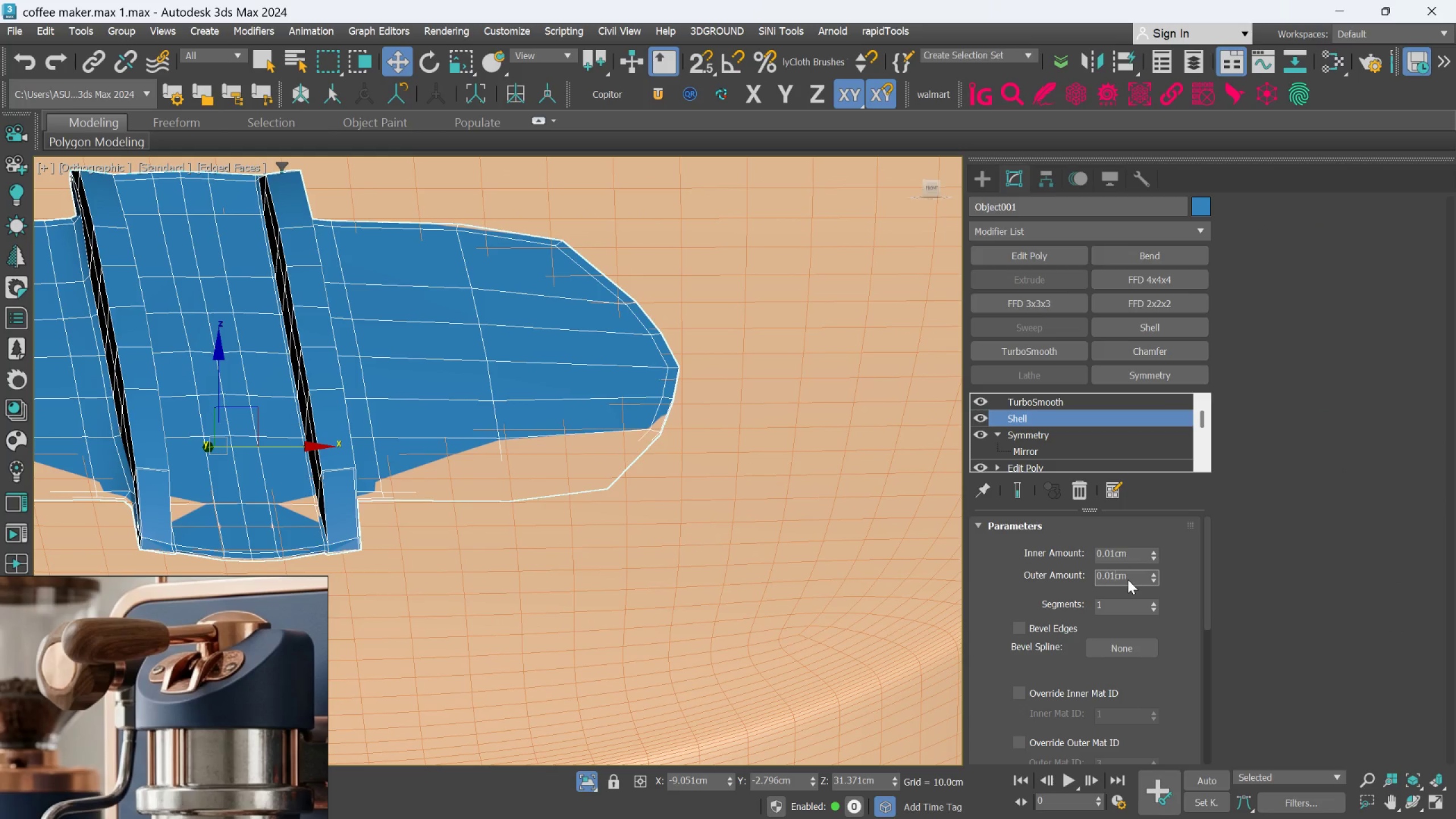 
key(Enter)
 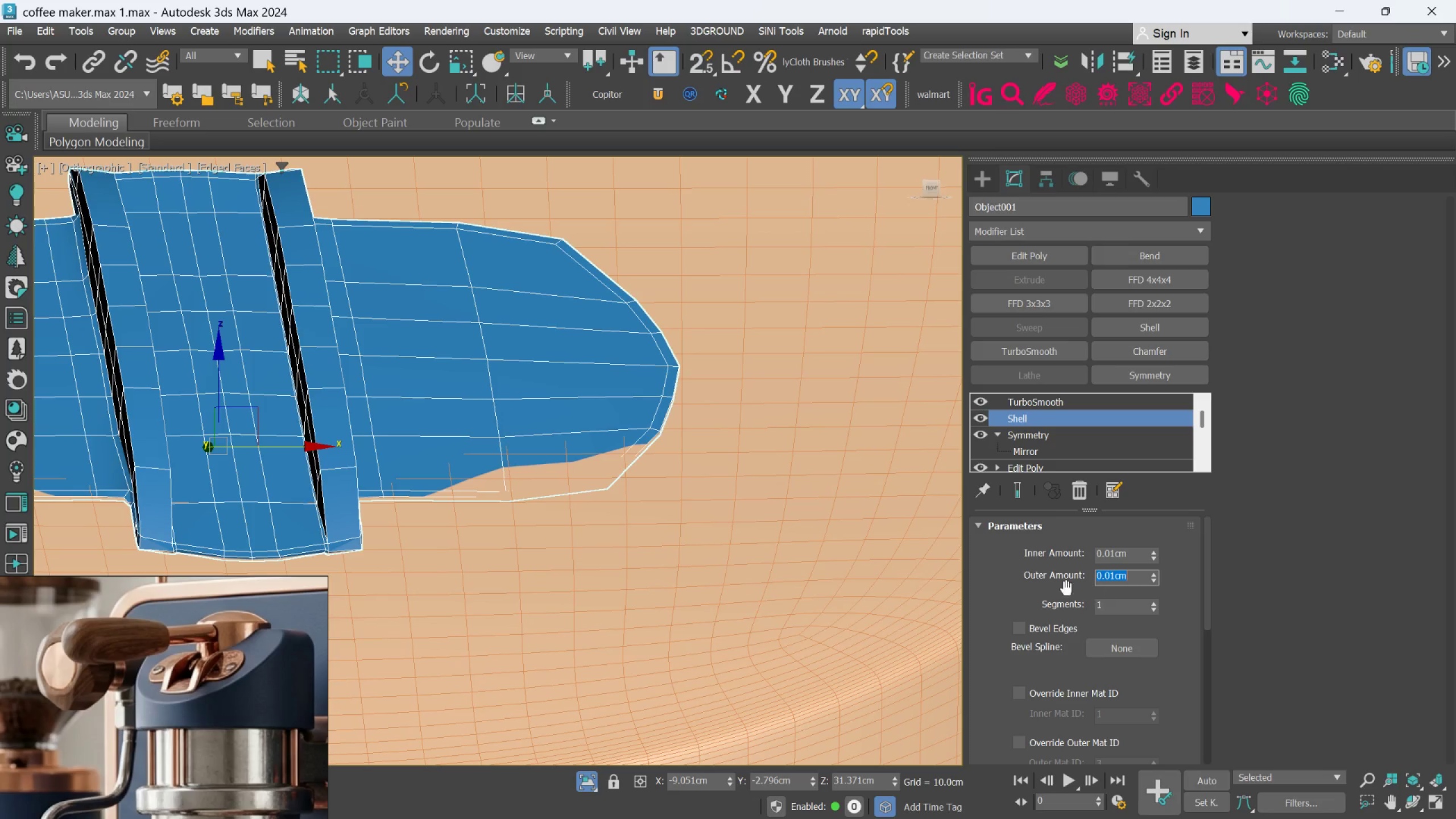 
hold_key(key=AltLeft, duration=0.66)
 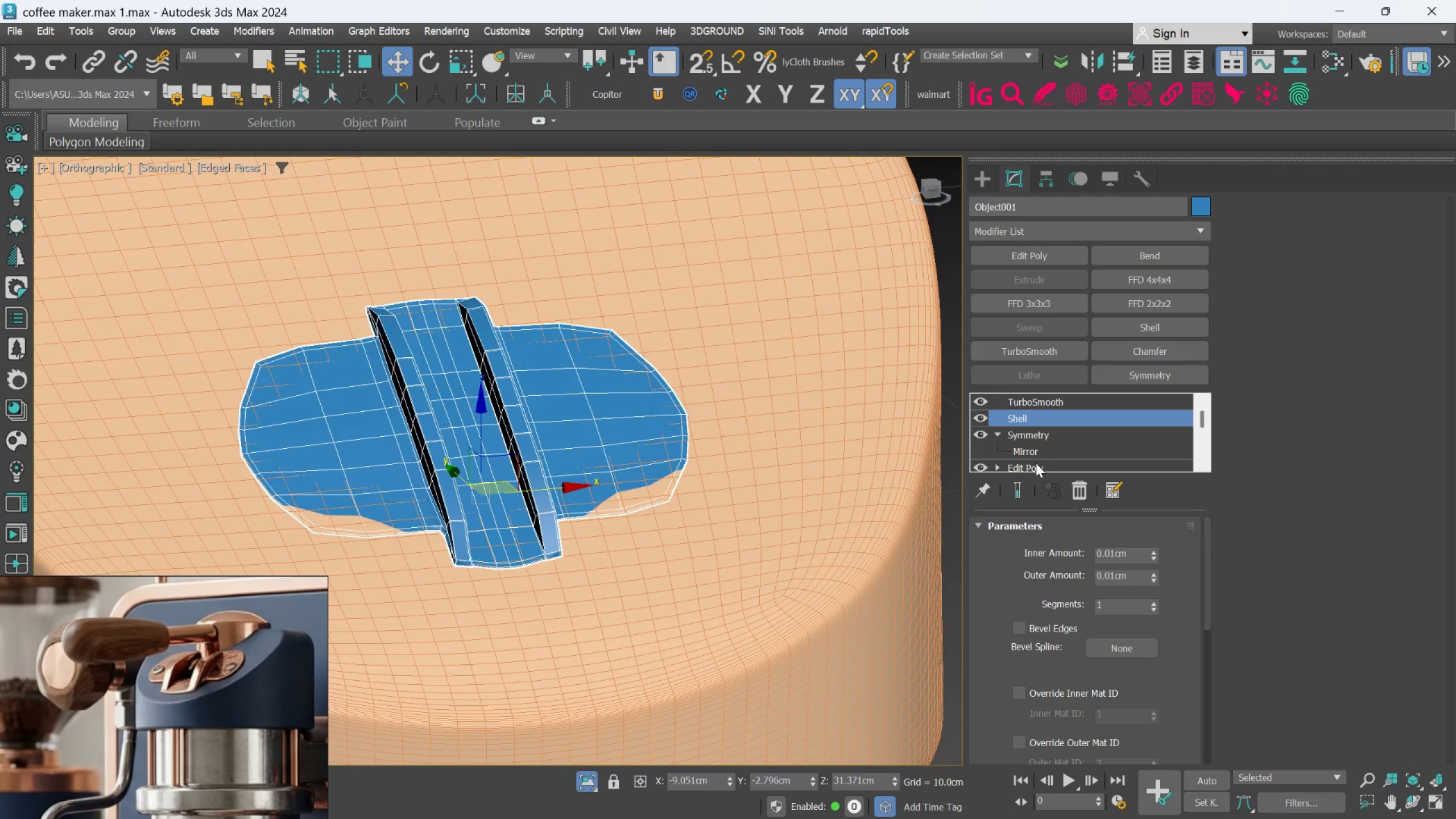 
scroll: coordinate [713, 503], scroll_direction: down, amount: 2.0
 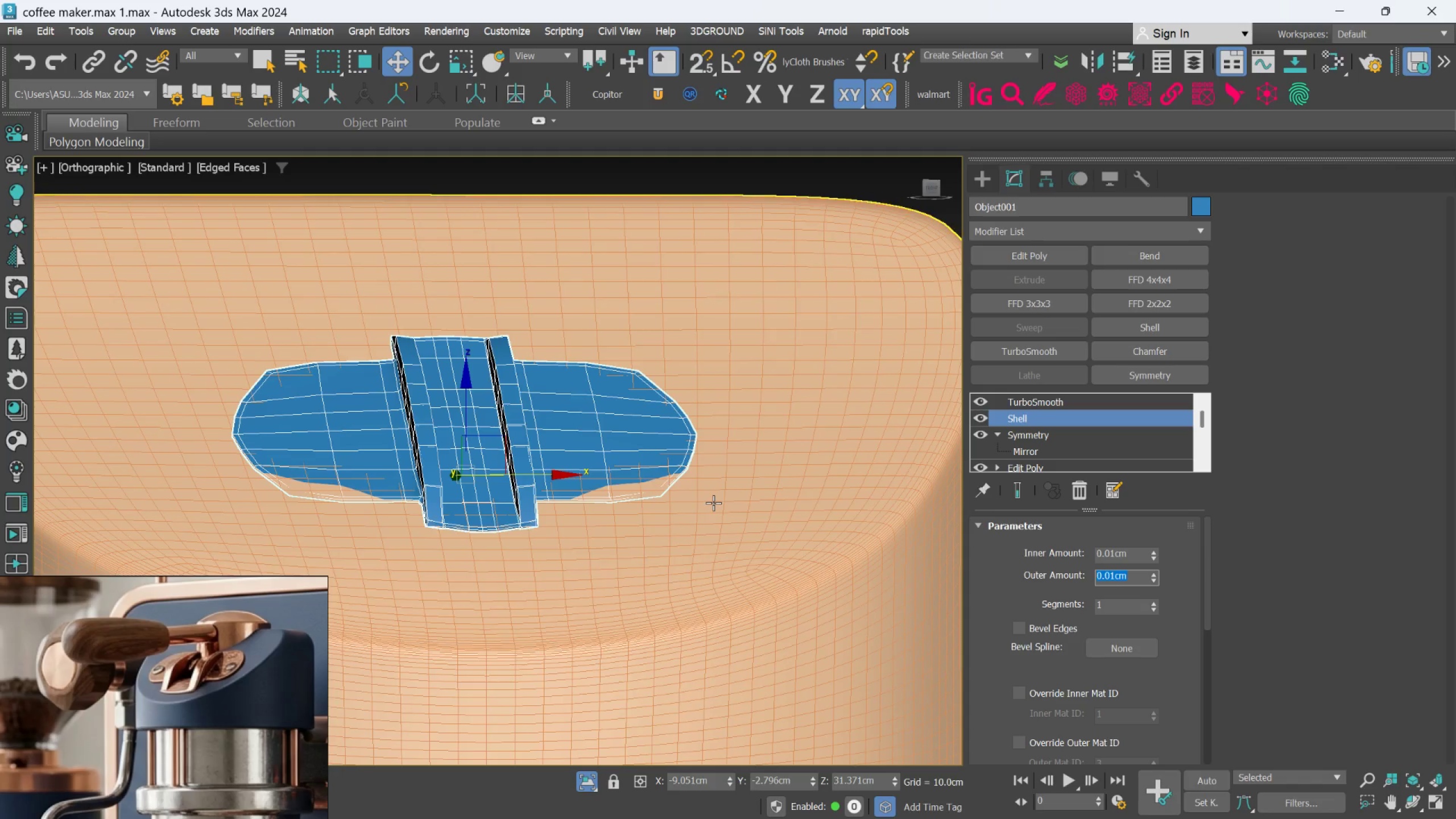 
left_click([1036, 464])
 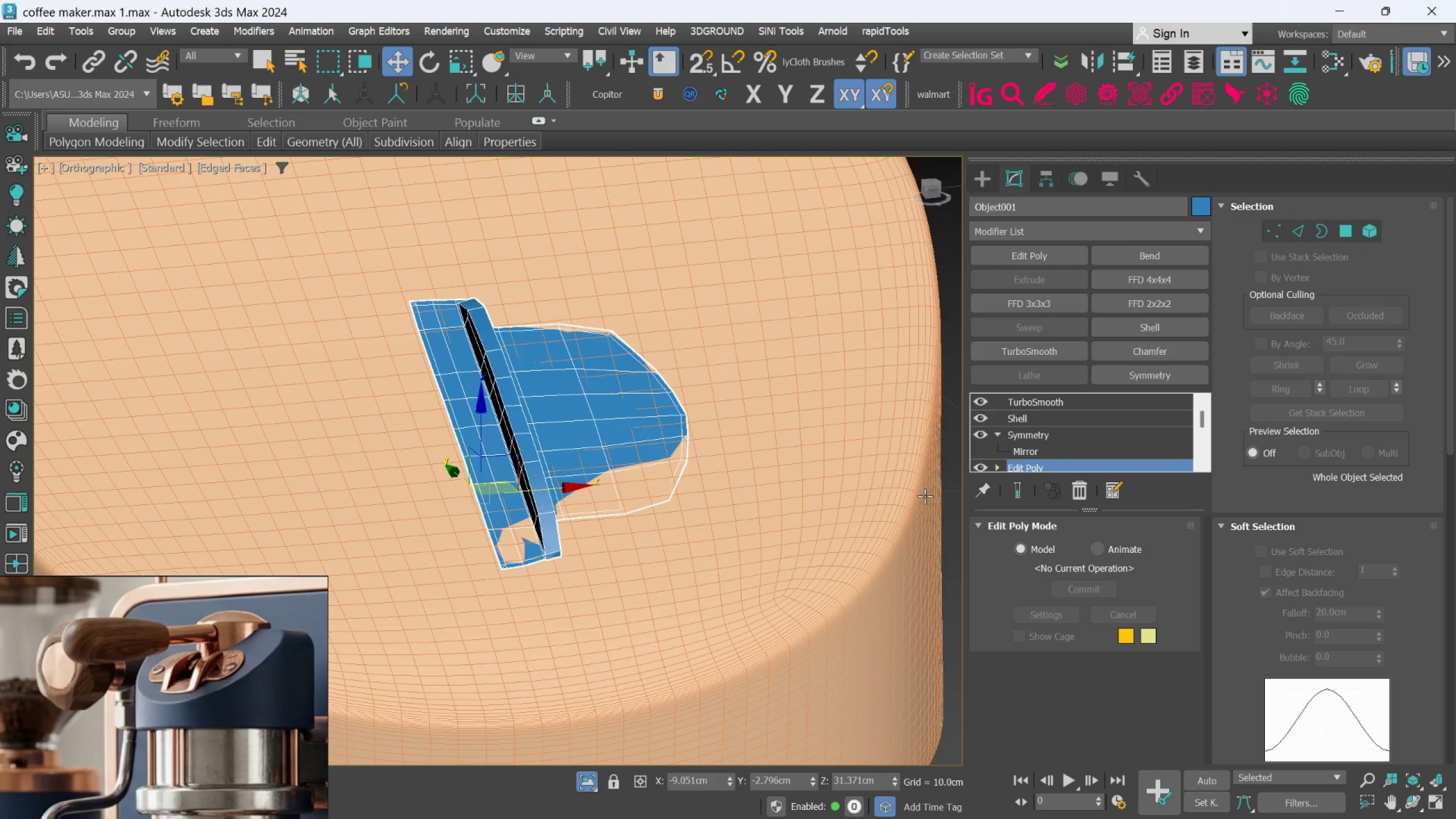 
key(Alt+AltLeft)
 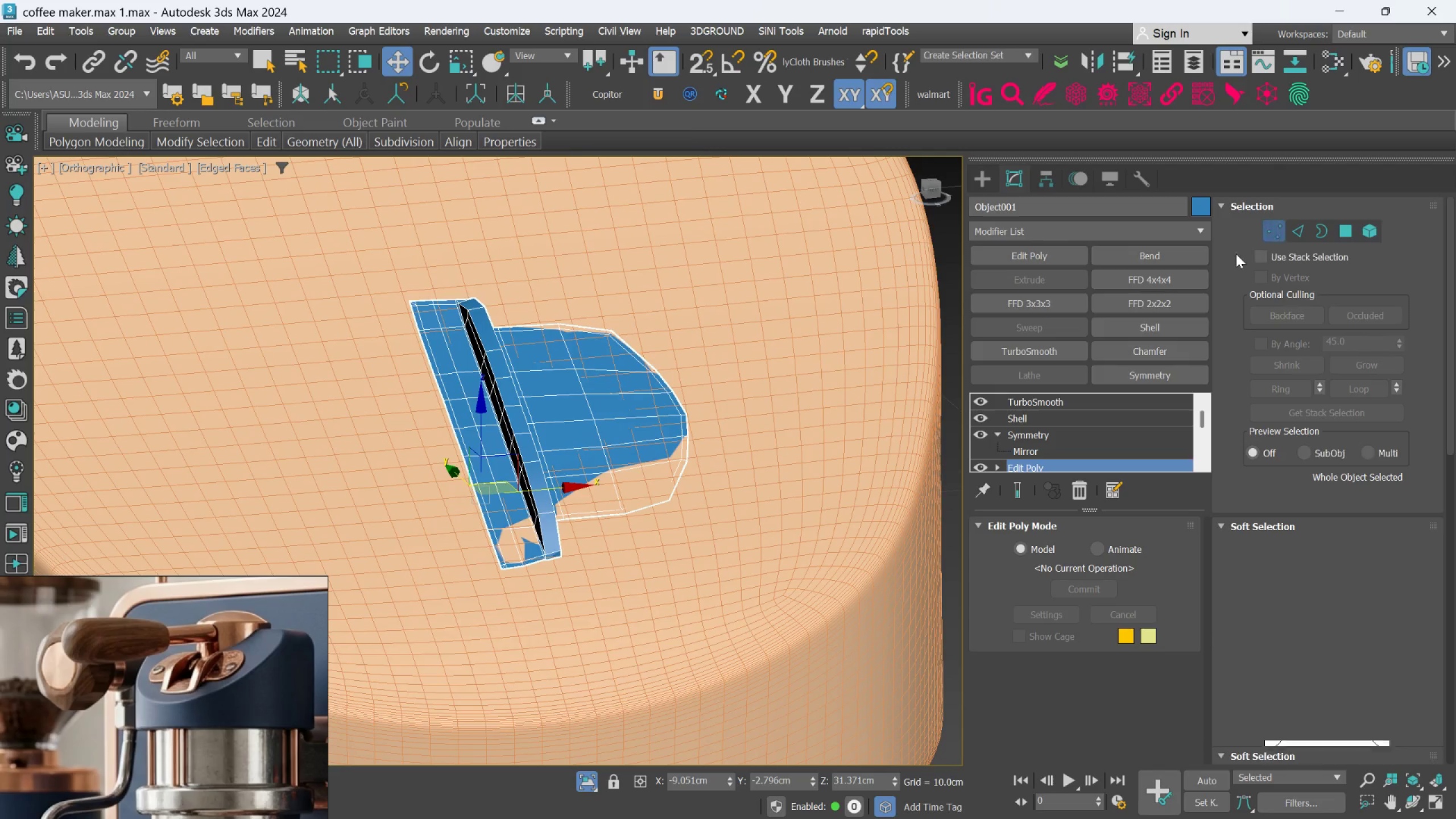 
left_click_drag(start_coordinate=[690, 514], to_coordinate=[640, 478])
 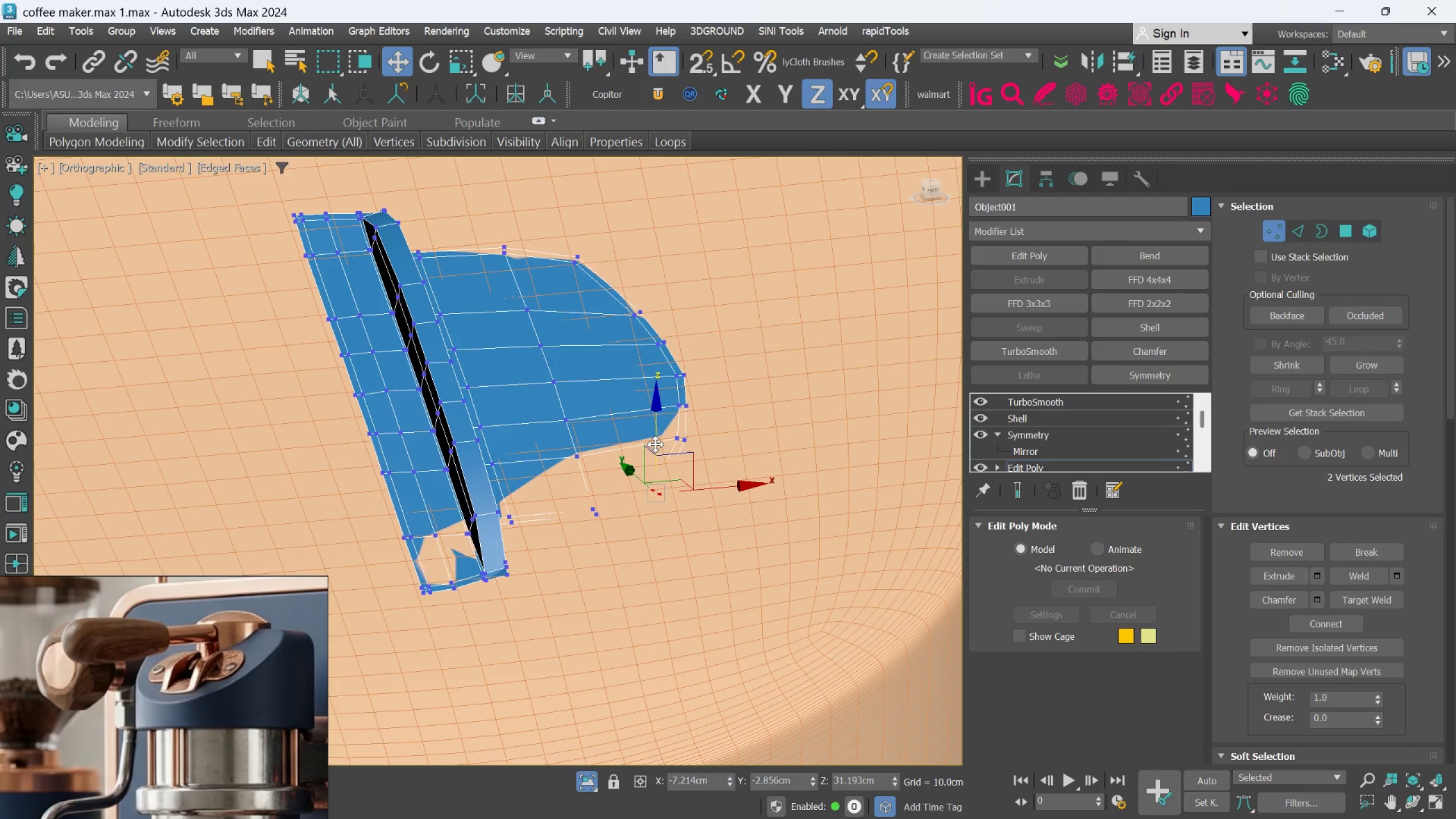 
scroll: coordinate [690, 510], scroll_direction: up, amount: 1.0
 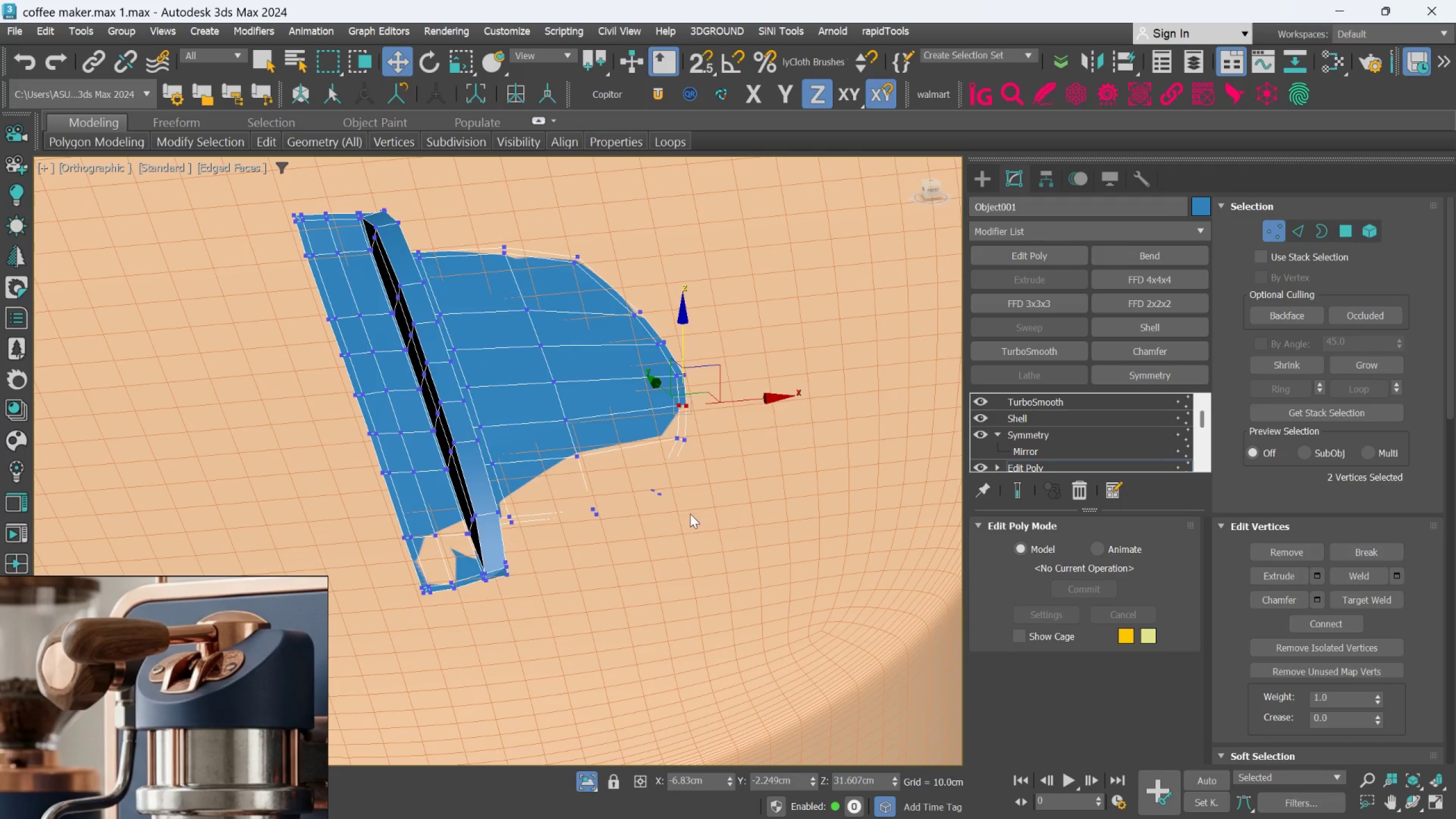 
left_click_drag(start_coordinate=[655, 444], to_coordinate=[655, 440])
 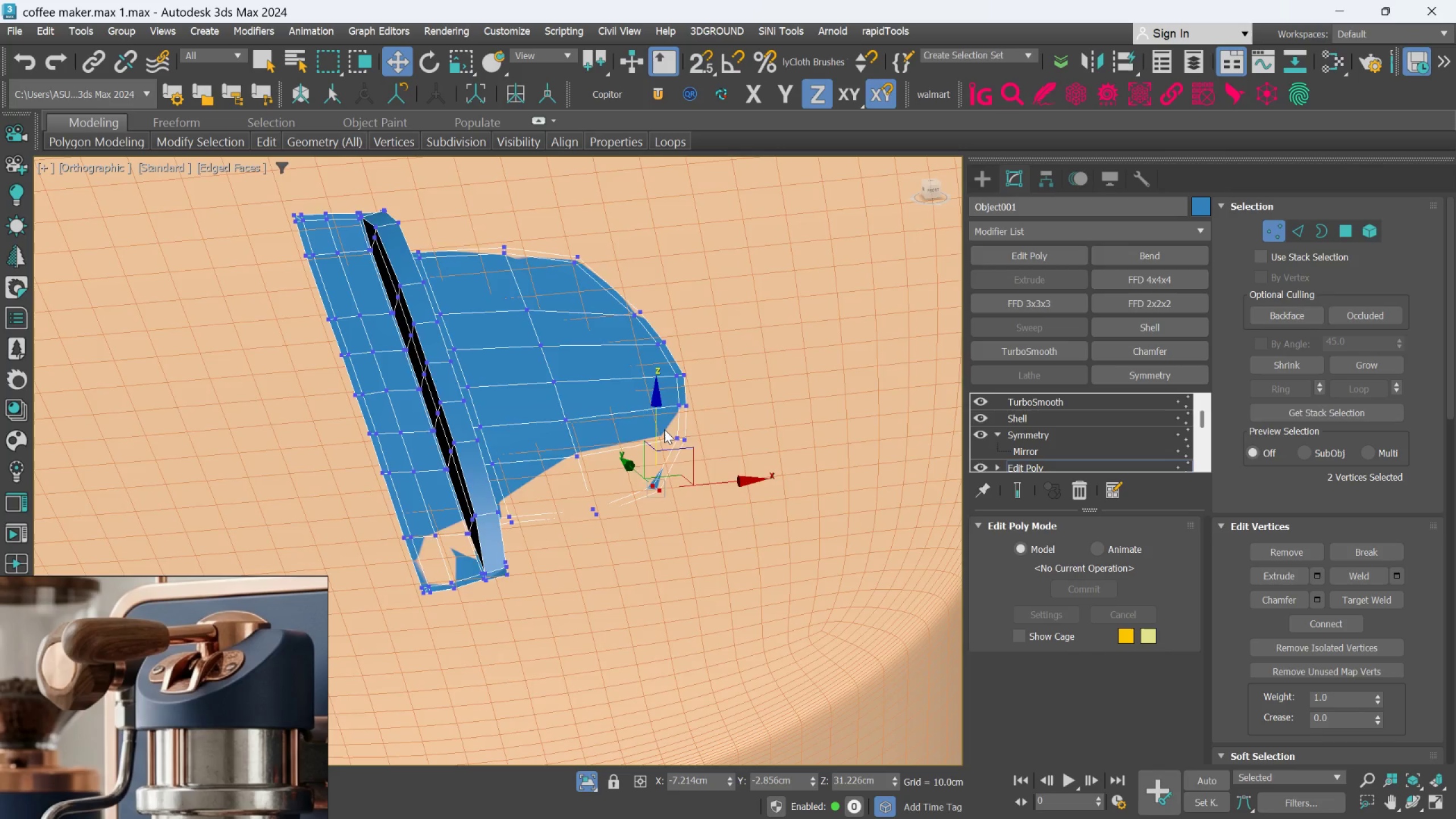 
scroll: coordinate [666, 430], scroll_direction: up, amount: 1.0
 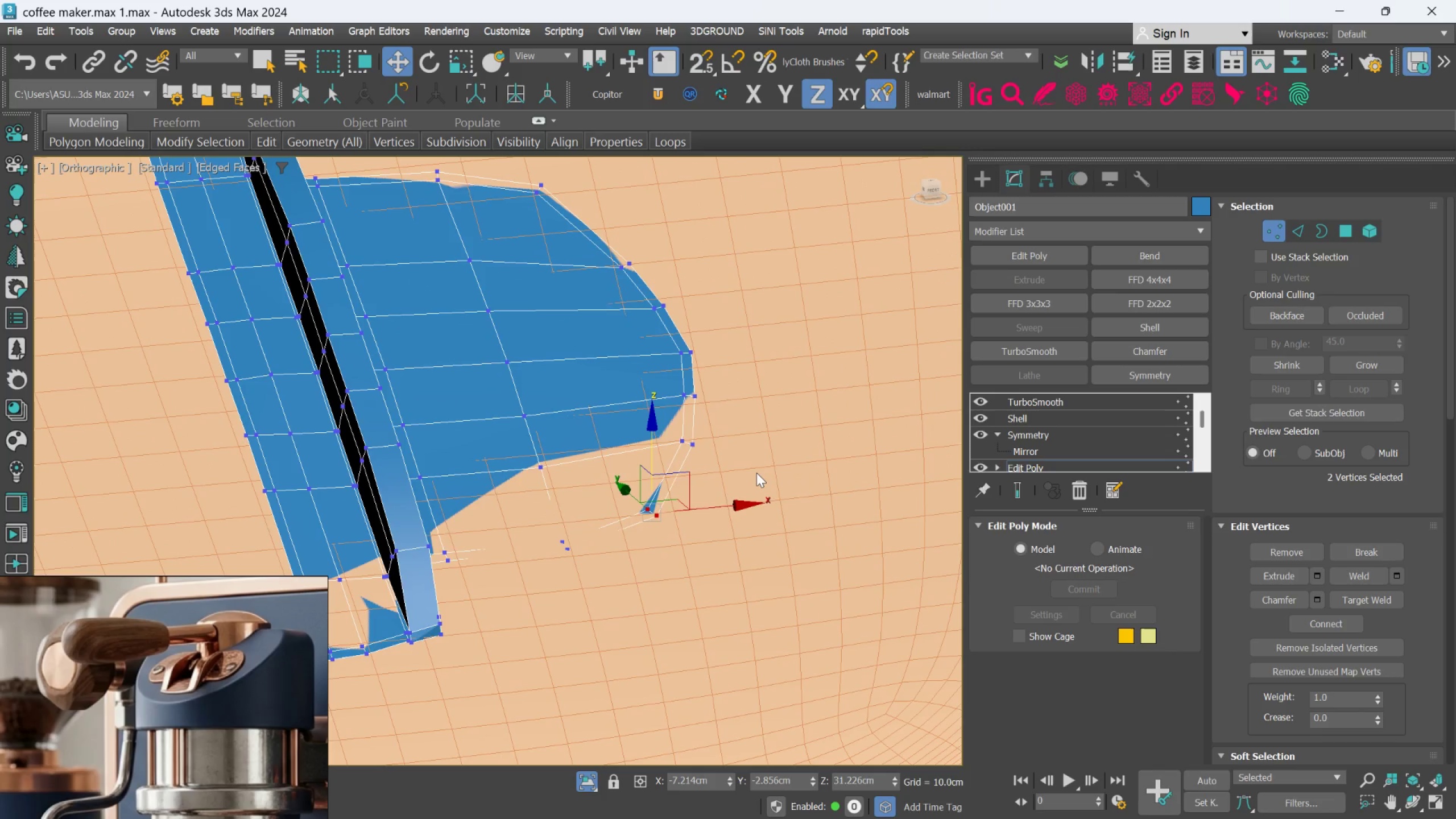 
left_click_drag(start_coordinate=[756, 473], to_coordinate=[666, 429])
 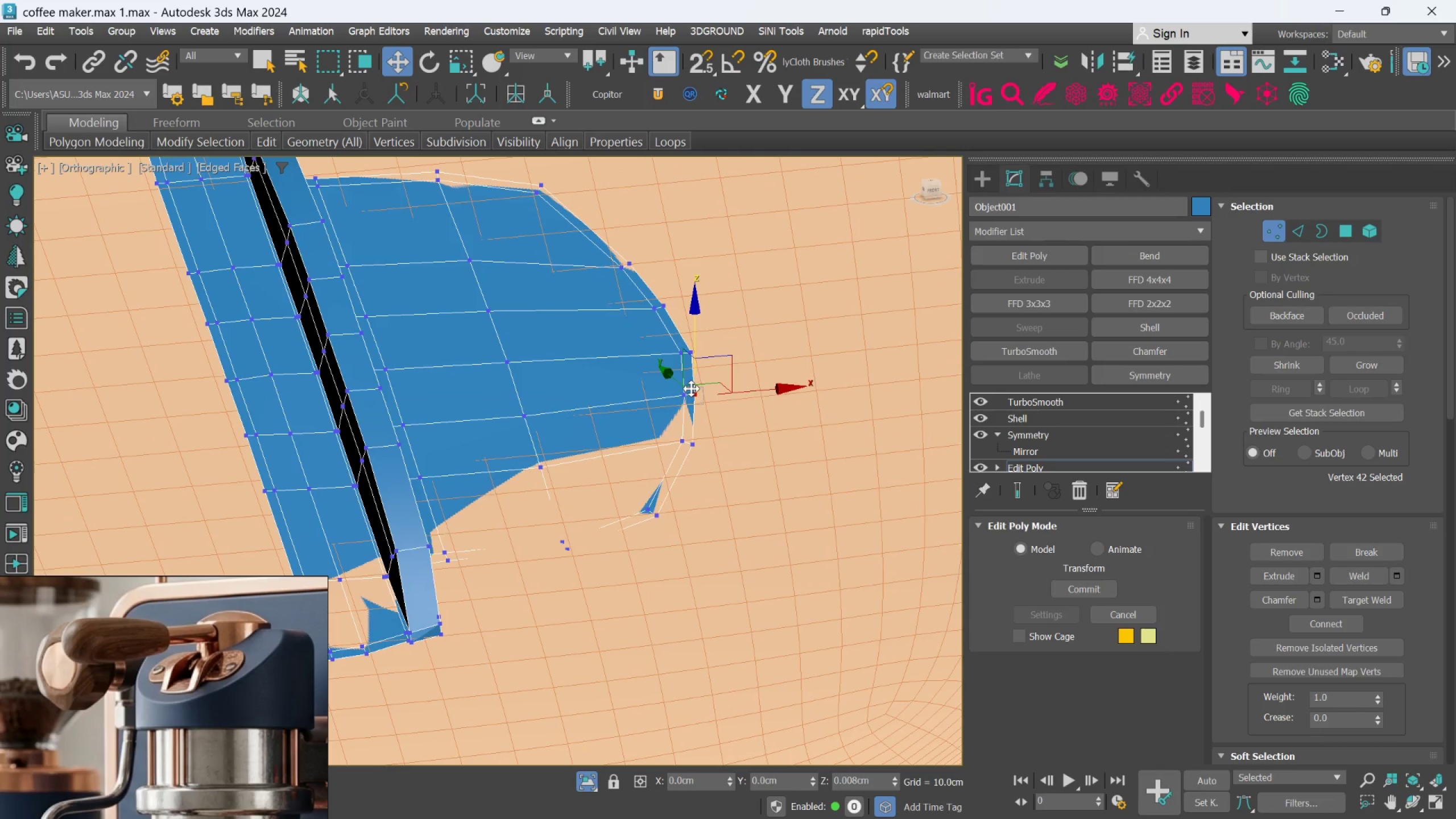 
left_click([731, 470])
 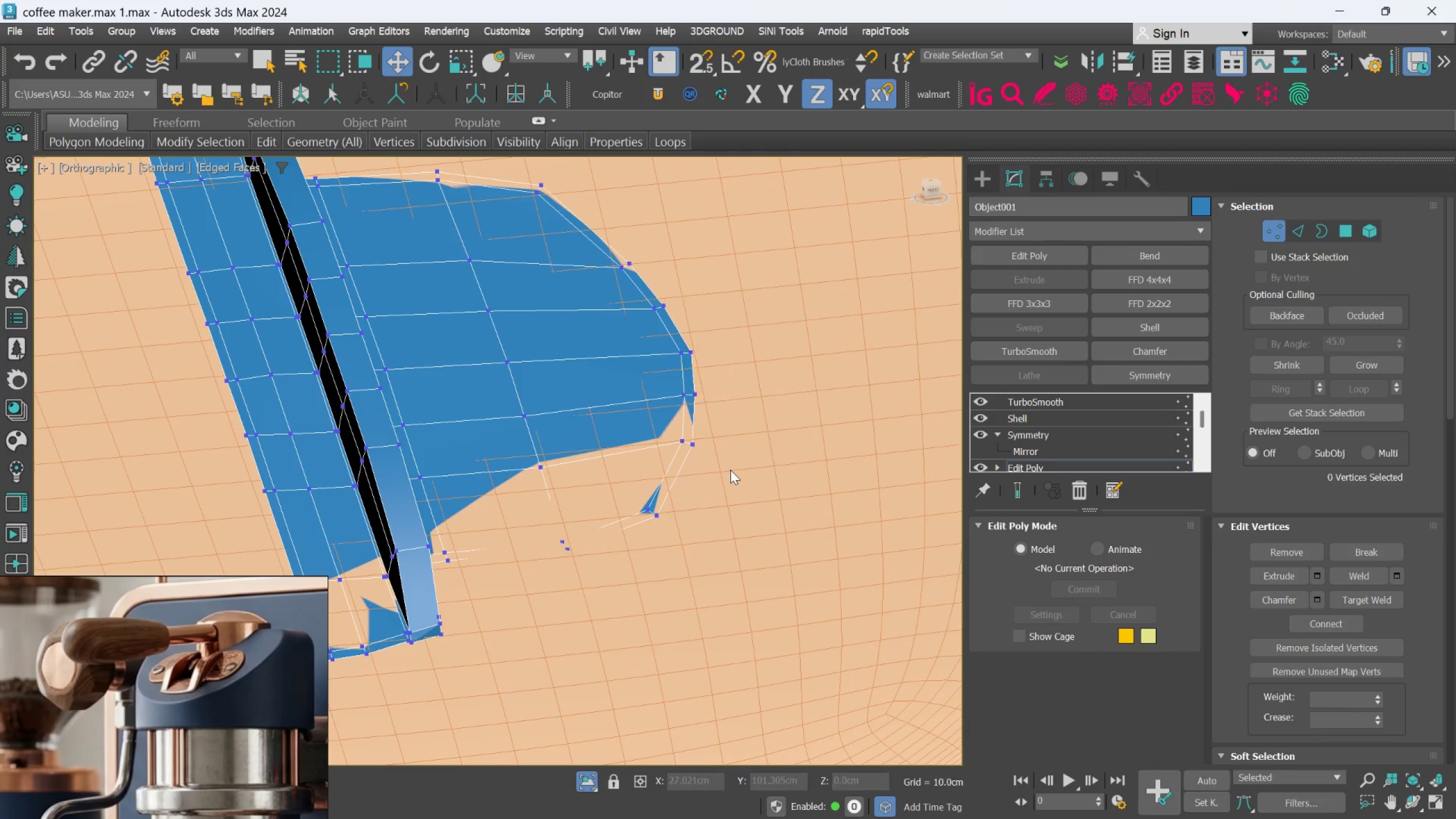 
left_click_drag(start_coordinate=[729, 470], to_coordinate=[678, 431])
 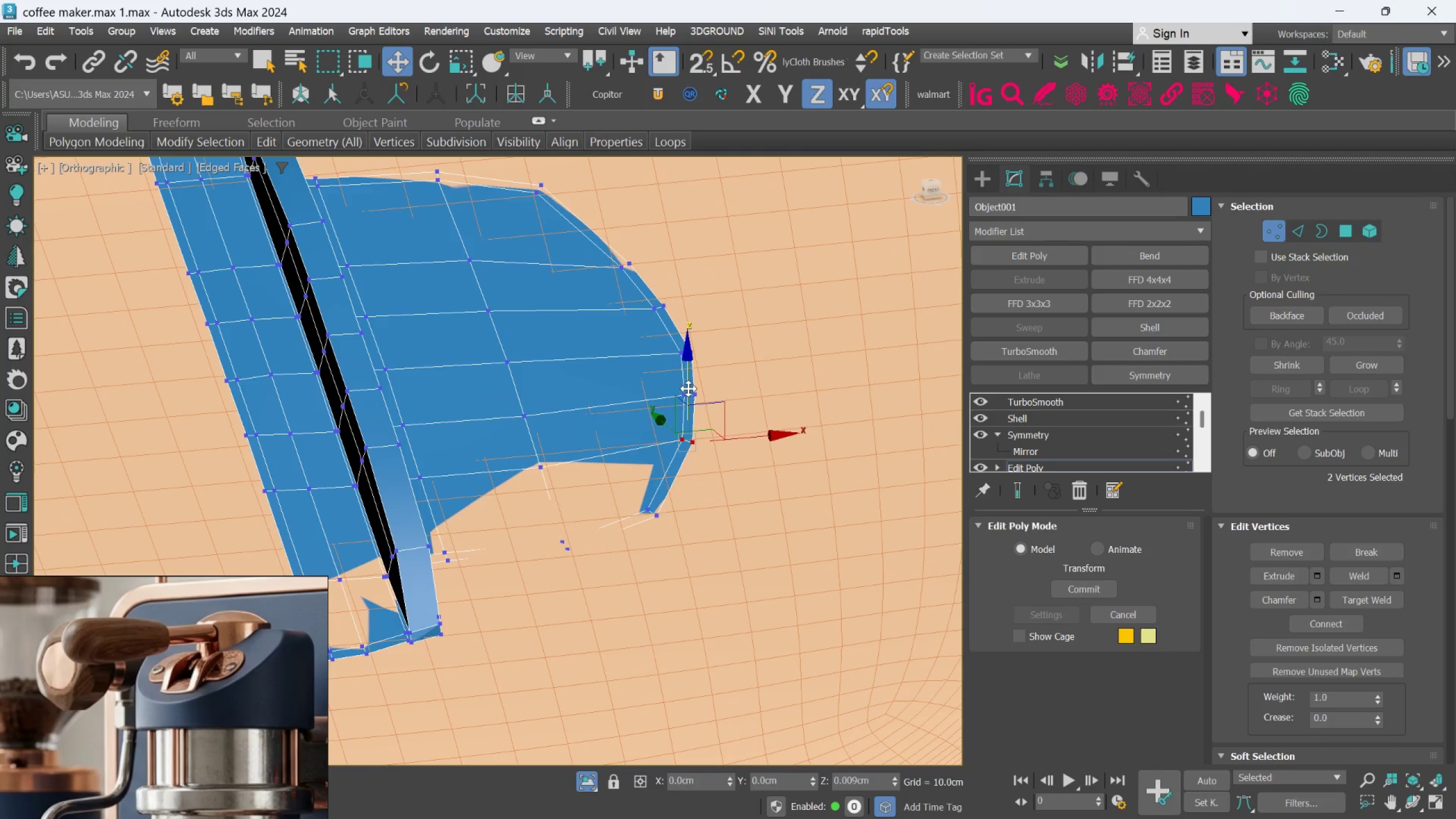 
left_click_drag(start_coordinate=[603, 570], to_coordinate=[554, 522])
 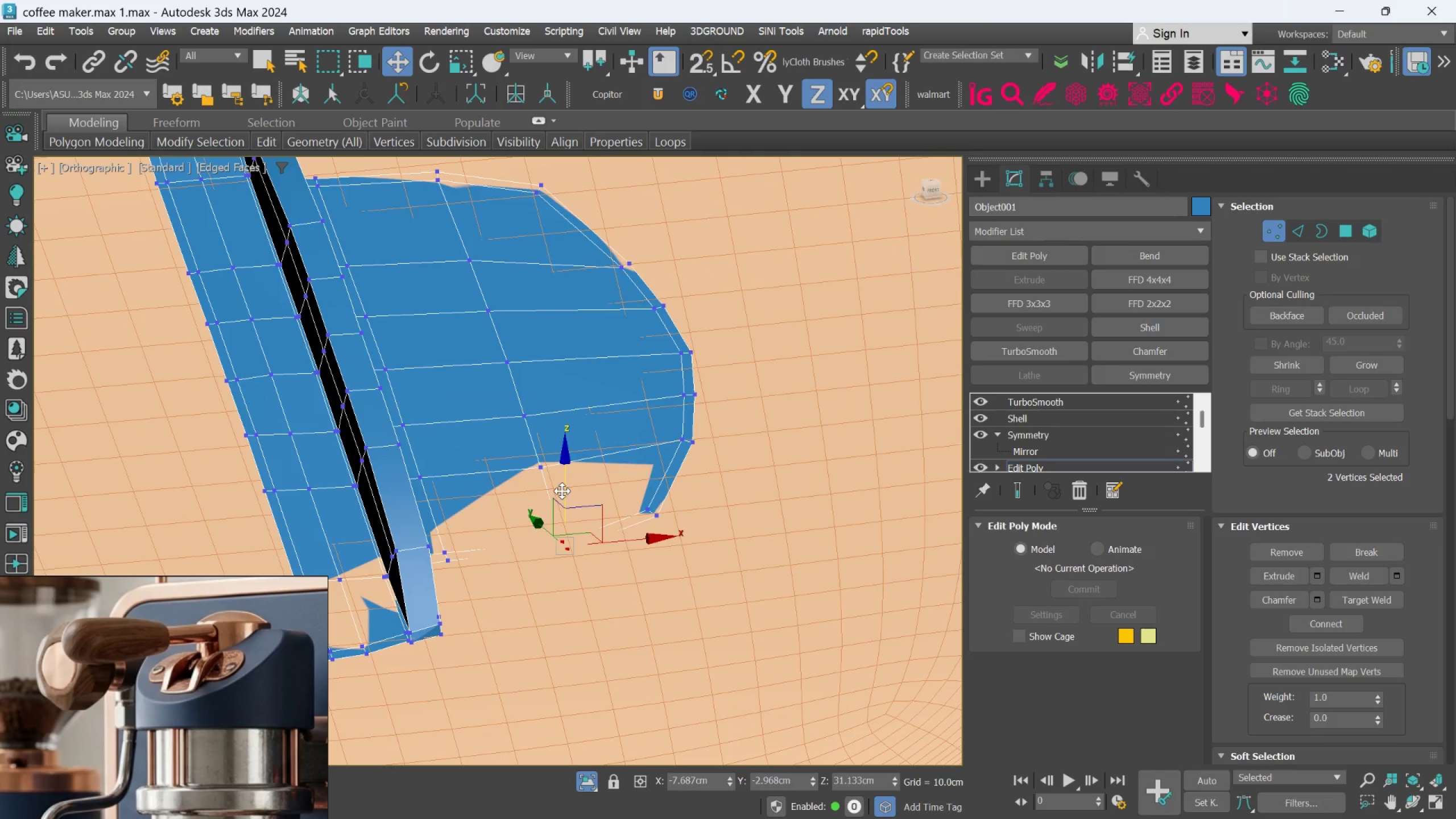 
left_click_drag(start_coordinate=[562, 491], to_coordinate=[562, 486])
 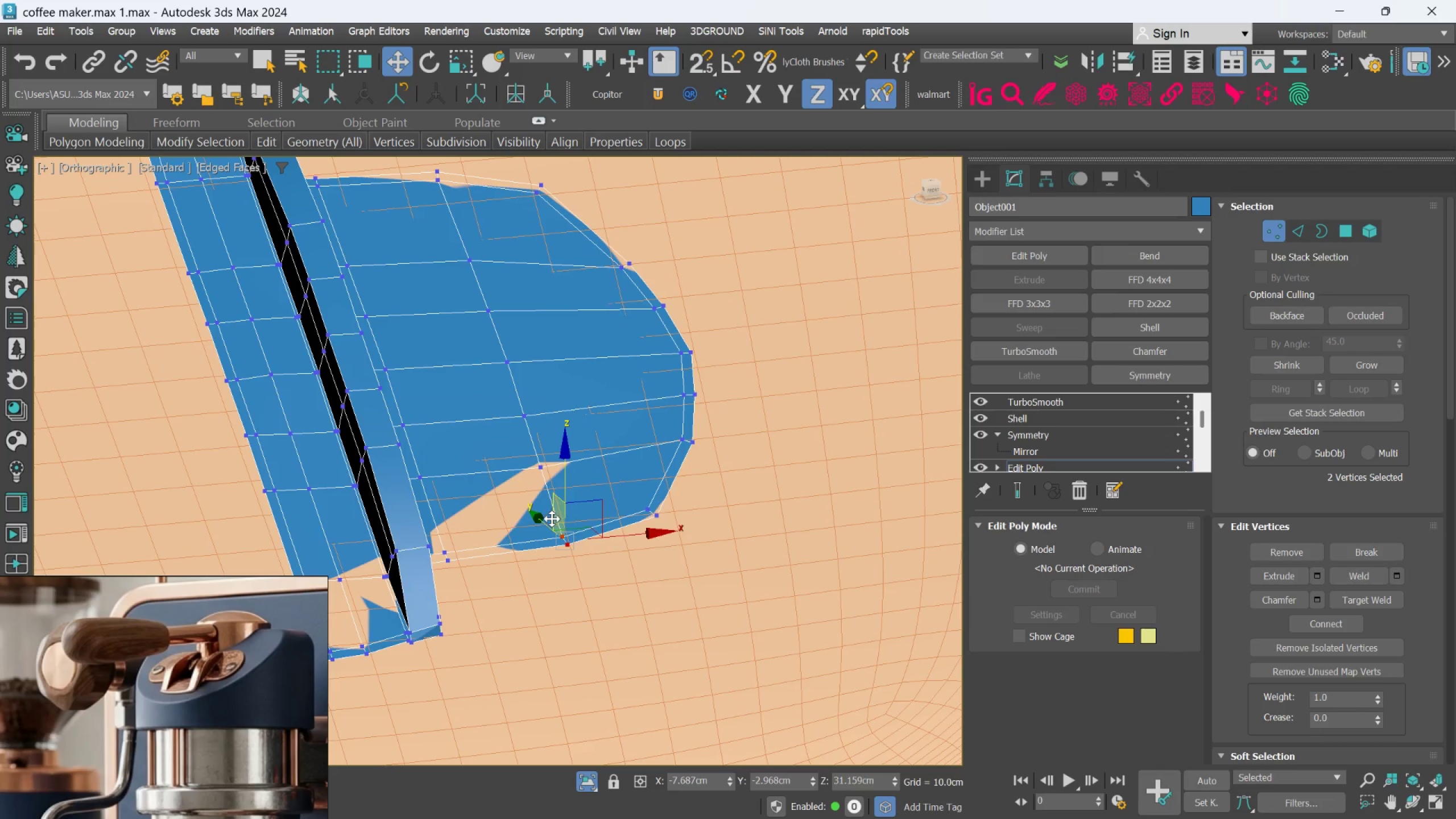 
hold_key(key=AltLeft, duration=0.89)
 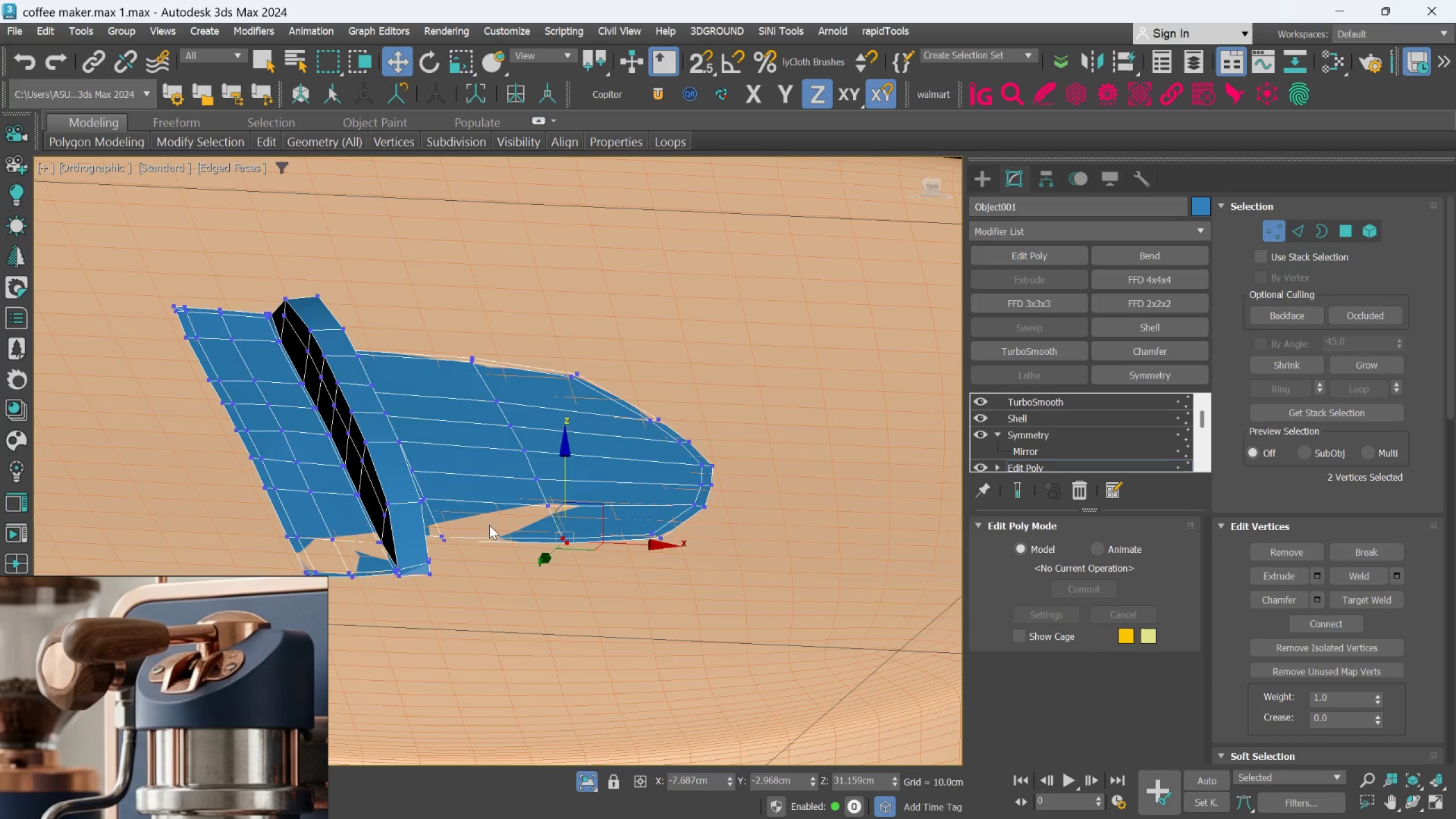 
hold_key(key=AltLeft, duration=0.39)
 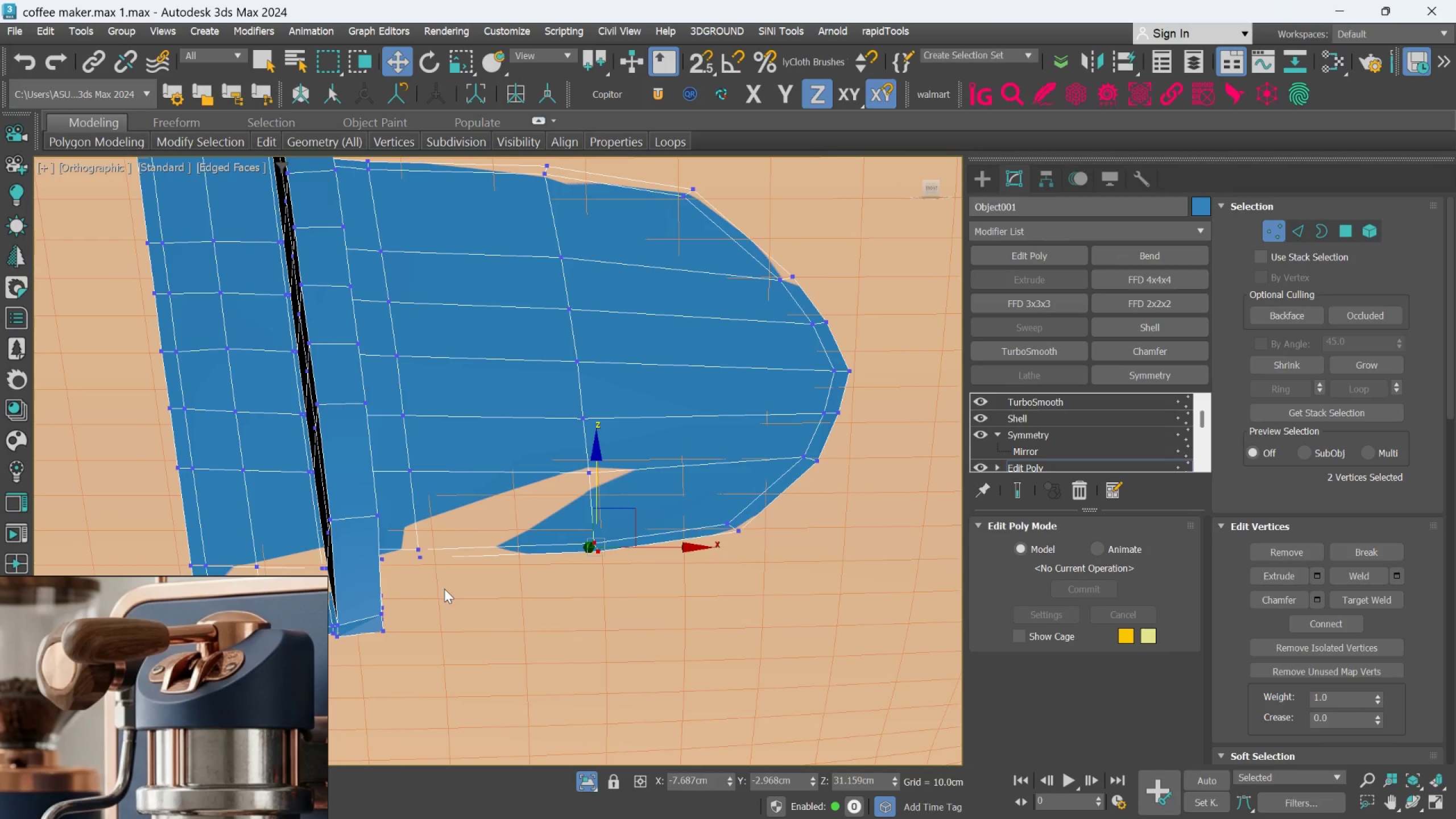 
scroll: coordinate [489, 525], scroll_direction: up, amount: 1.0
 